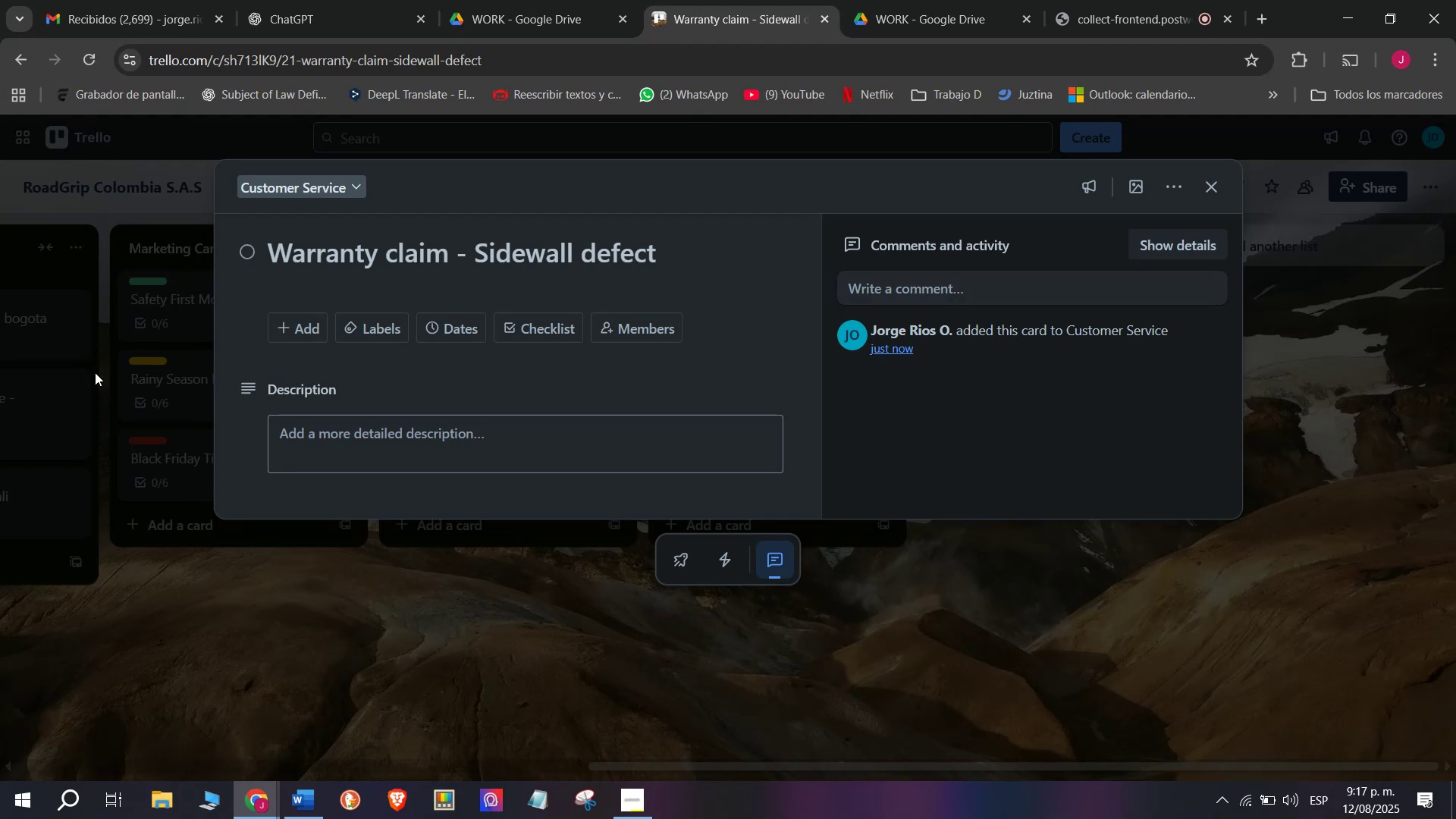 
left_click([567, 311])
 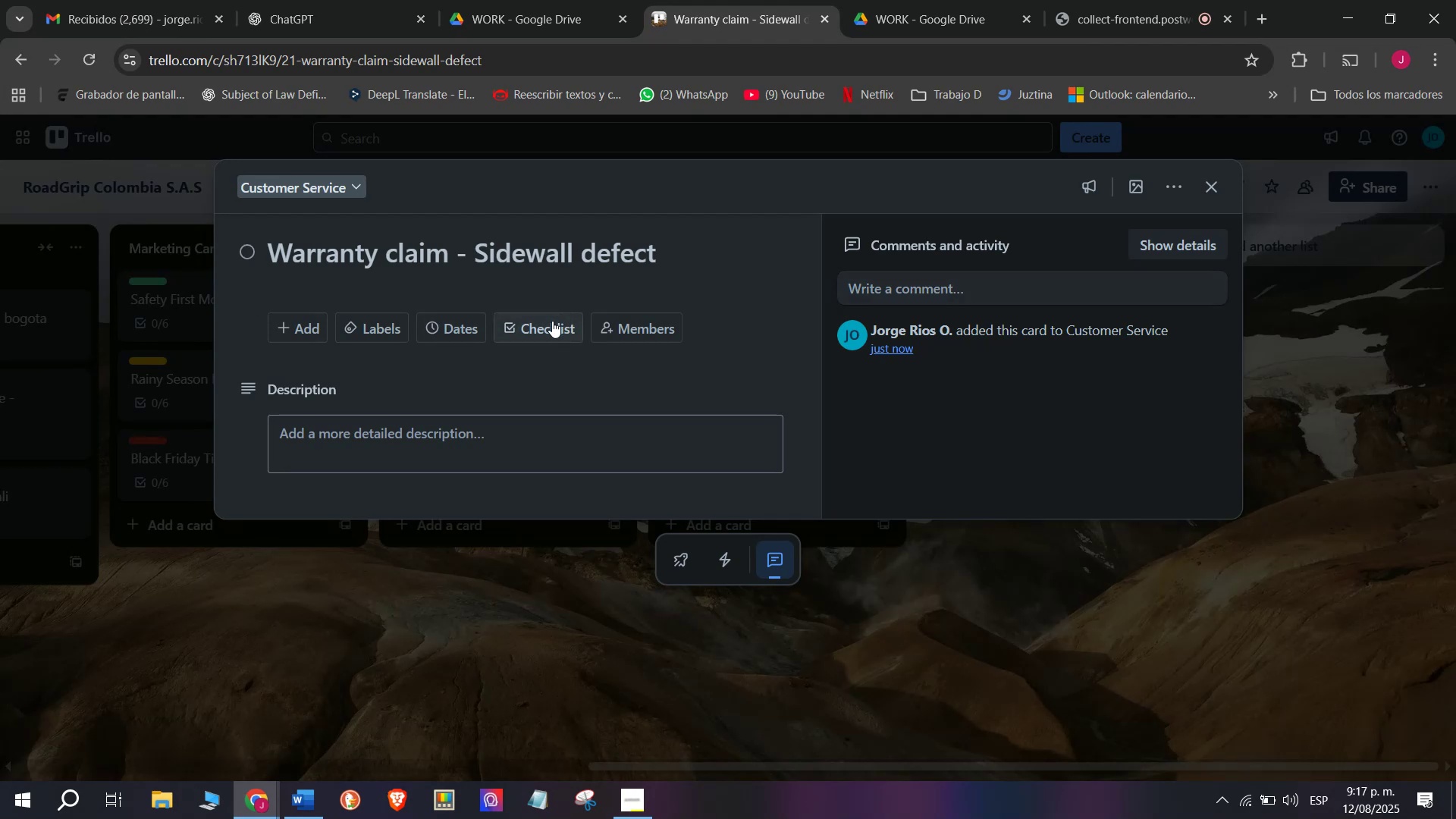 
left_click([551, 321])
 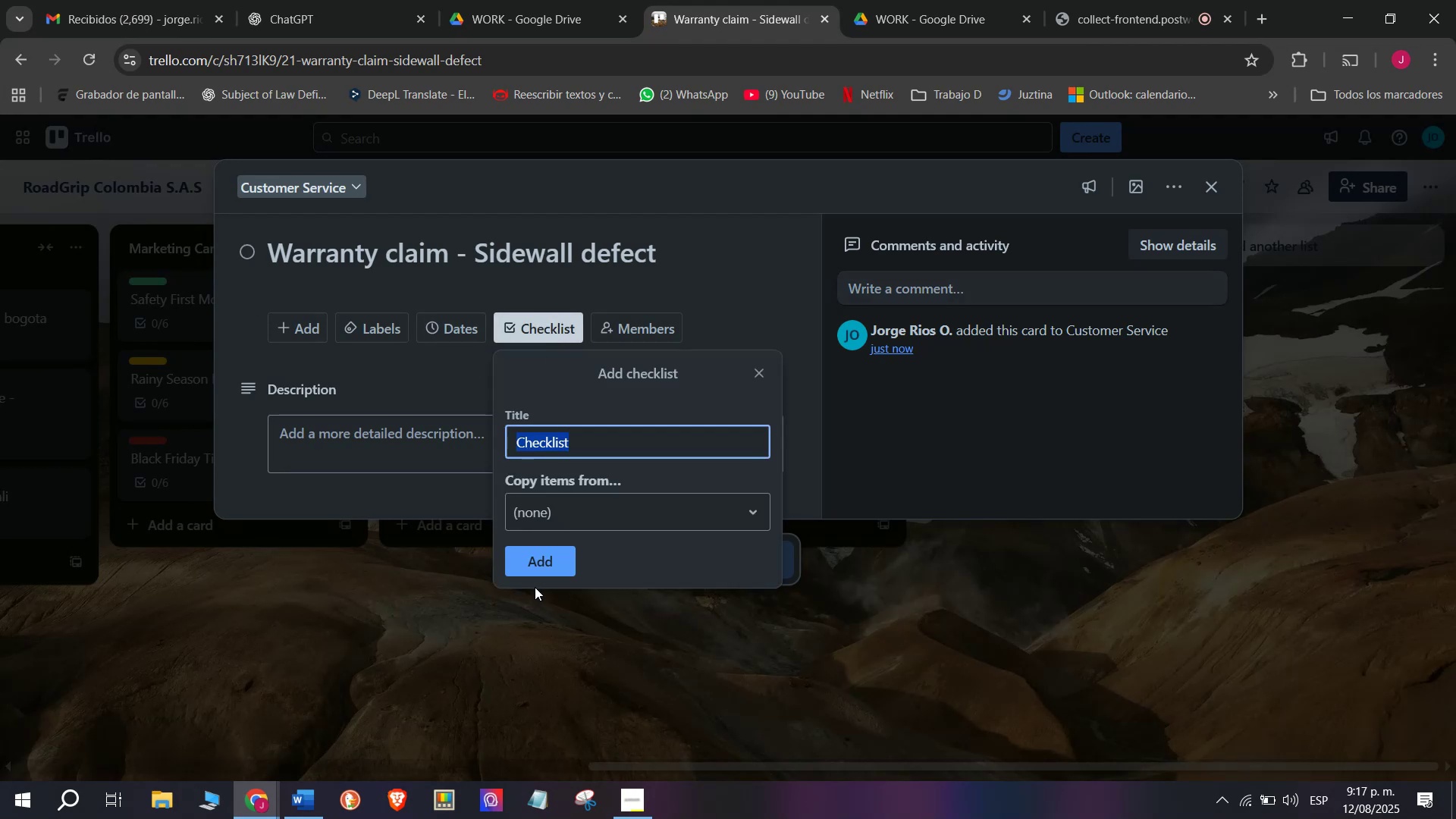 
left_click([536, 565])
 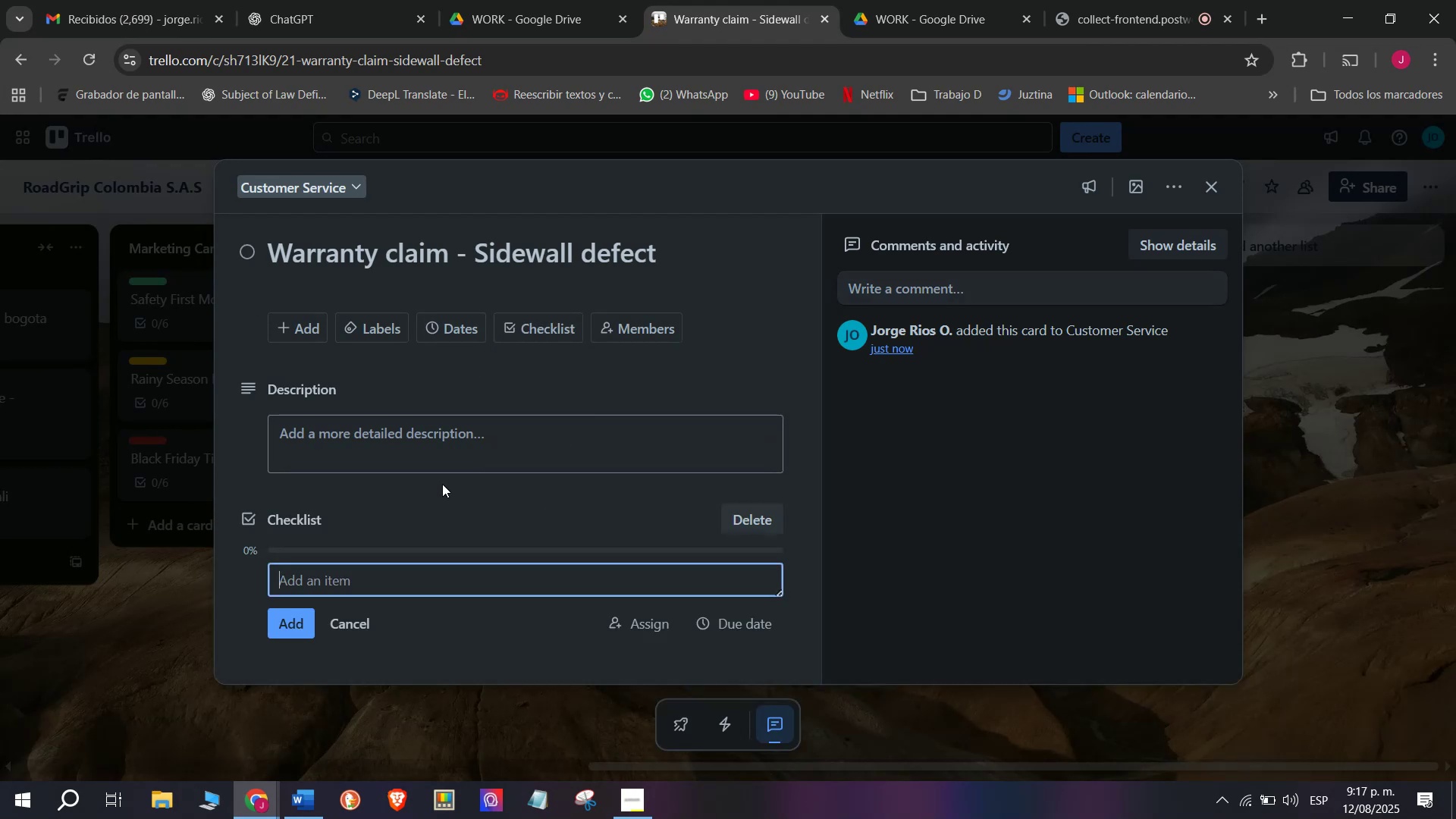 
scroll: coordinate [442, 482], scroll_direction: down, amount: 6.0
 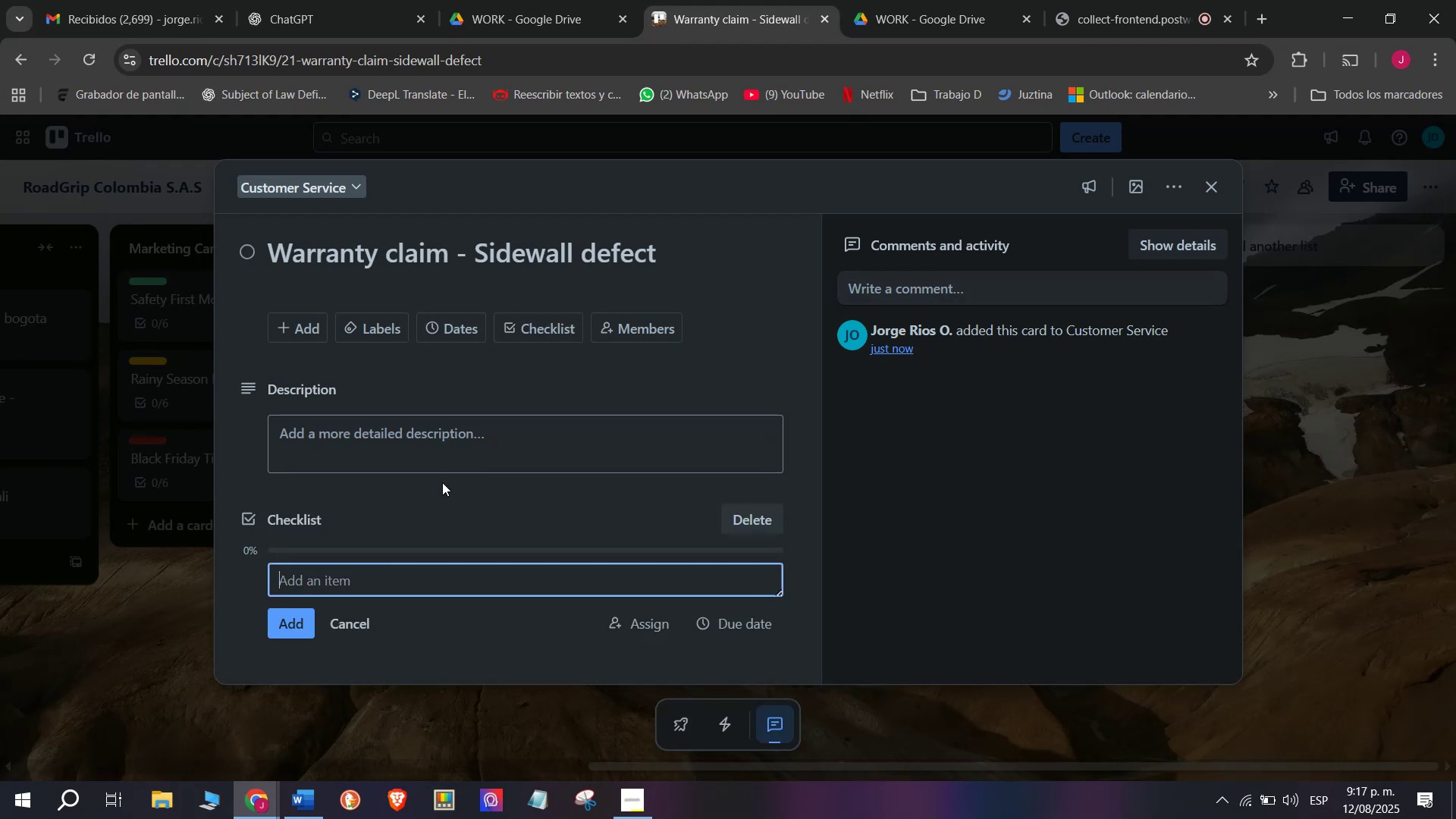 
type(Verify pur)
 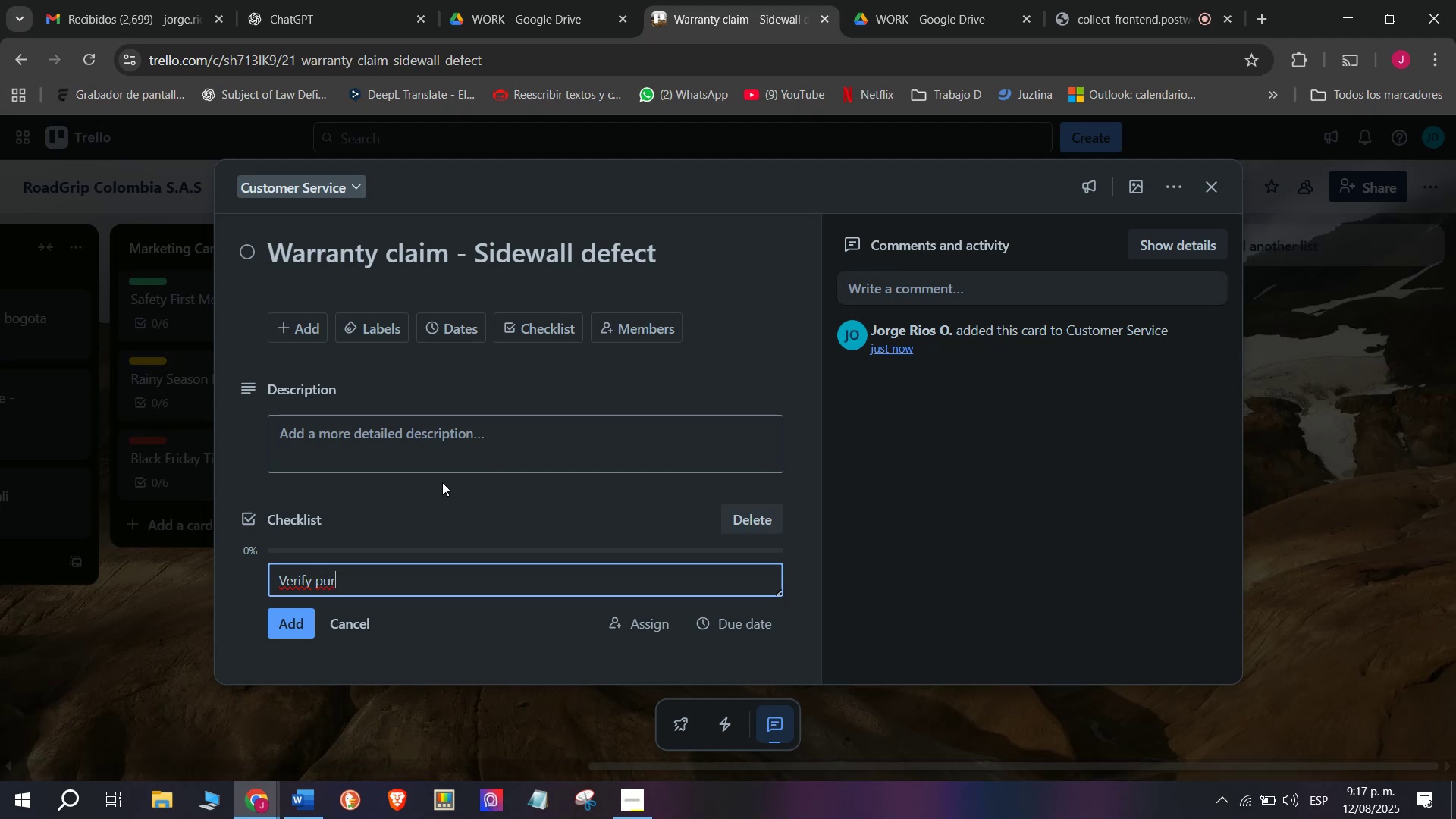 
type(chase date)
 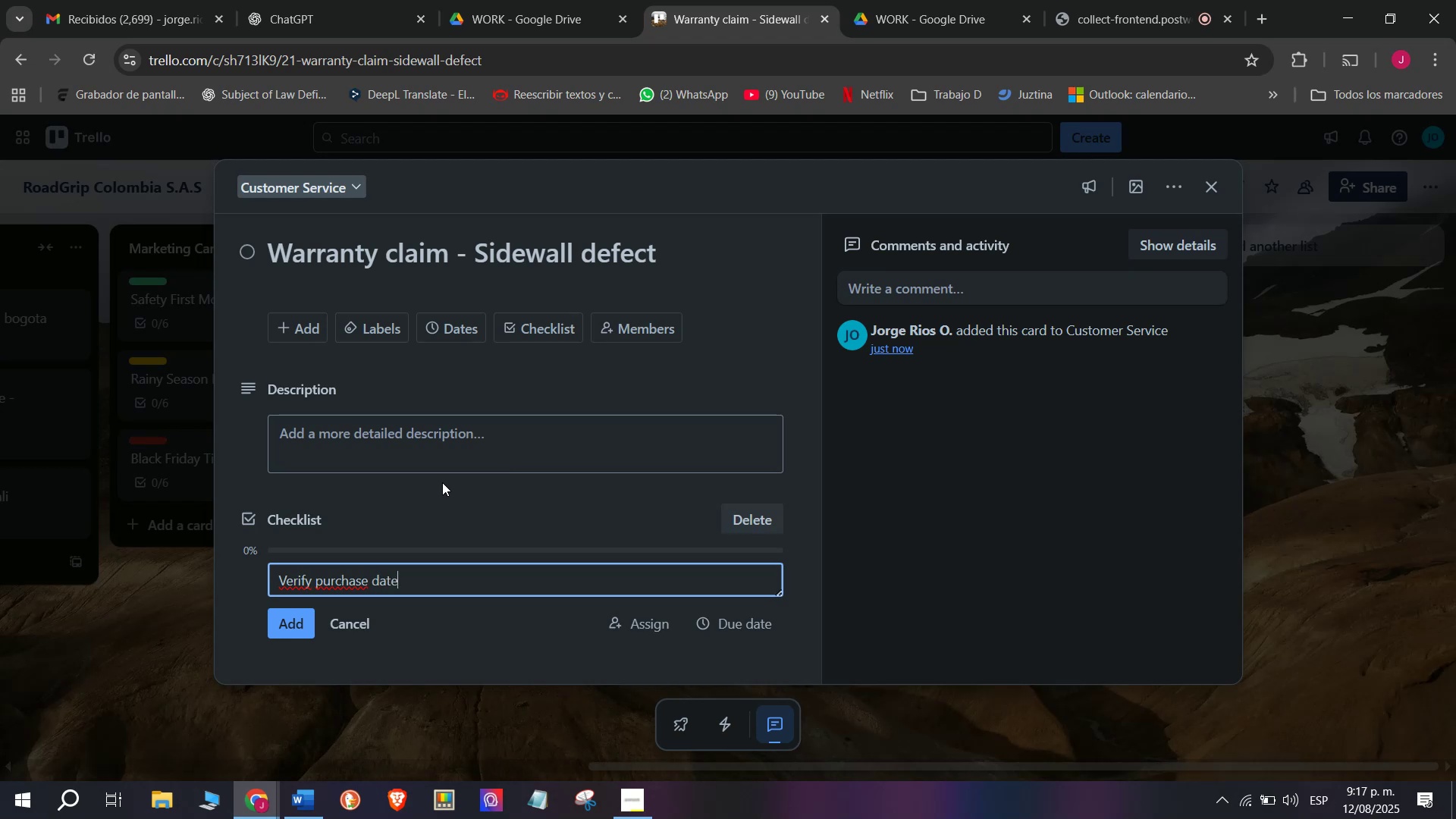 
key(Enter)
 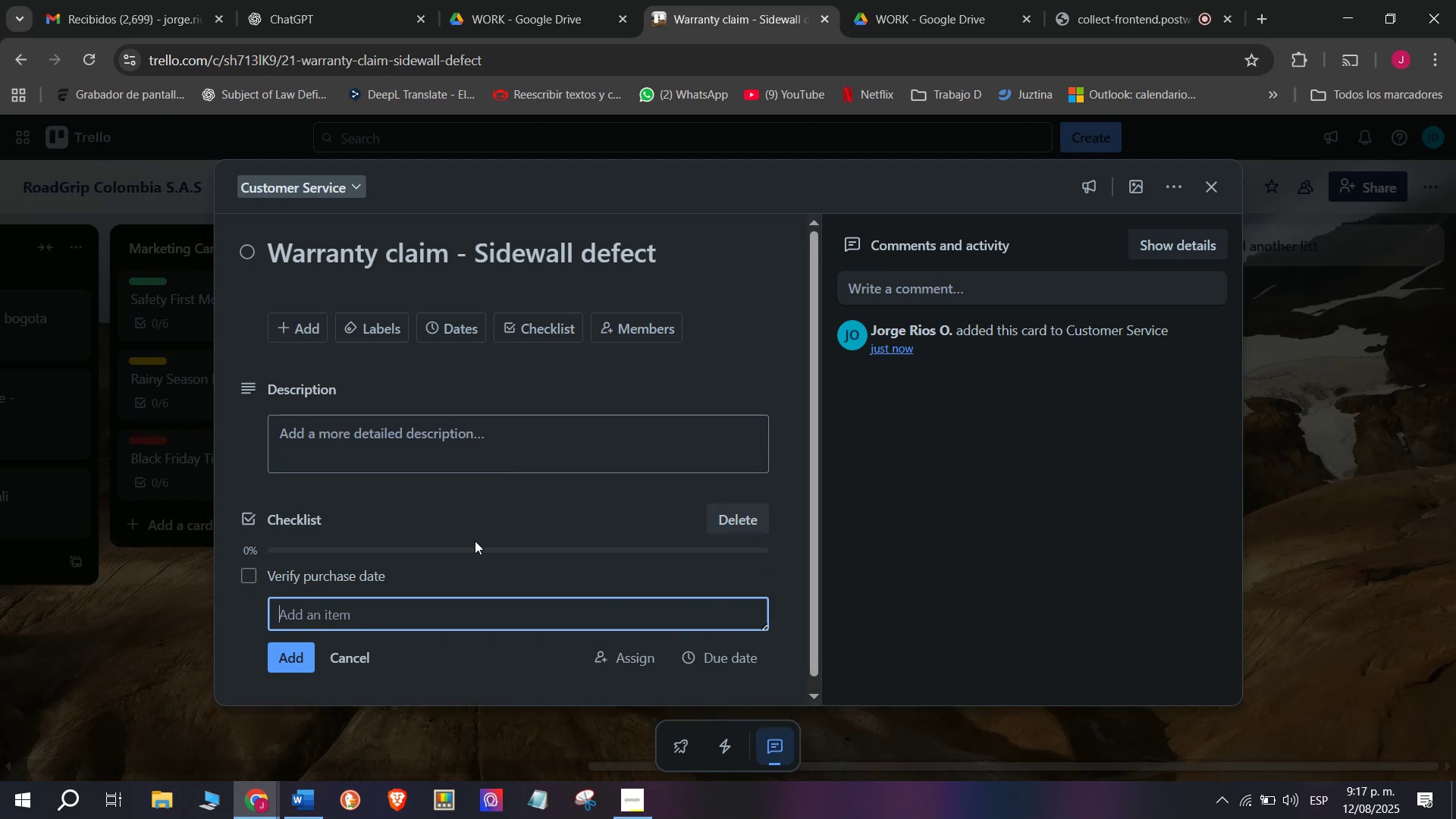 
scroll: coordinate [488, 573], scroll_direction: down, amount: 1.0
 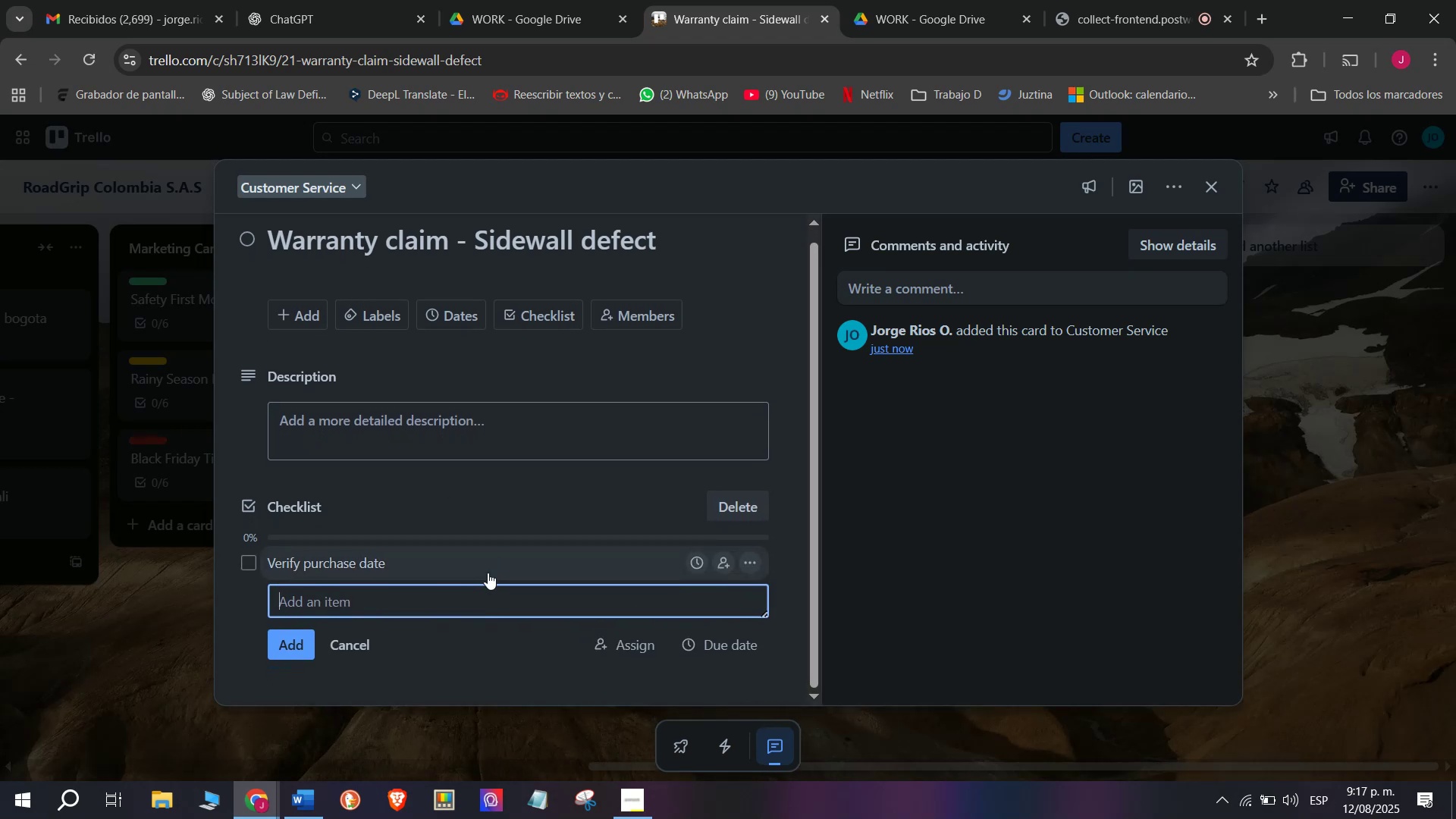 
type(INSPE)
key(Backspace)
key(Backspace)
key(Backspace)
key(Backspace)
type(n)
 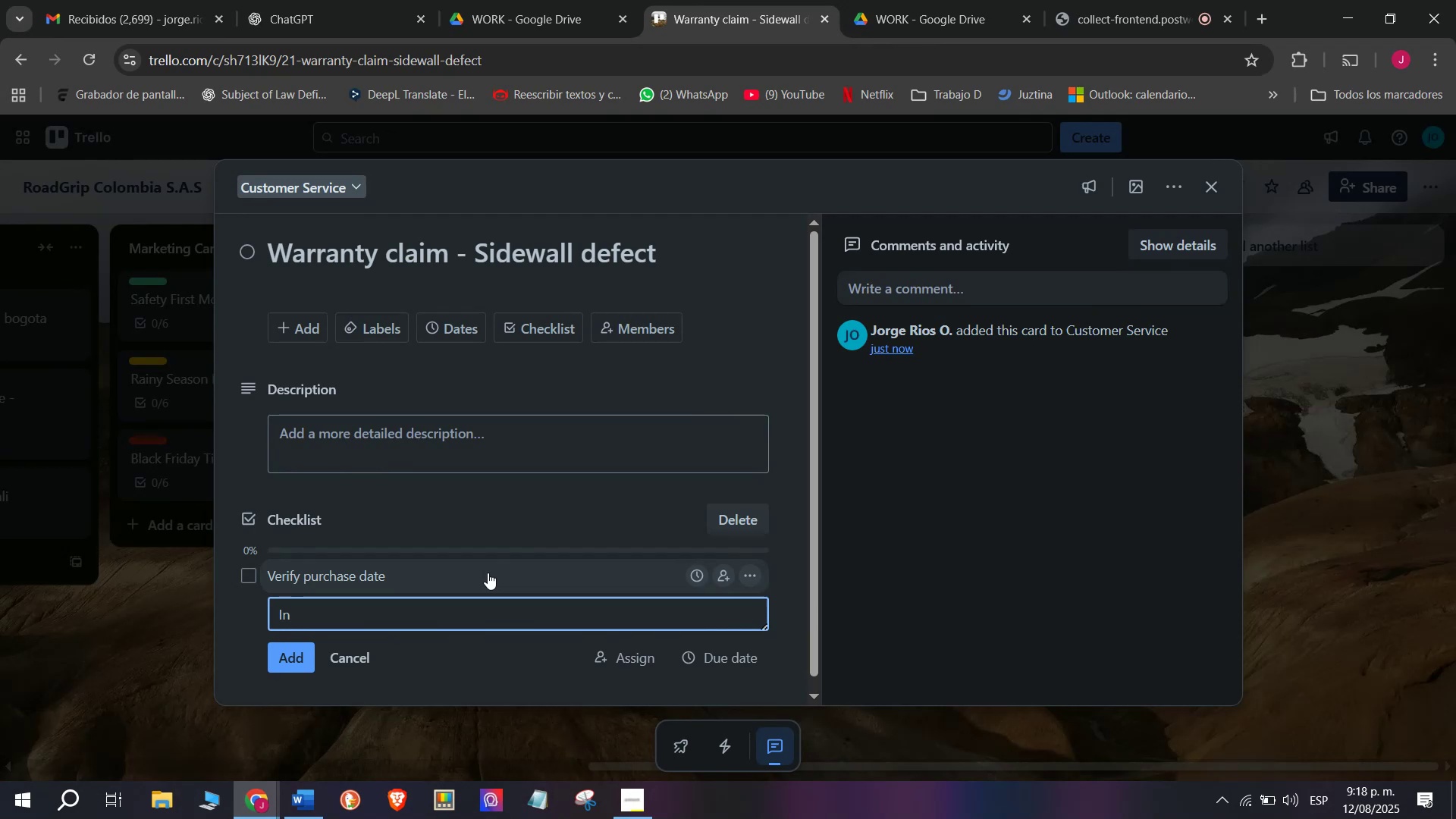 
wait(16.75)
 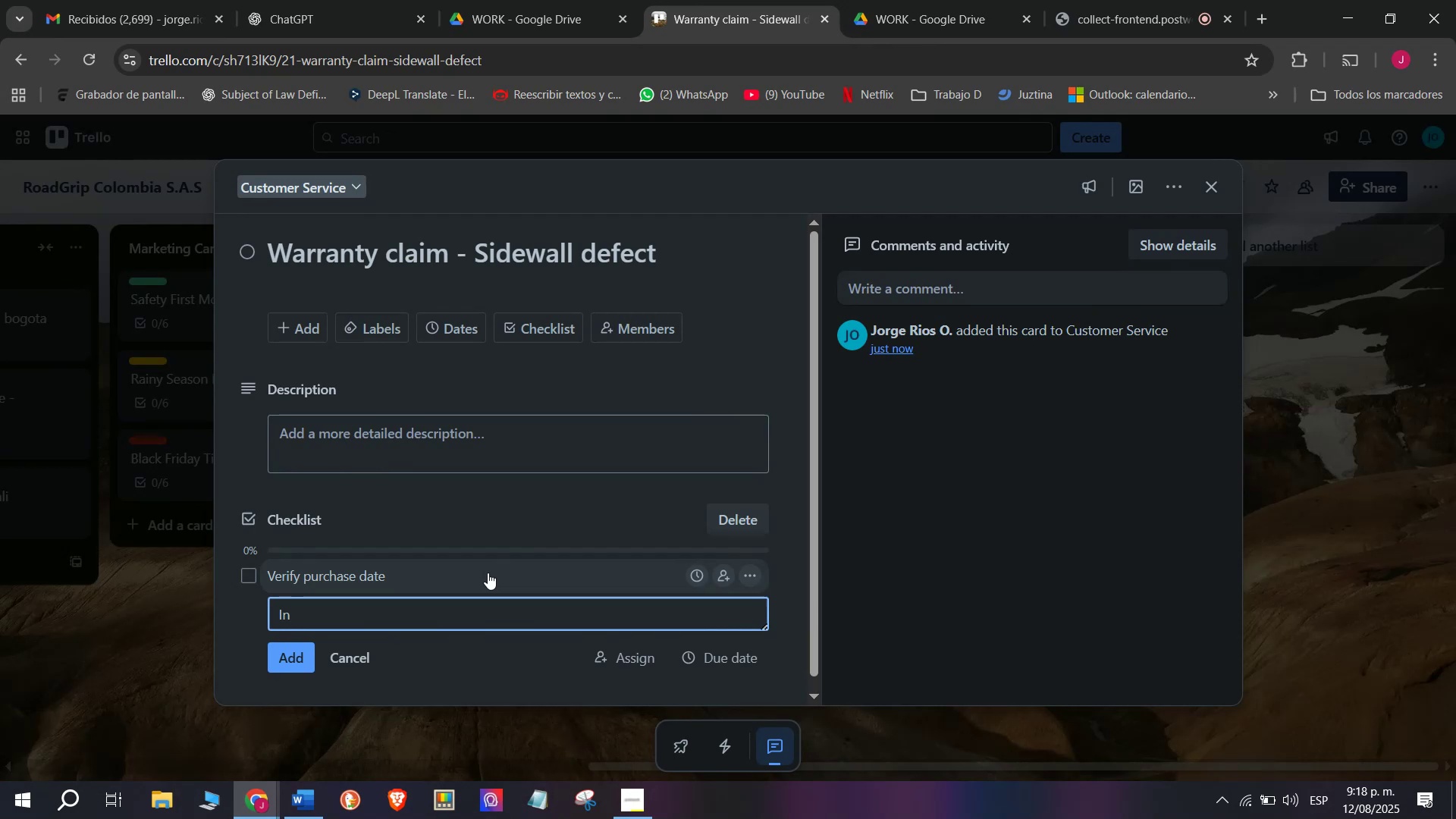 
type(spect defect)
 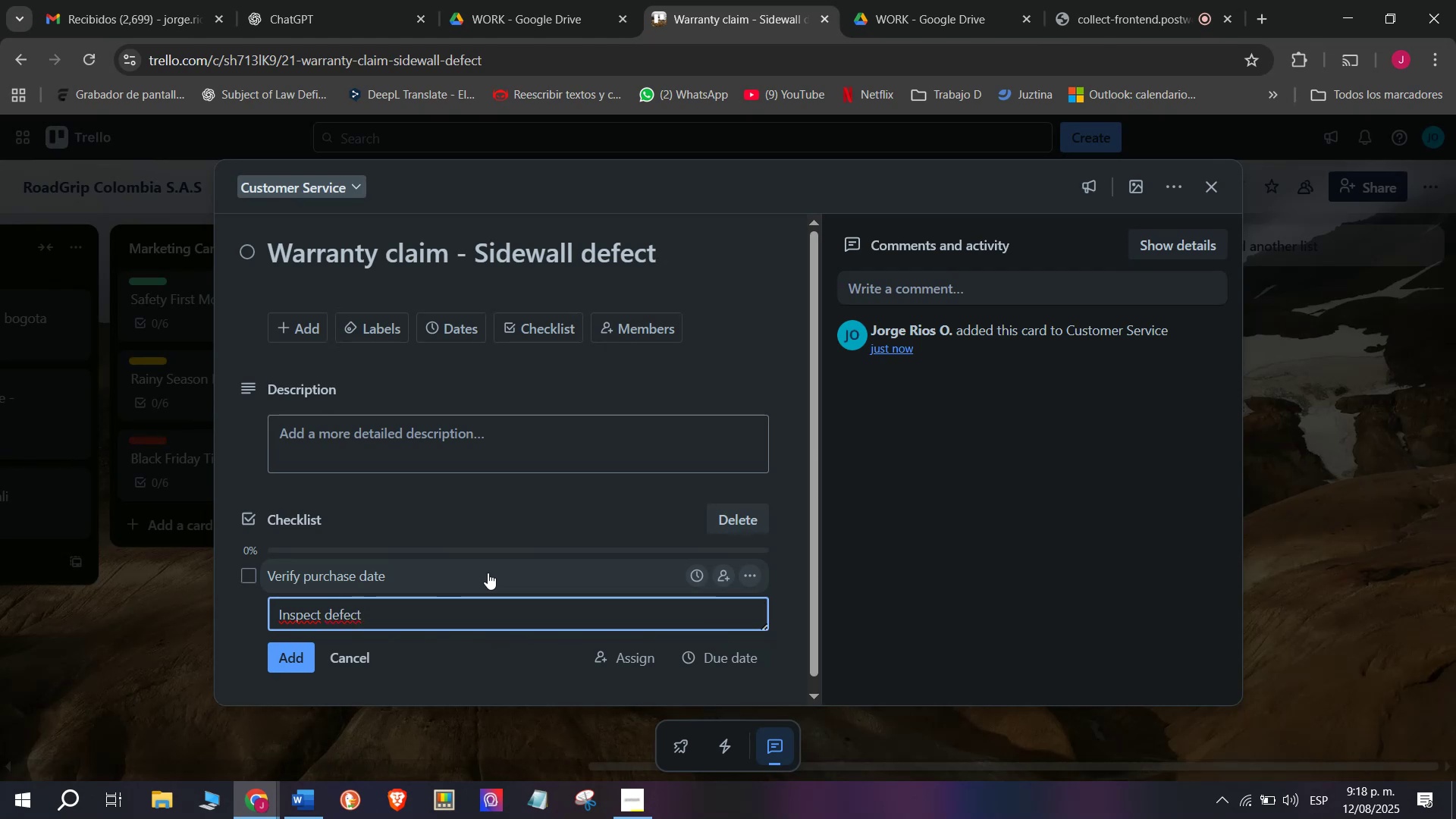 
key(Enter)
 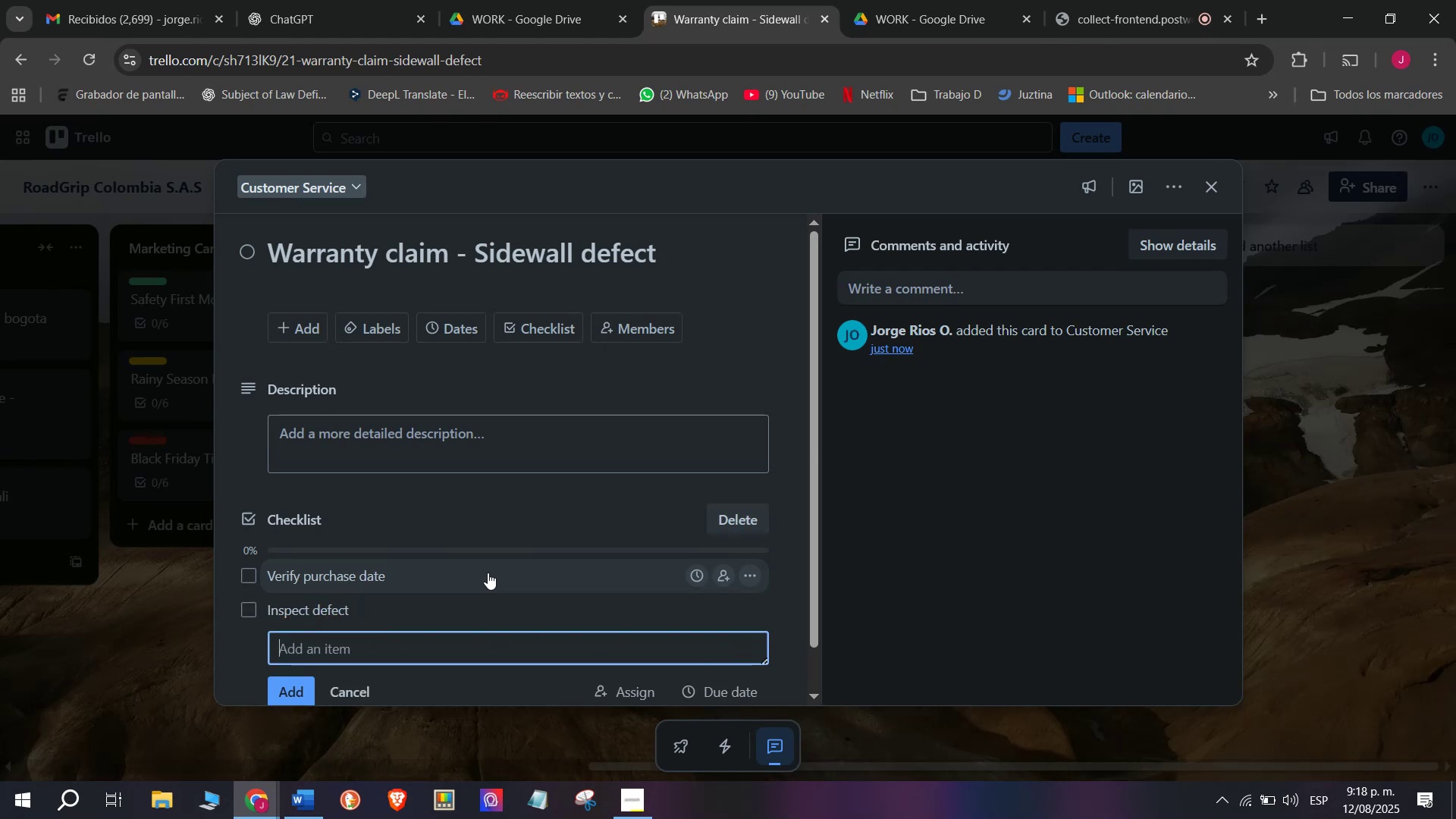 
key(CapsLock)
 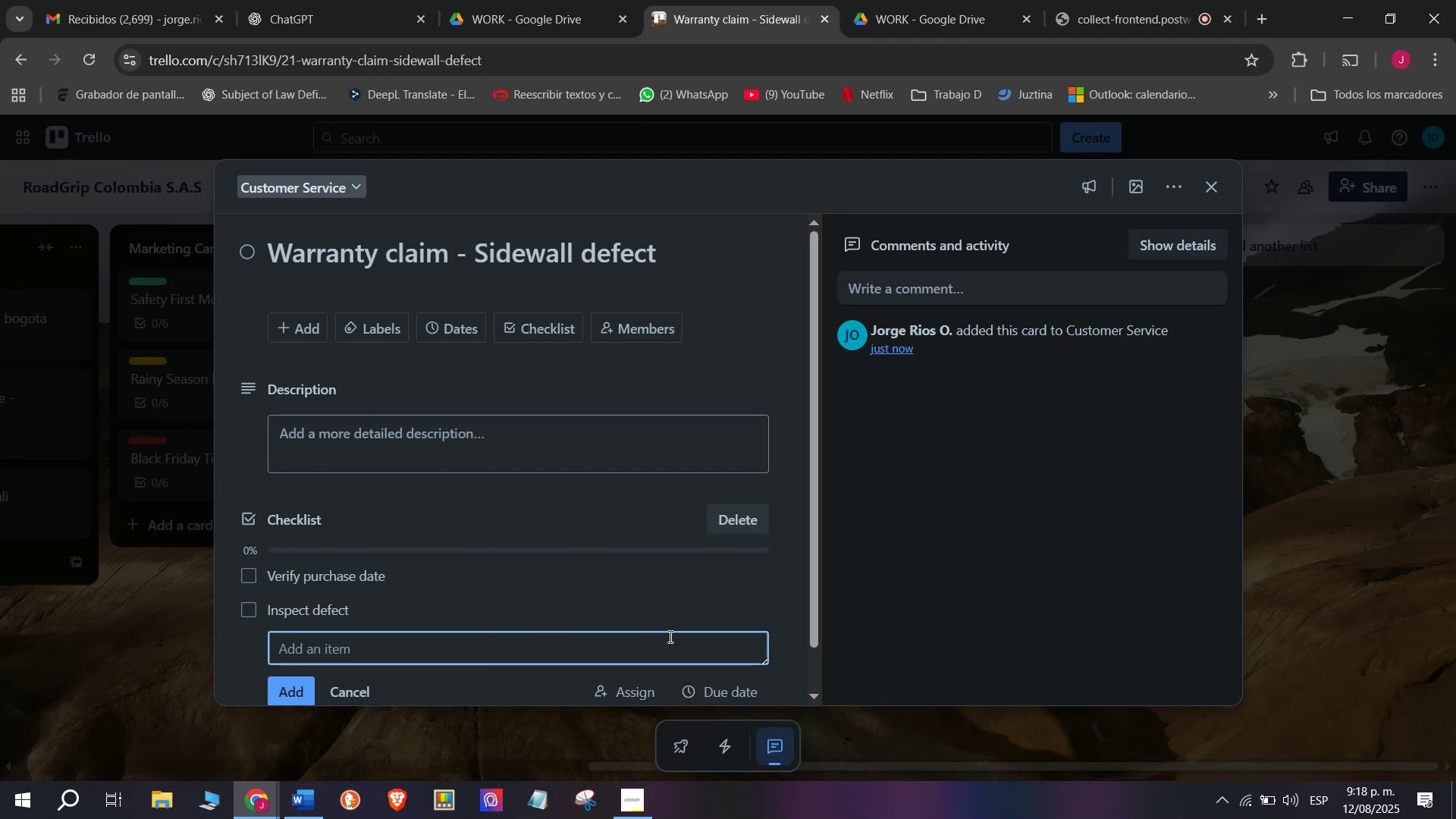 
wait(11.07)
 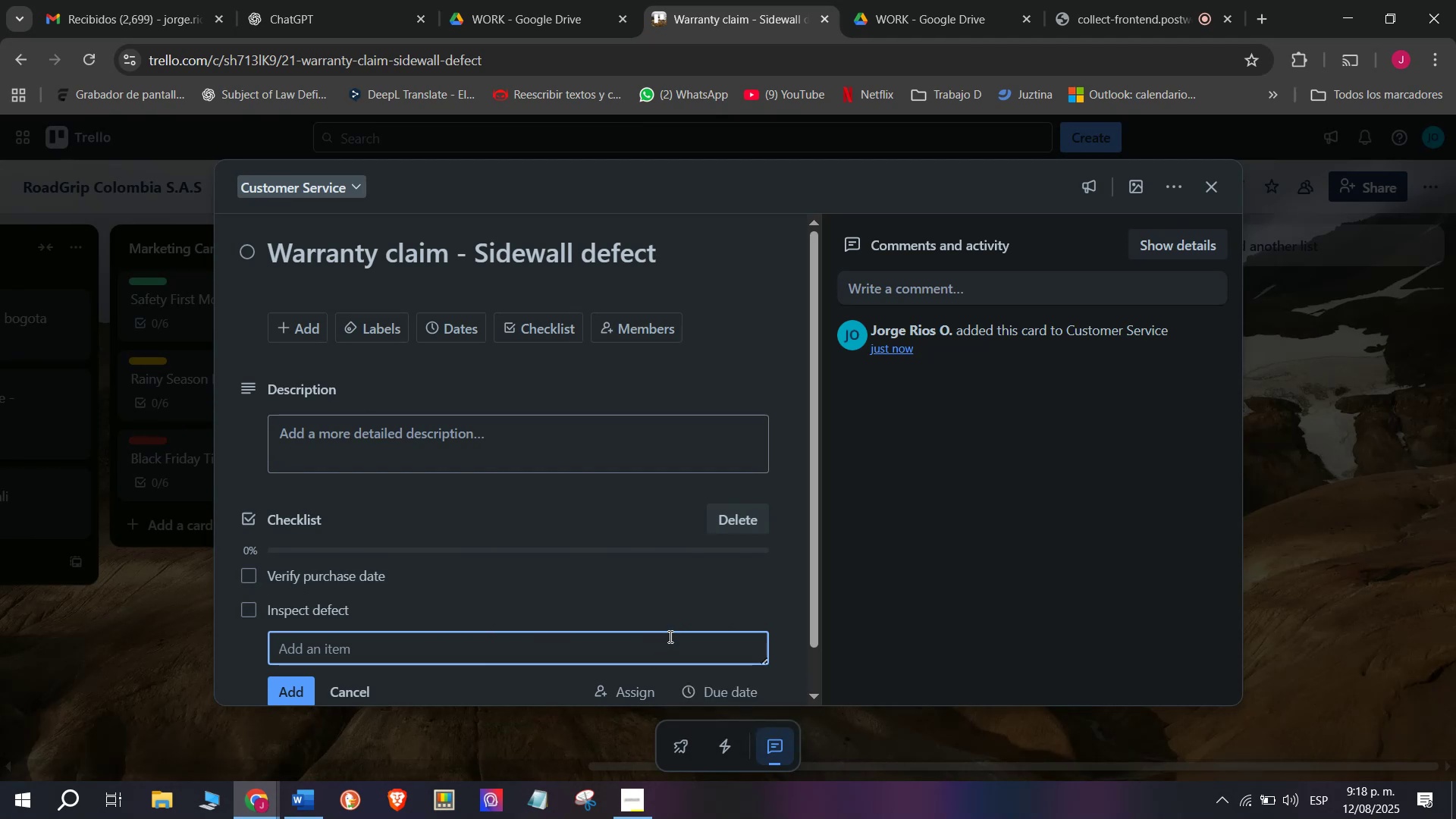 
type(Approve replacemn)
key(Backspace)
type(ent)
 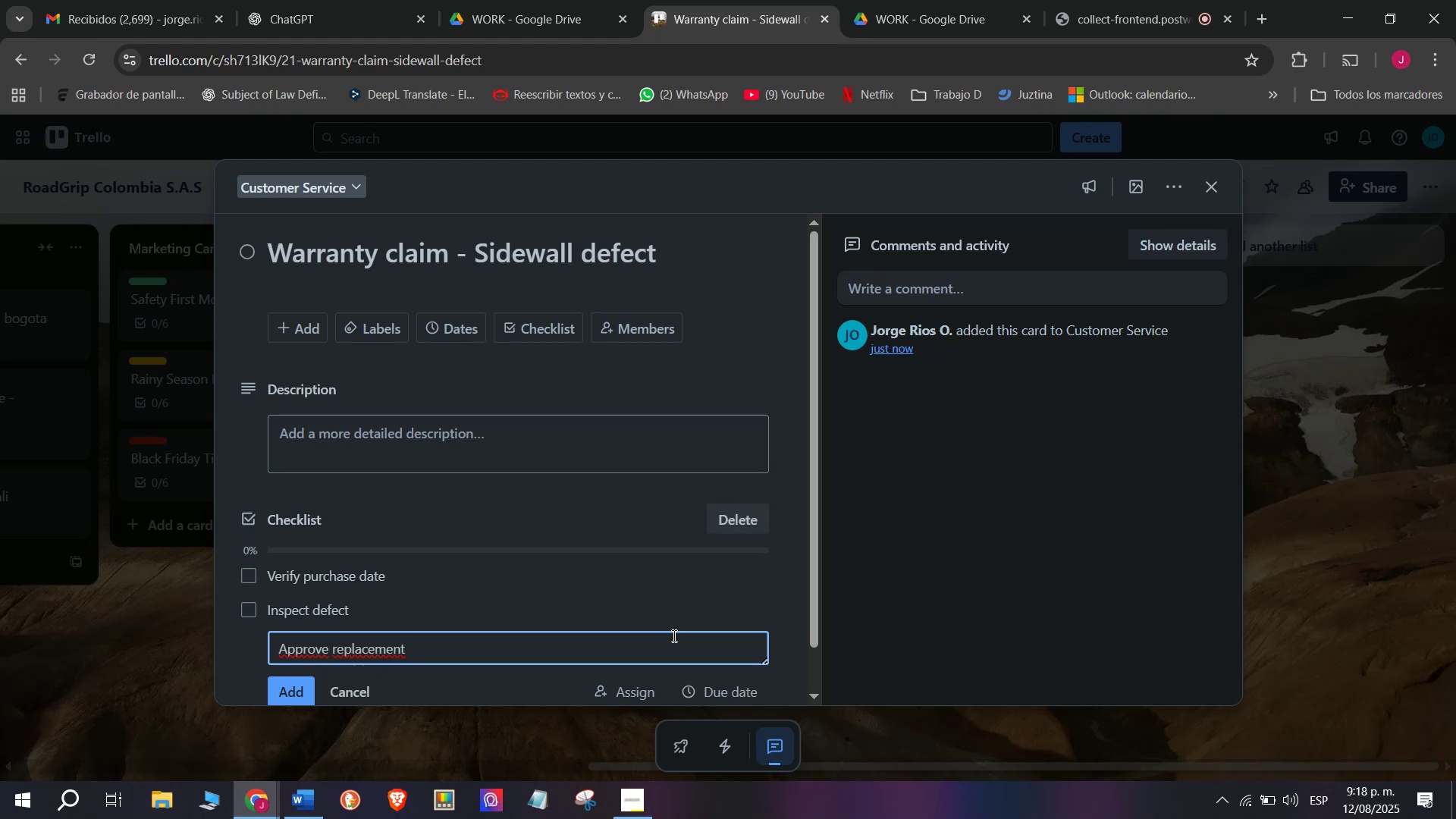 
key(Enter)
 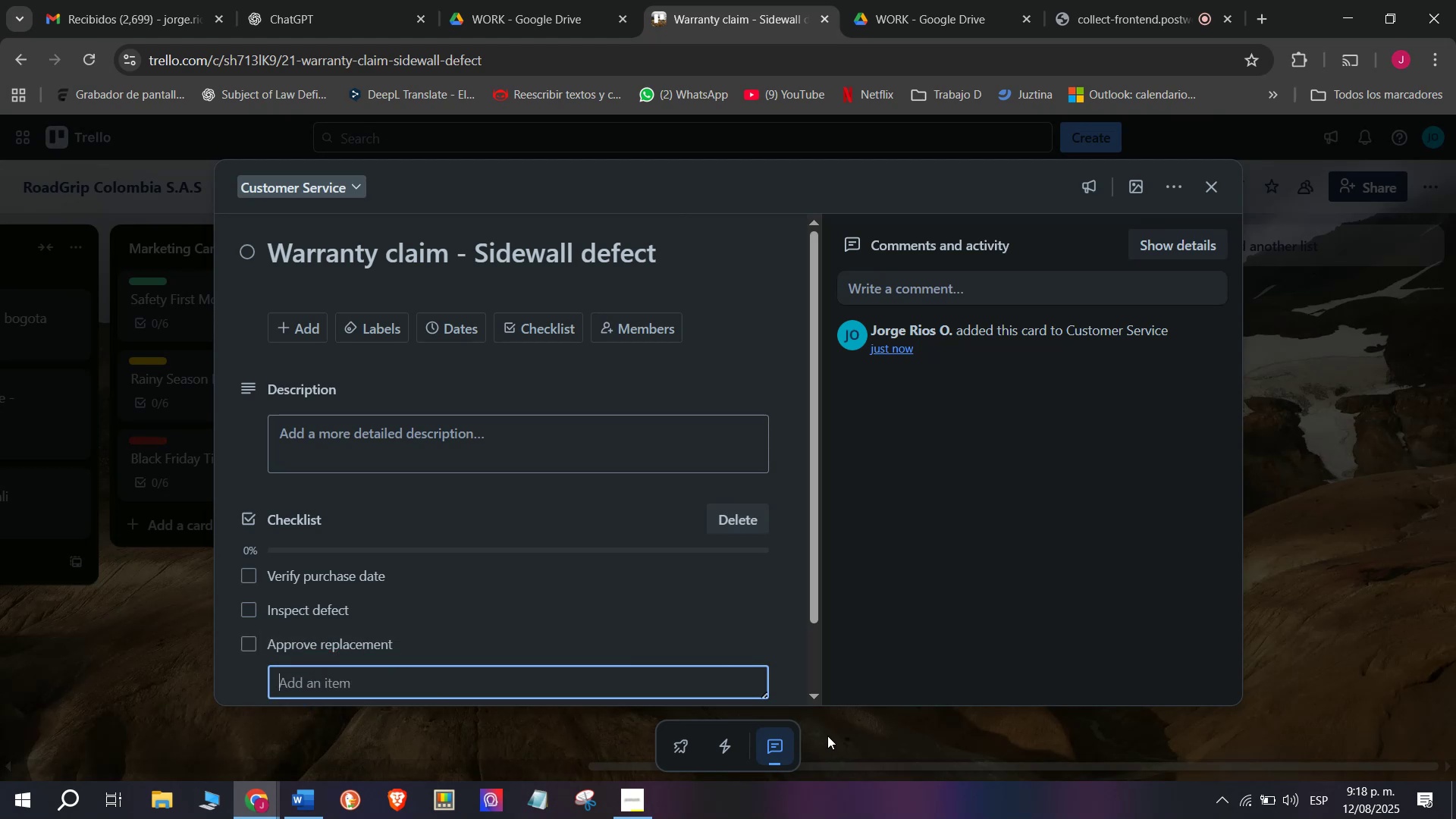 
scroll: coordinate [465, 546], scroll_direction: down, amount: 1.0
 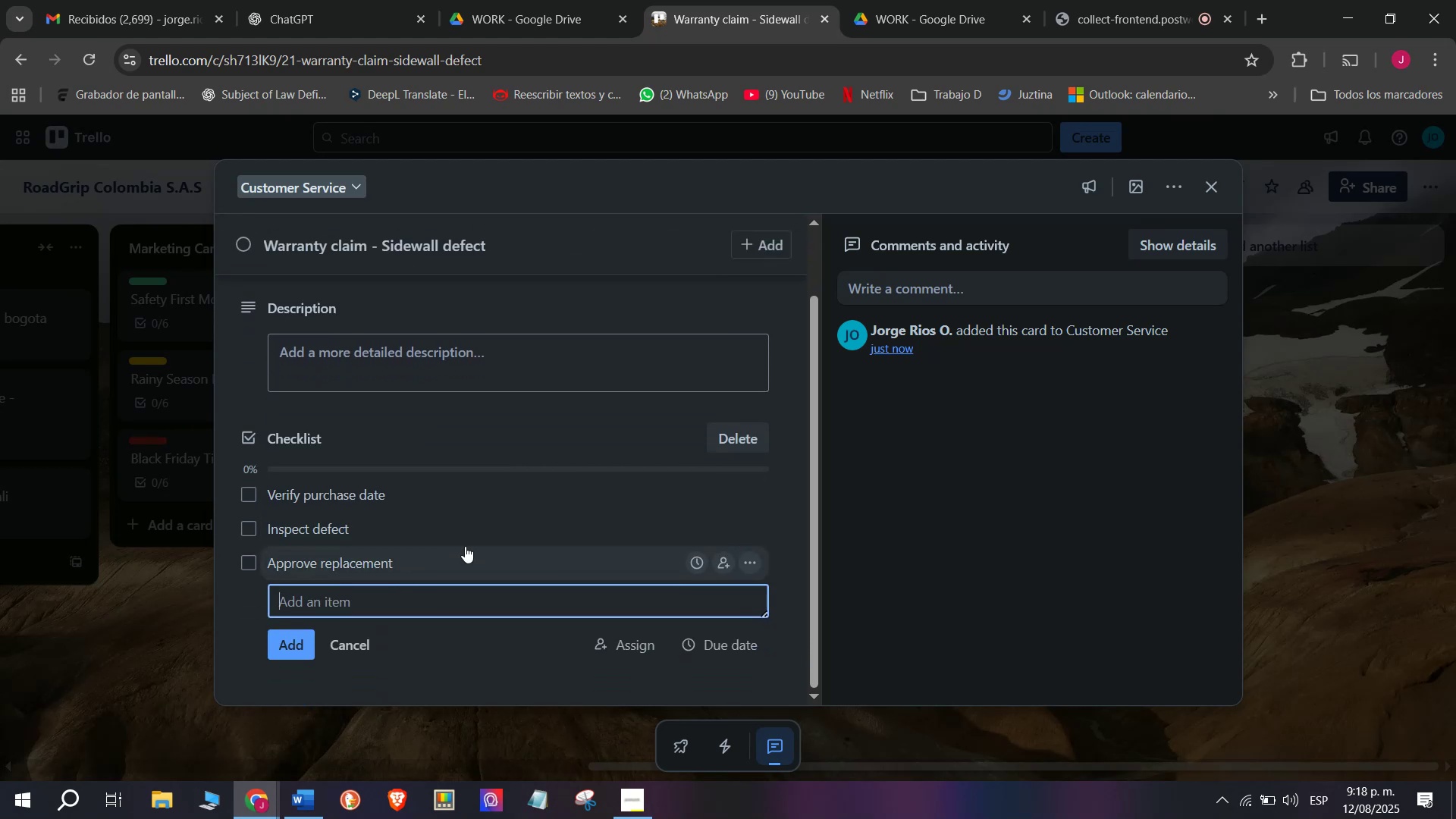 
type(Schedule service)
 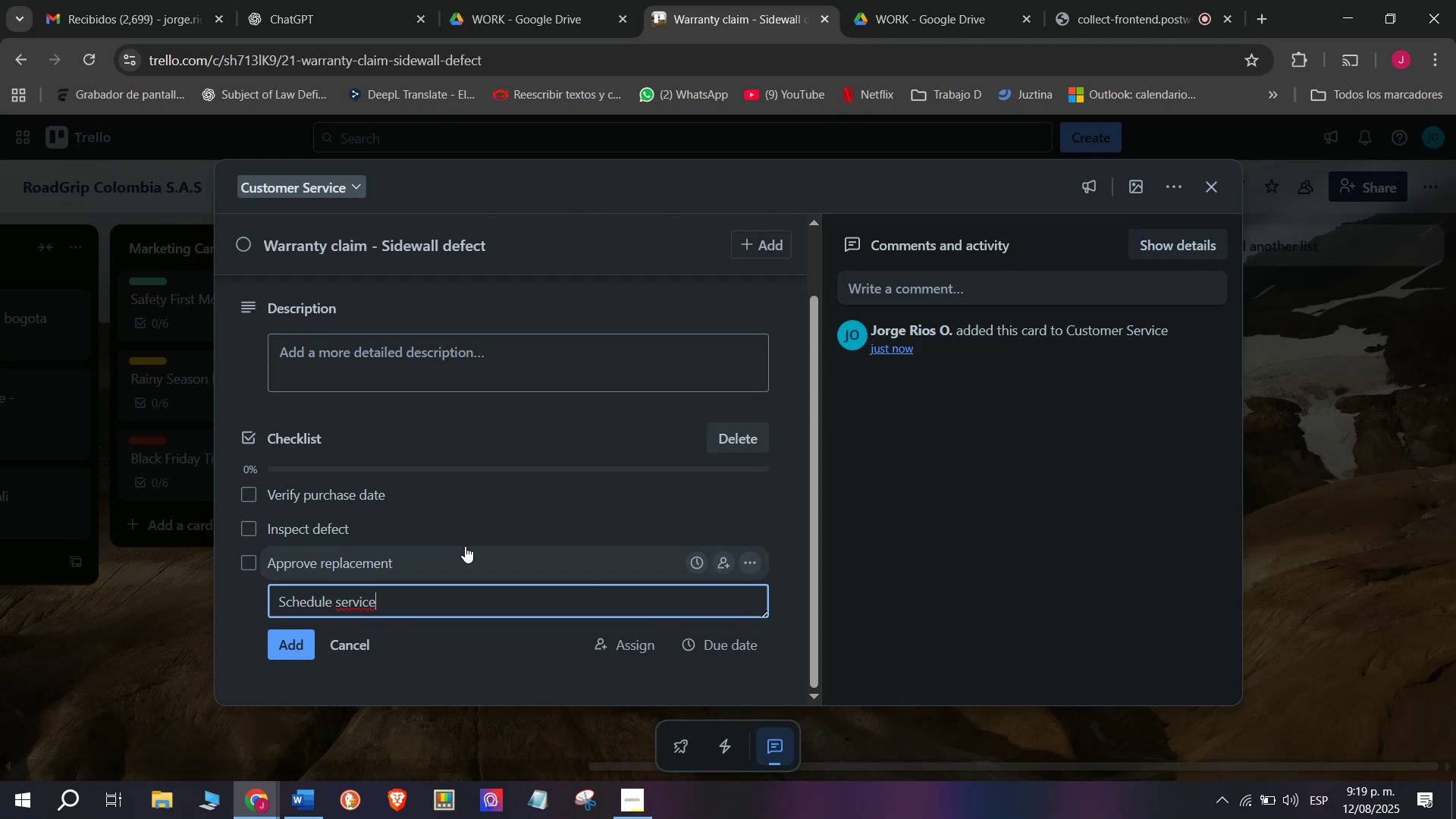 
key(Enter)
 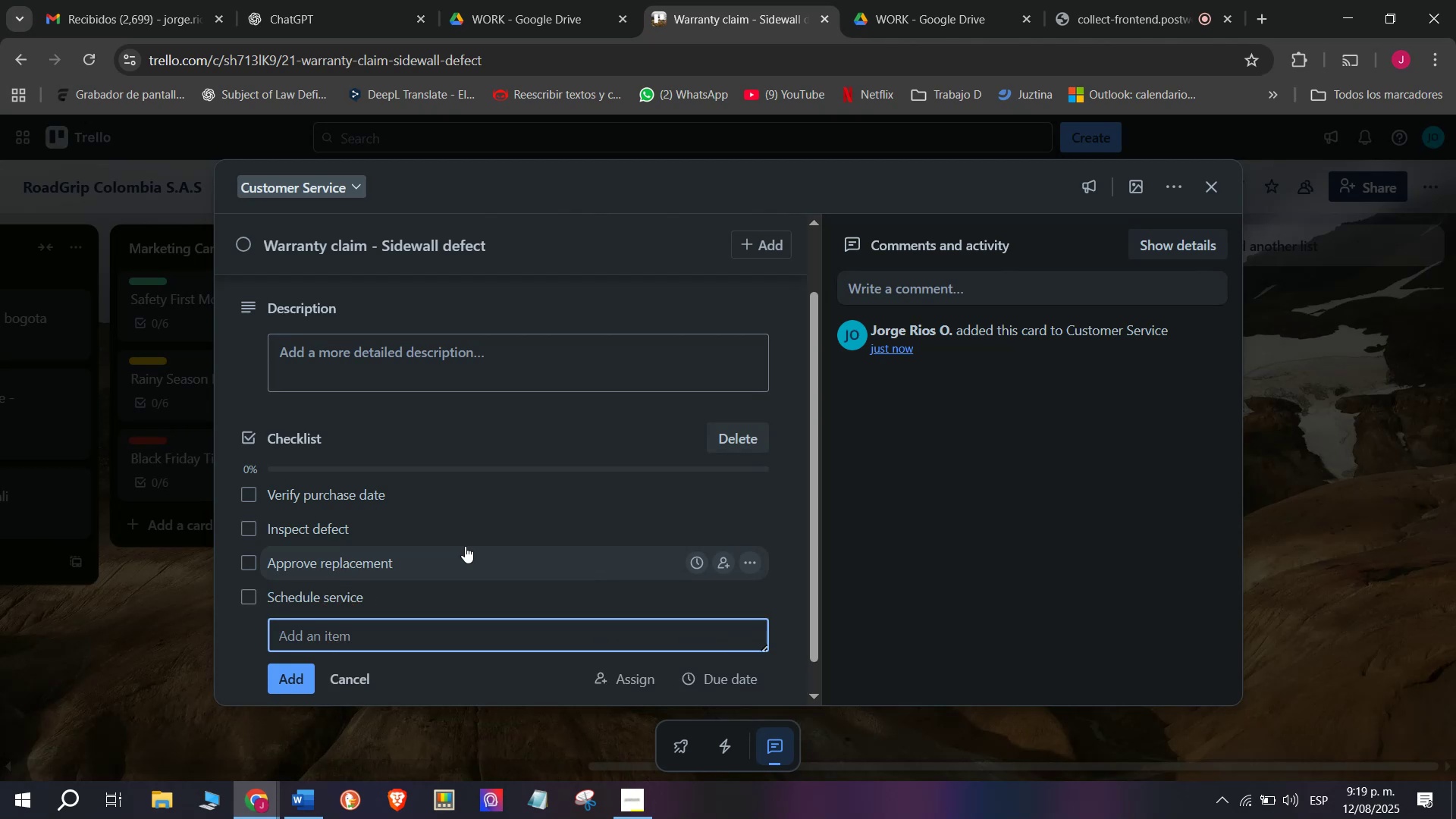 
type(Deliver new tire)
 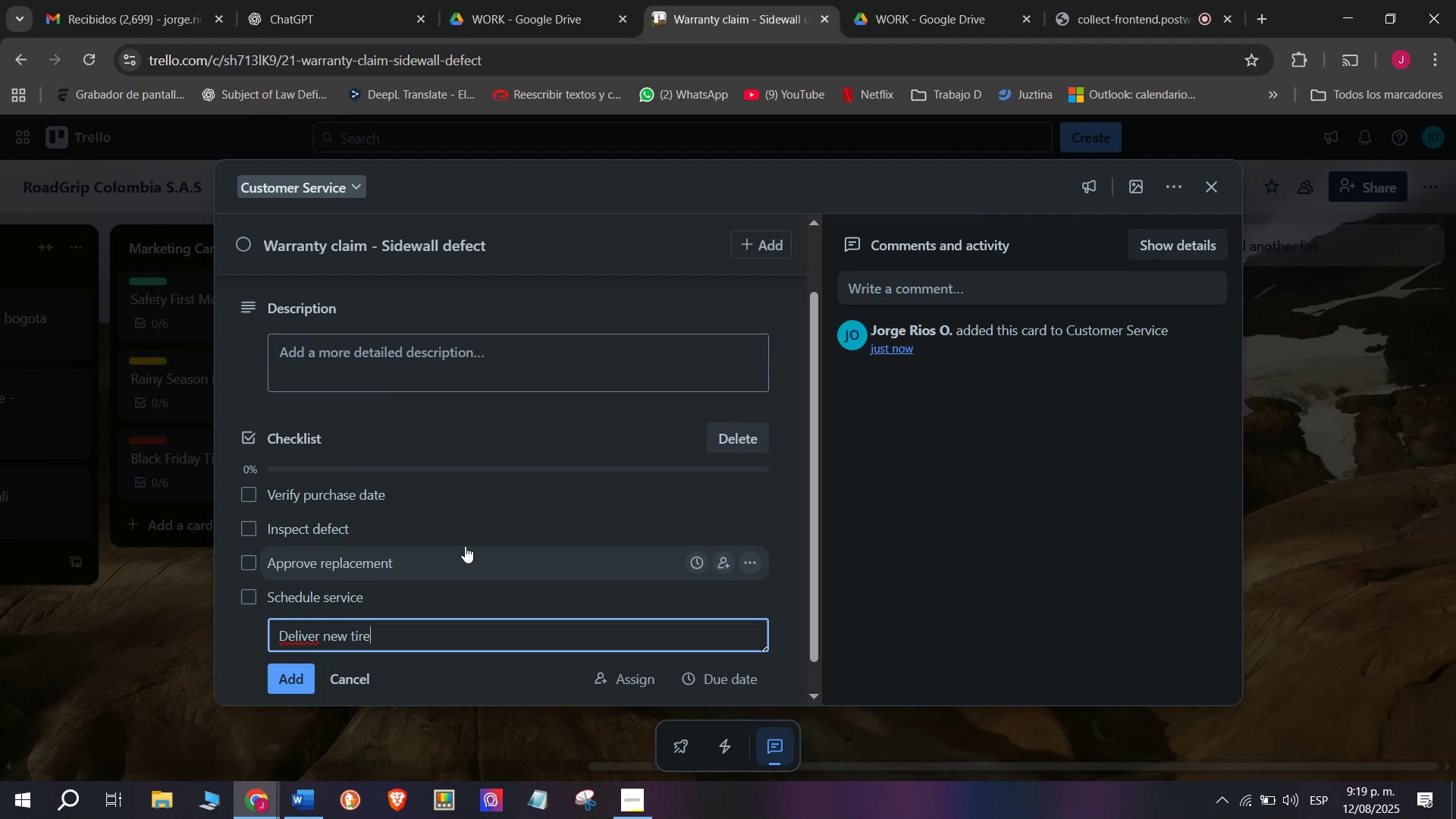 
key(Enter)
 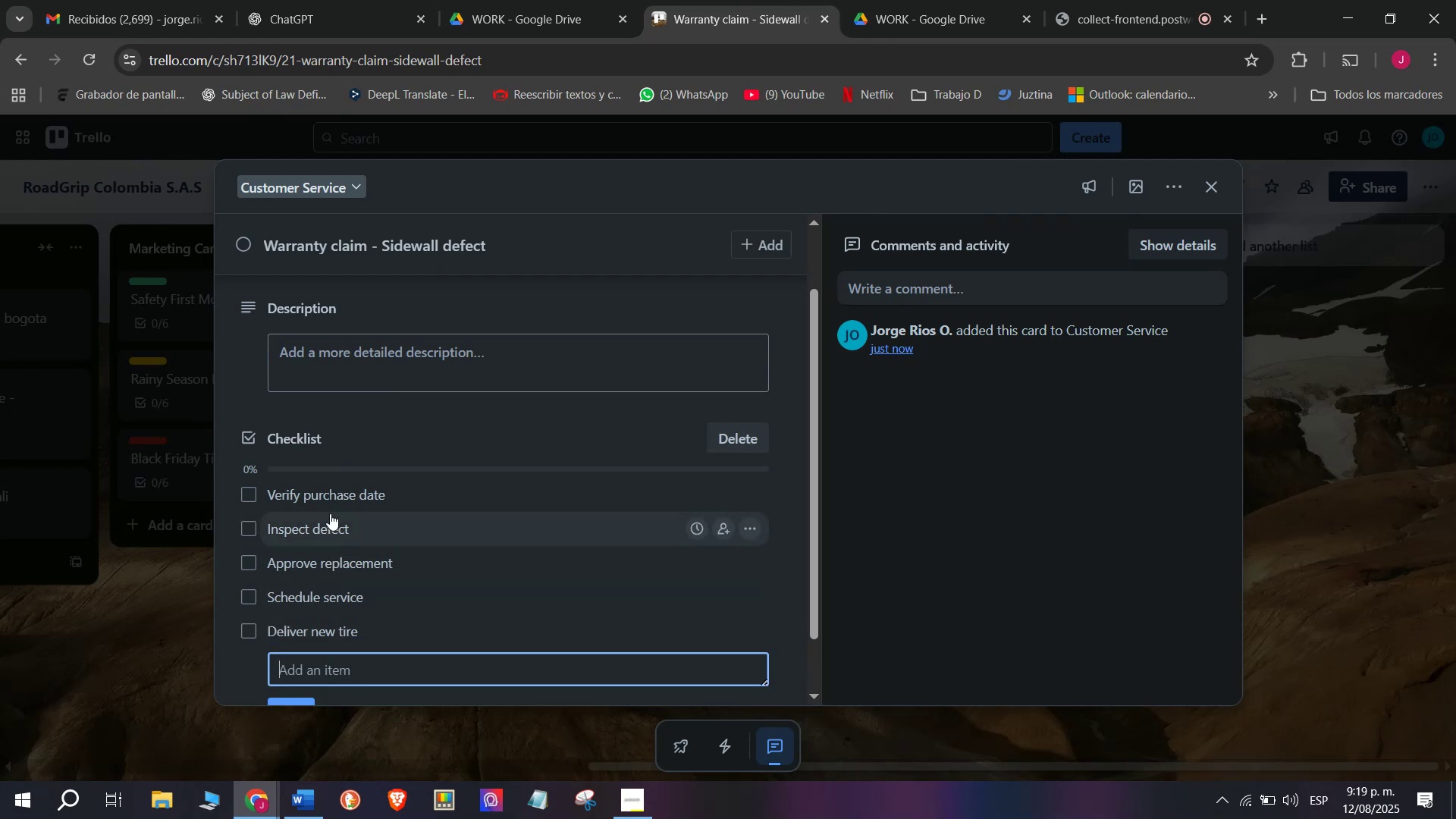 
scroll: coordinate [368, 598], scroll_direction: down, amount: 1.0
 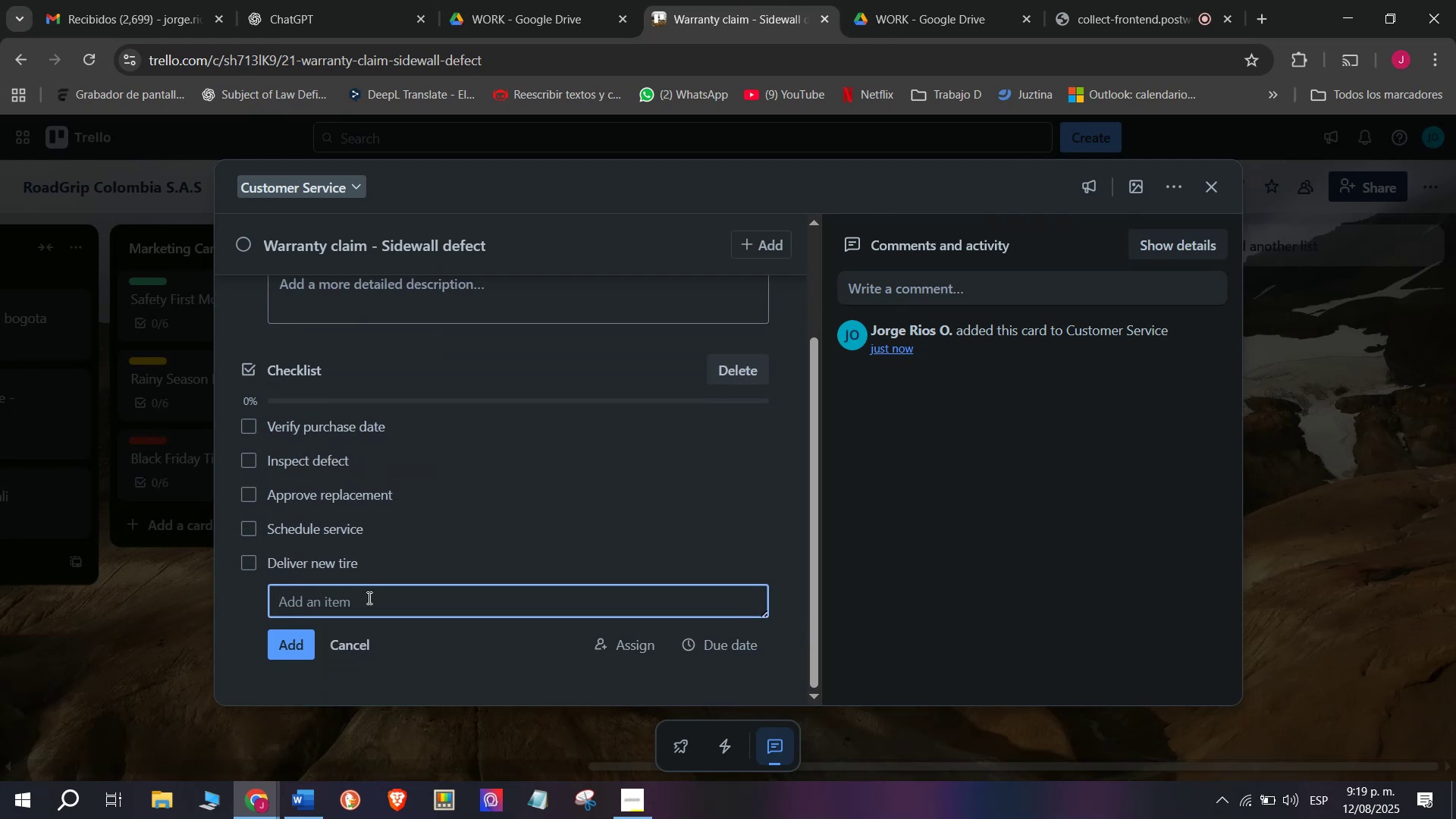 
type(Close case)
 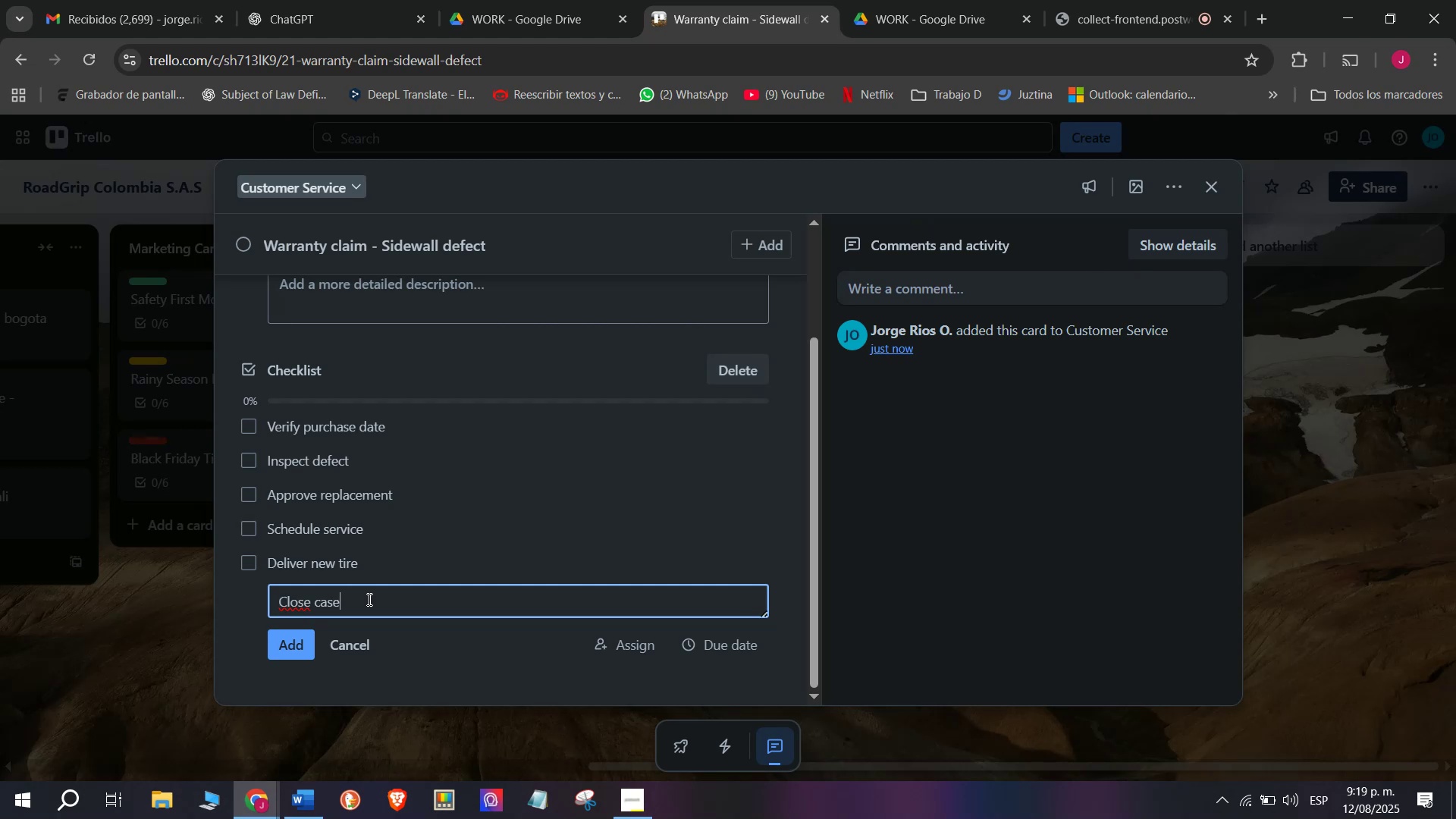 
key(Enter)
 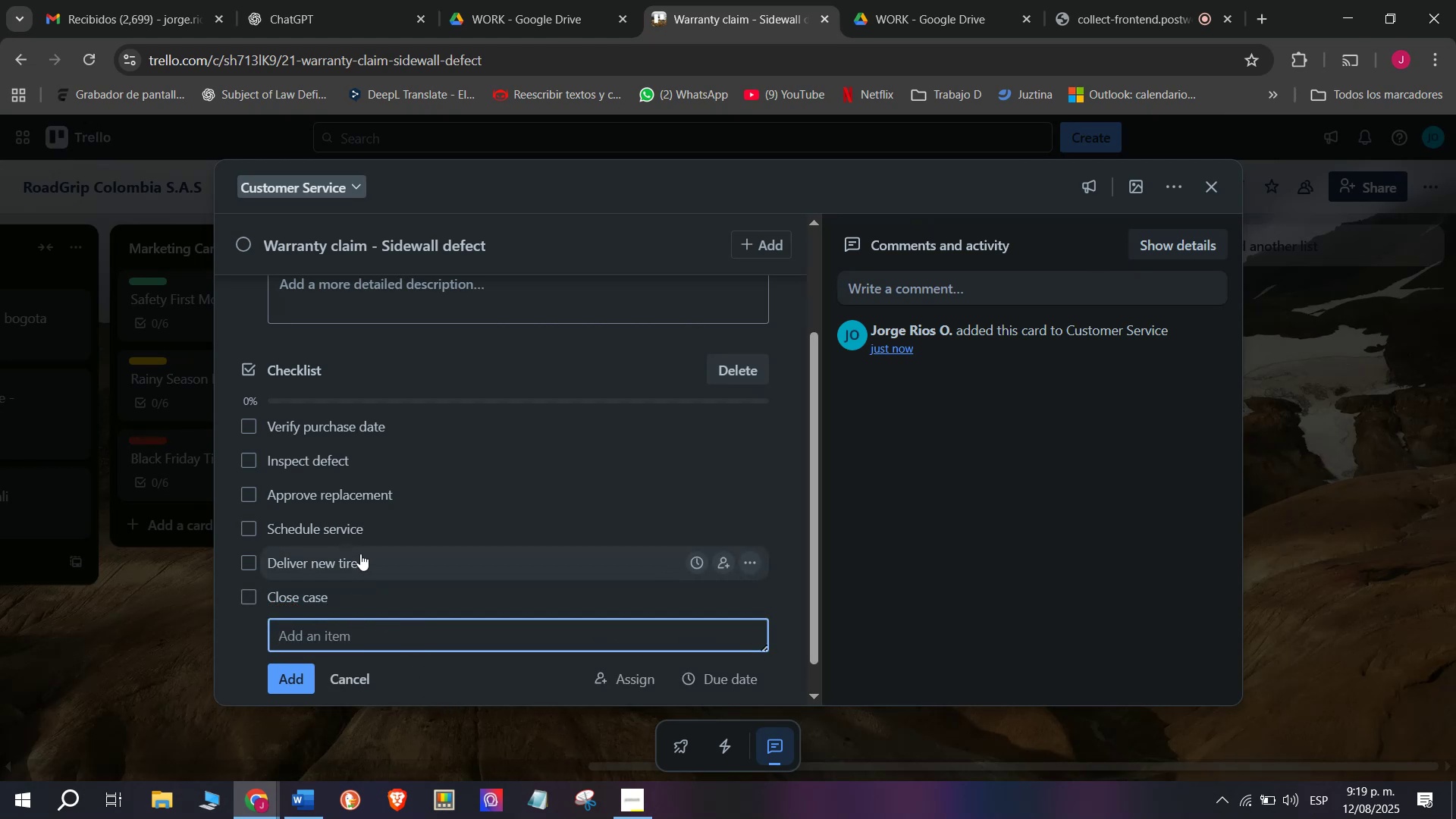 
scroll: coordinate [362, 429], scroll_direction: up, amount: 1.0
 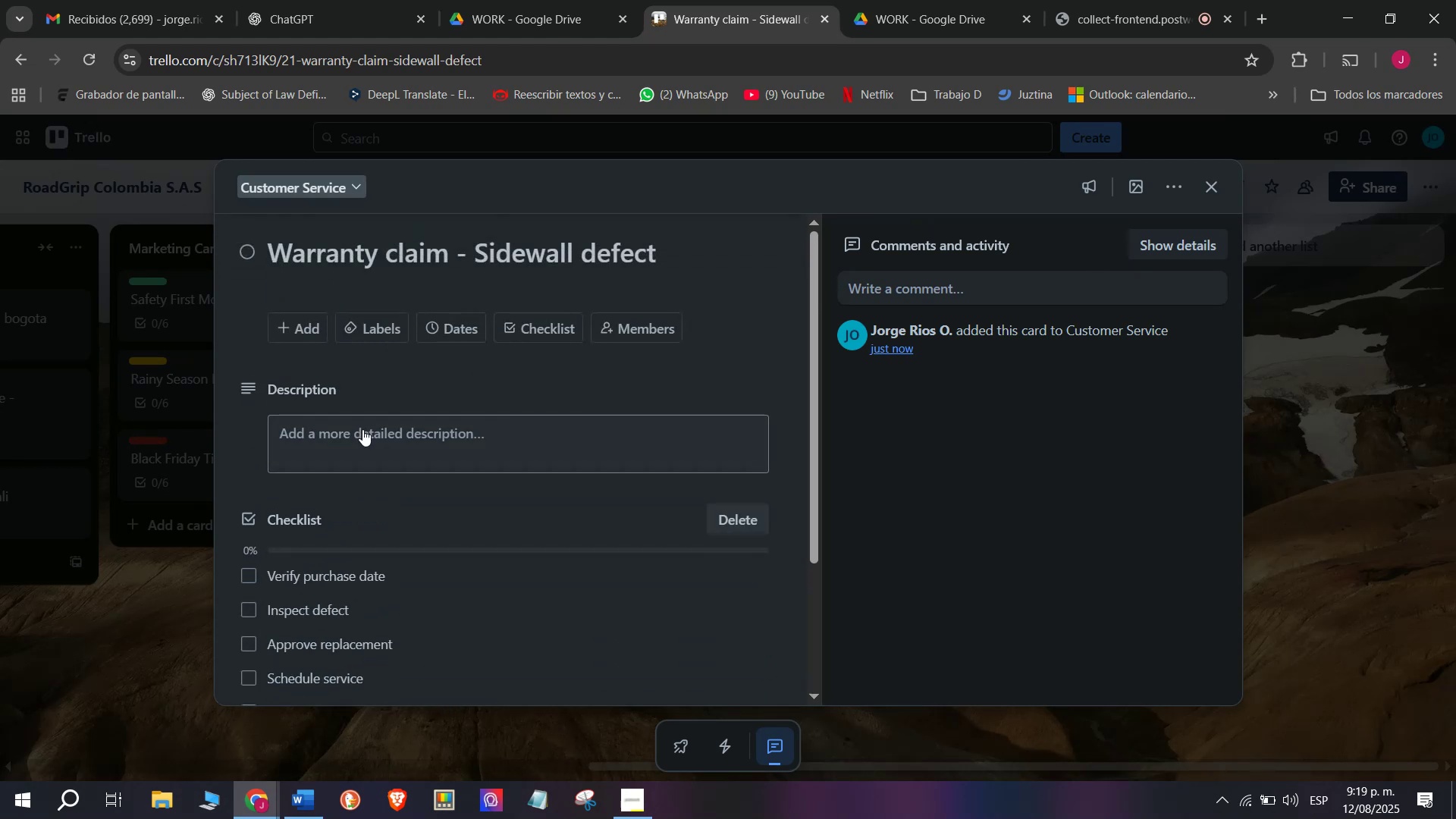 
scroll: coordinate [362, 429], scroll_direction: down, amount: 4.0
 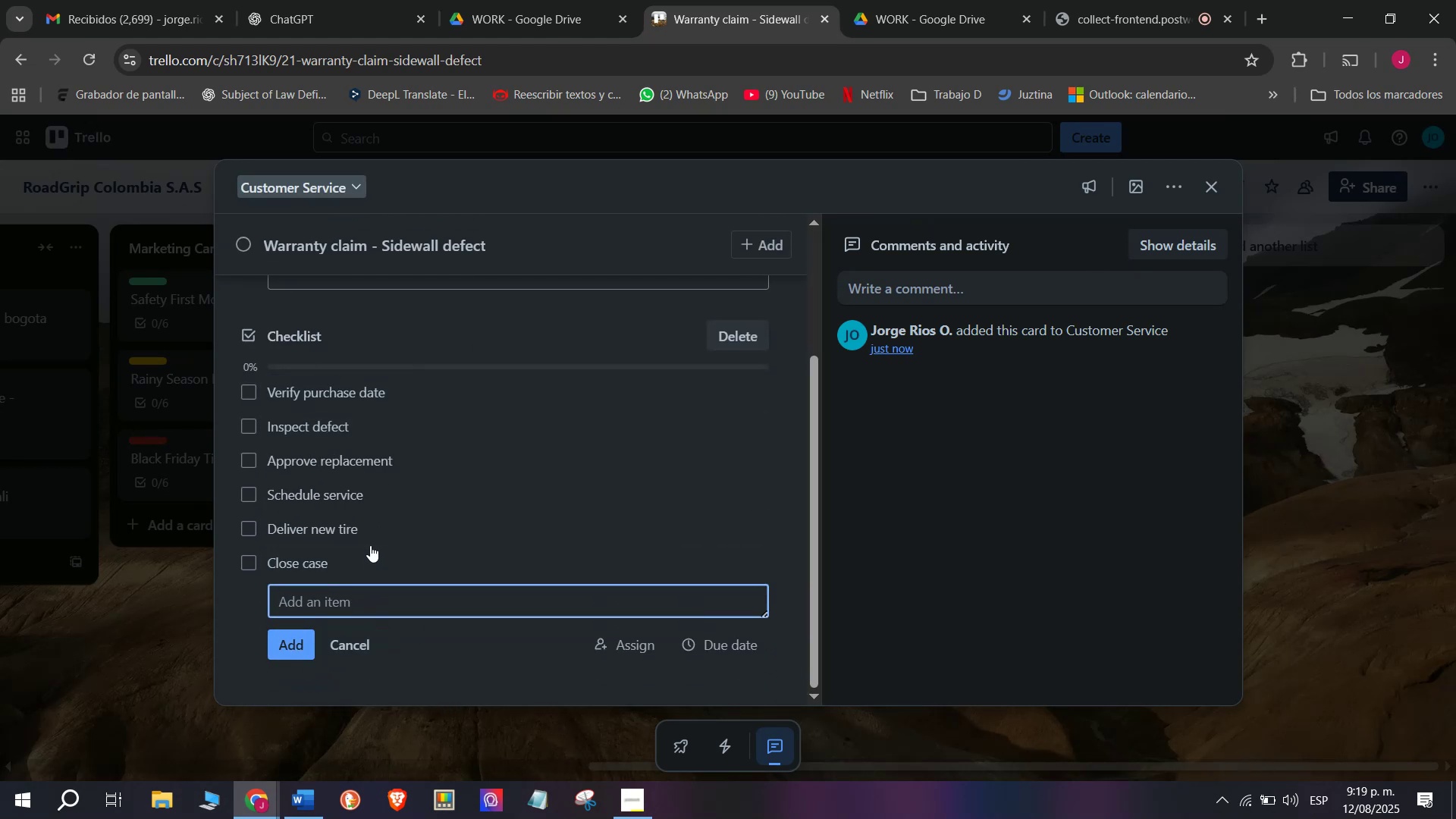 
scroll: coordinate [370, 545], scroll_direction: up, amount: 4.0
 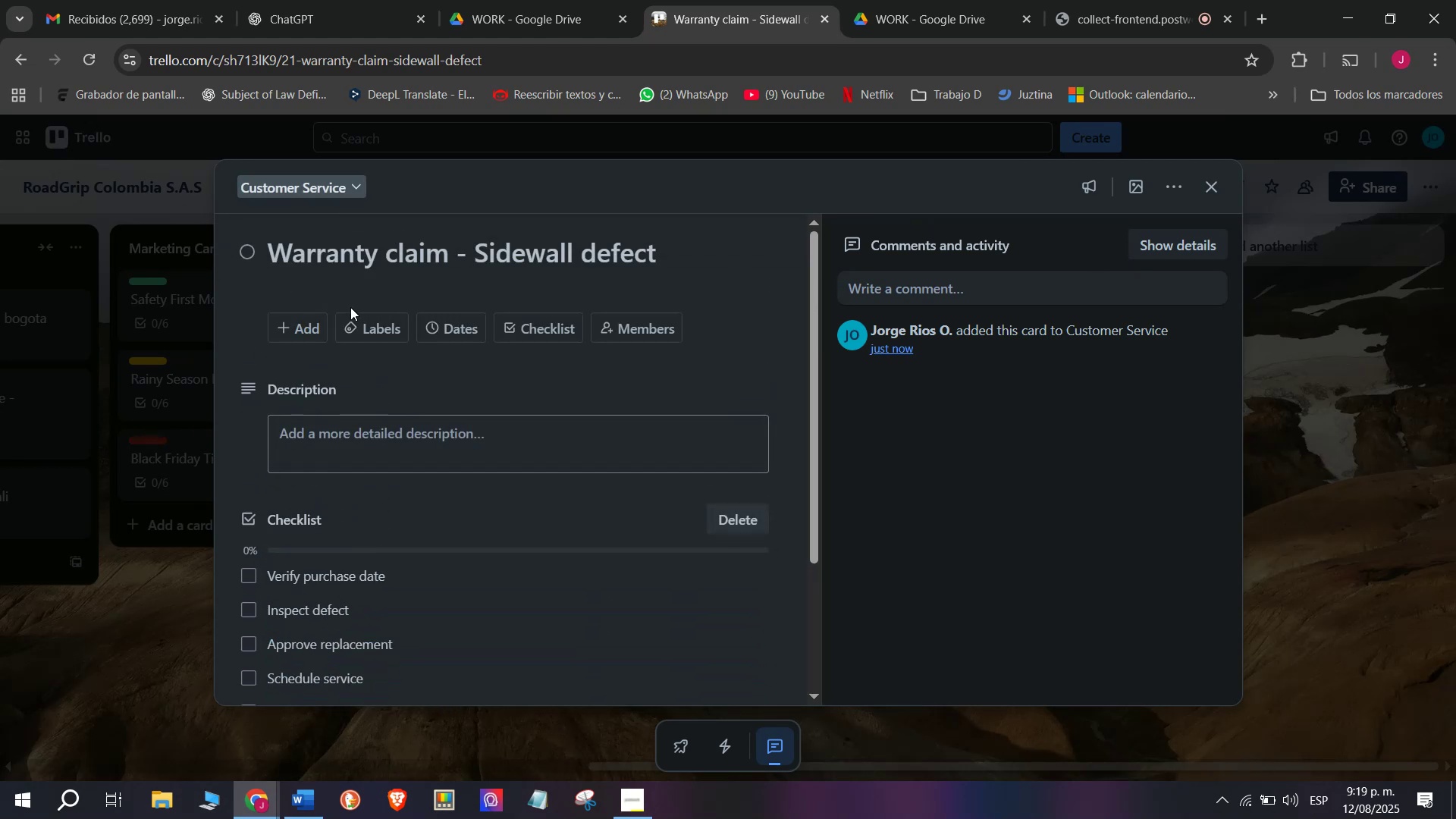 
left_click([366, 331])
 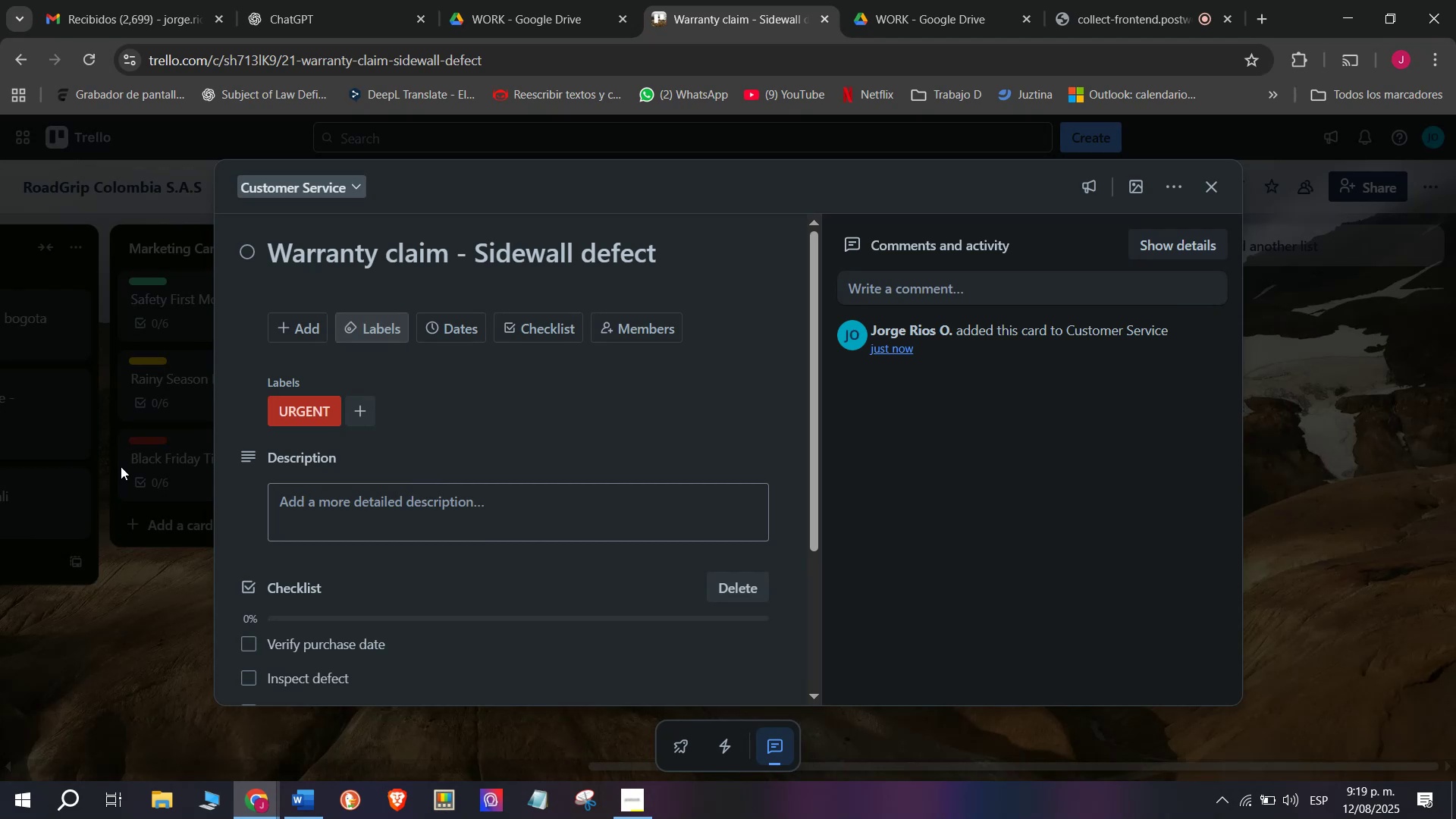 
triple_click([134, 478])
 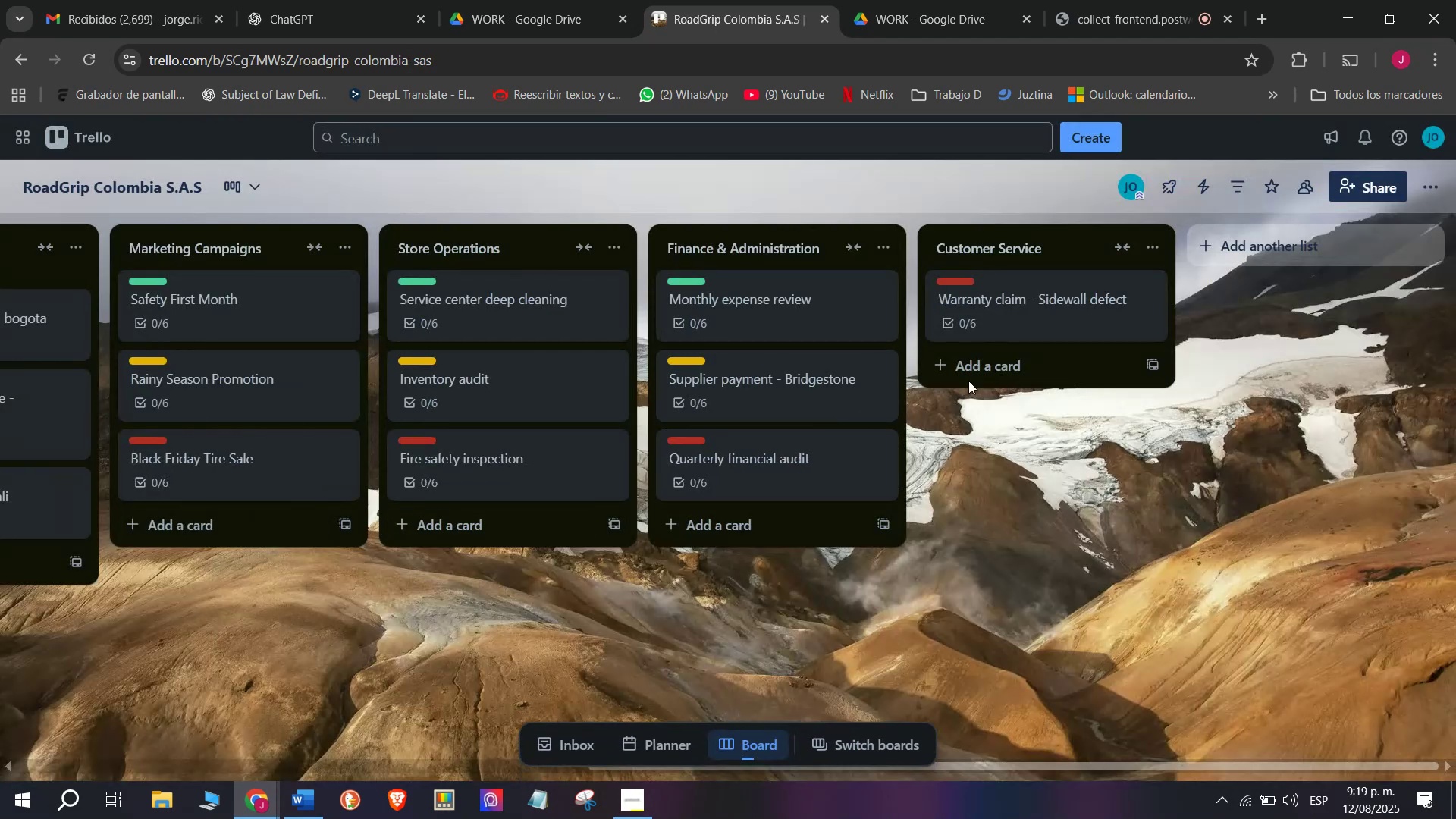 
left_click([973, 373])
 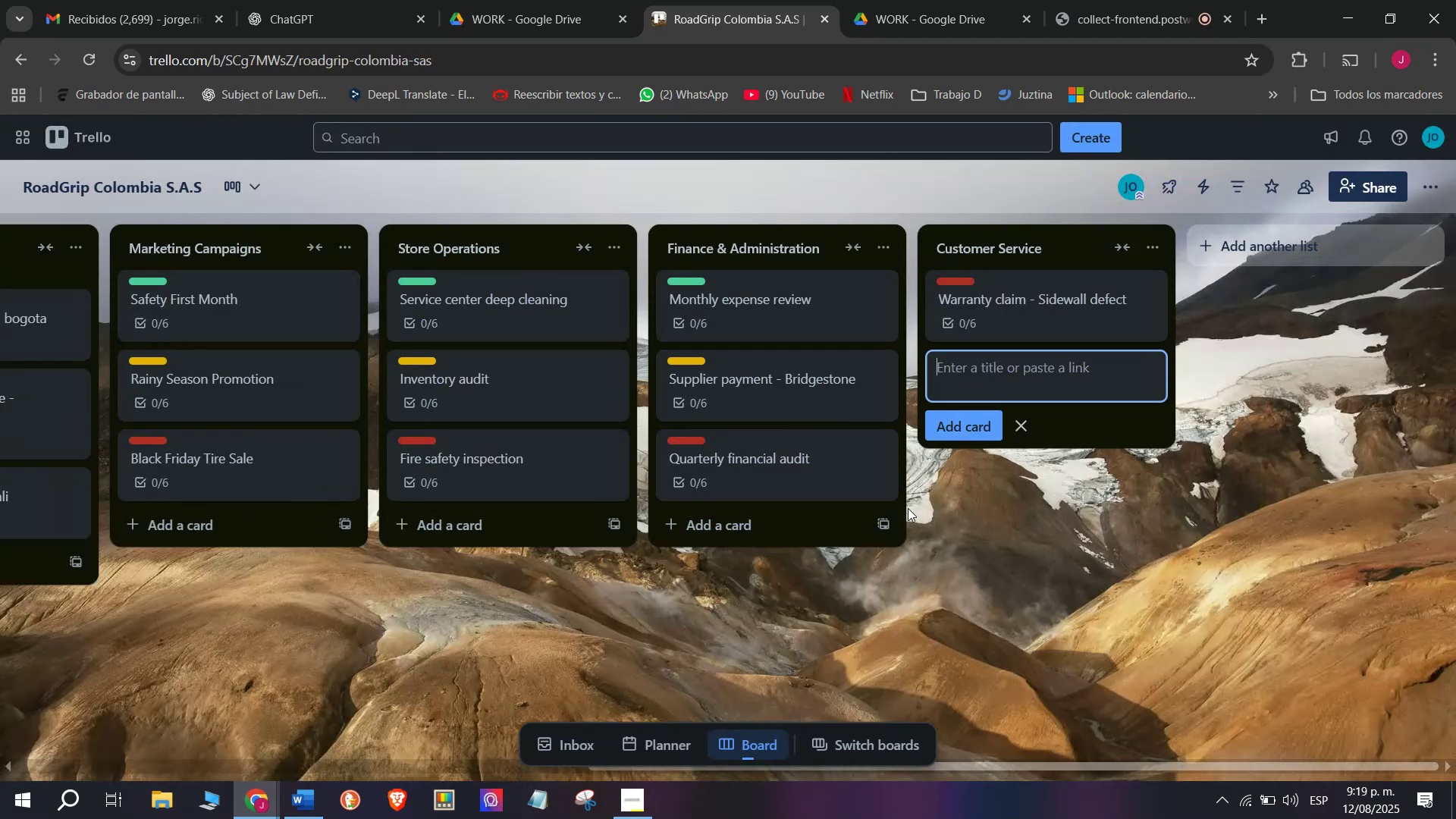 
type(Customer satisfactin)
key(Backspace)
type(on survey)
 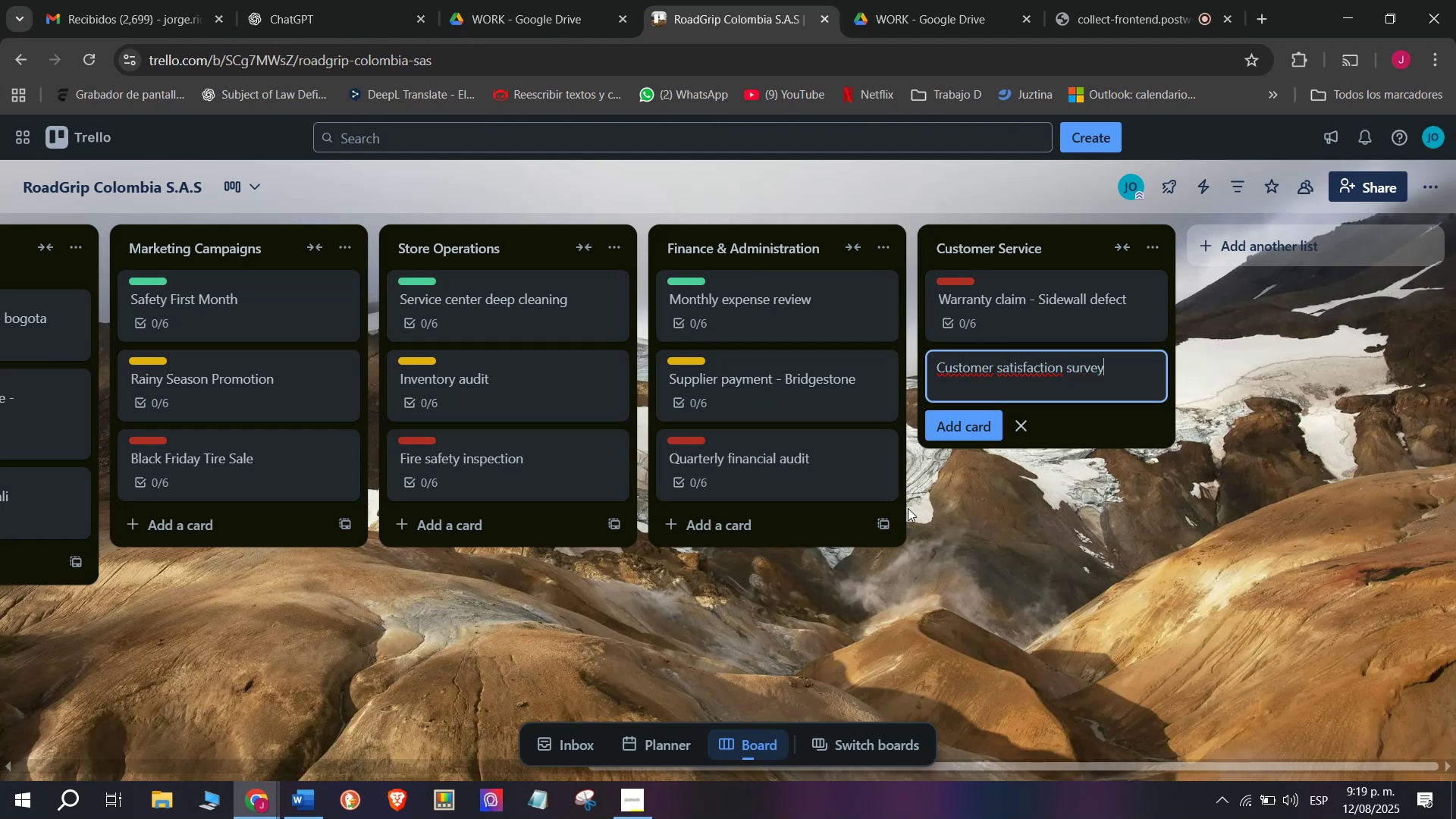 
key(Enter)
 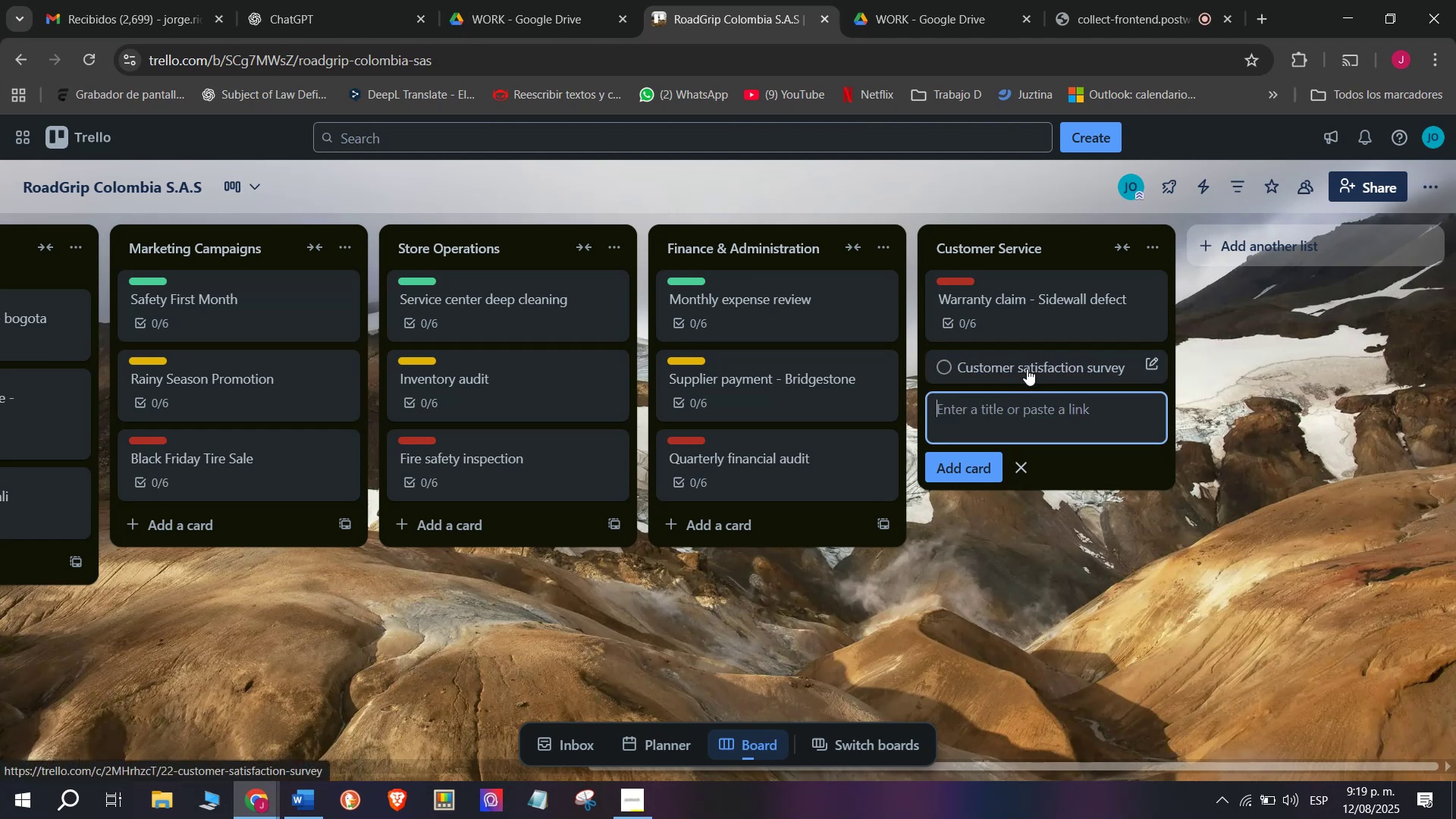 
left_click([1027, 369])
 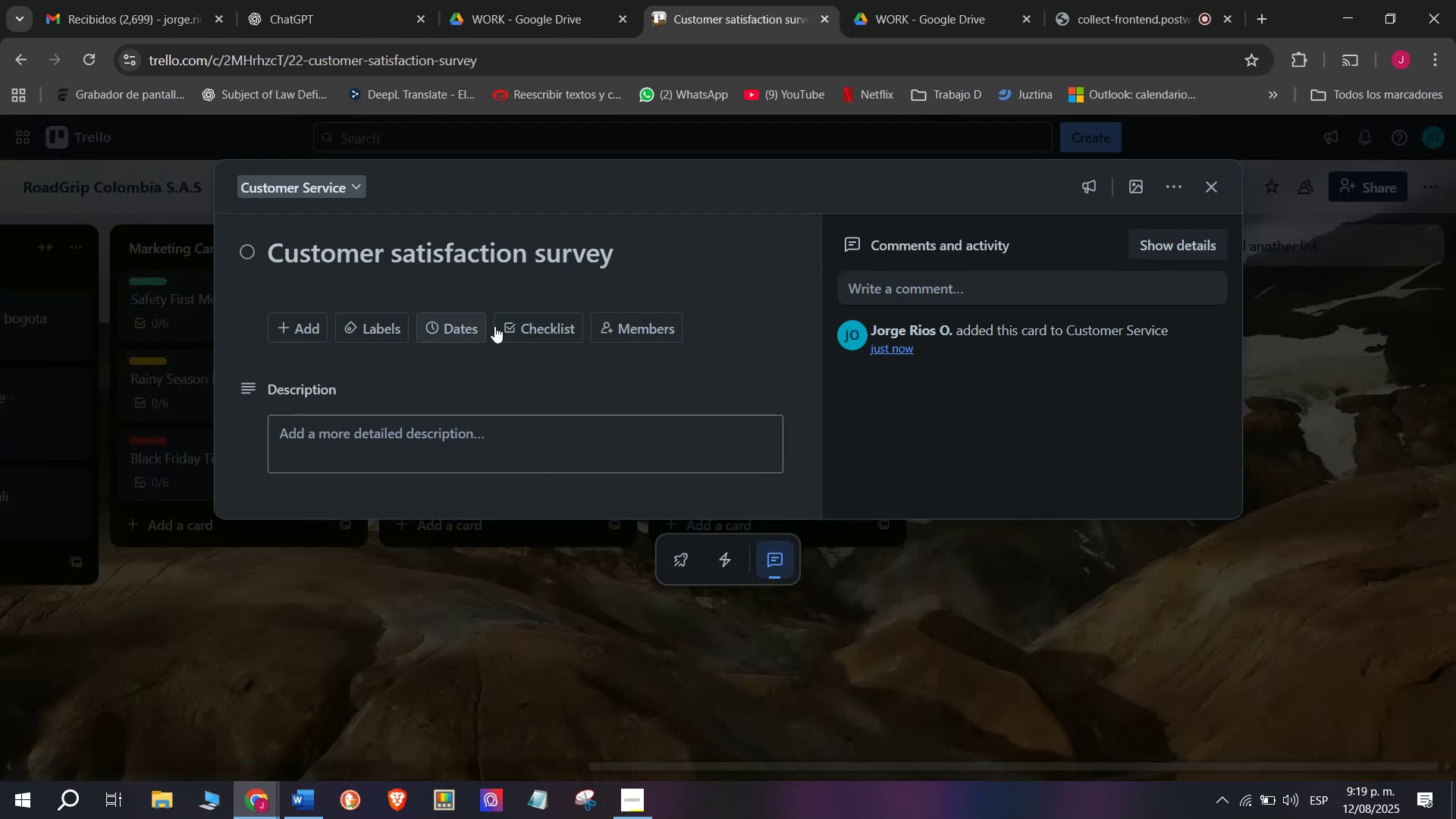 
left_click([523, 322])
 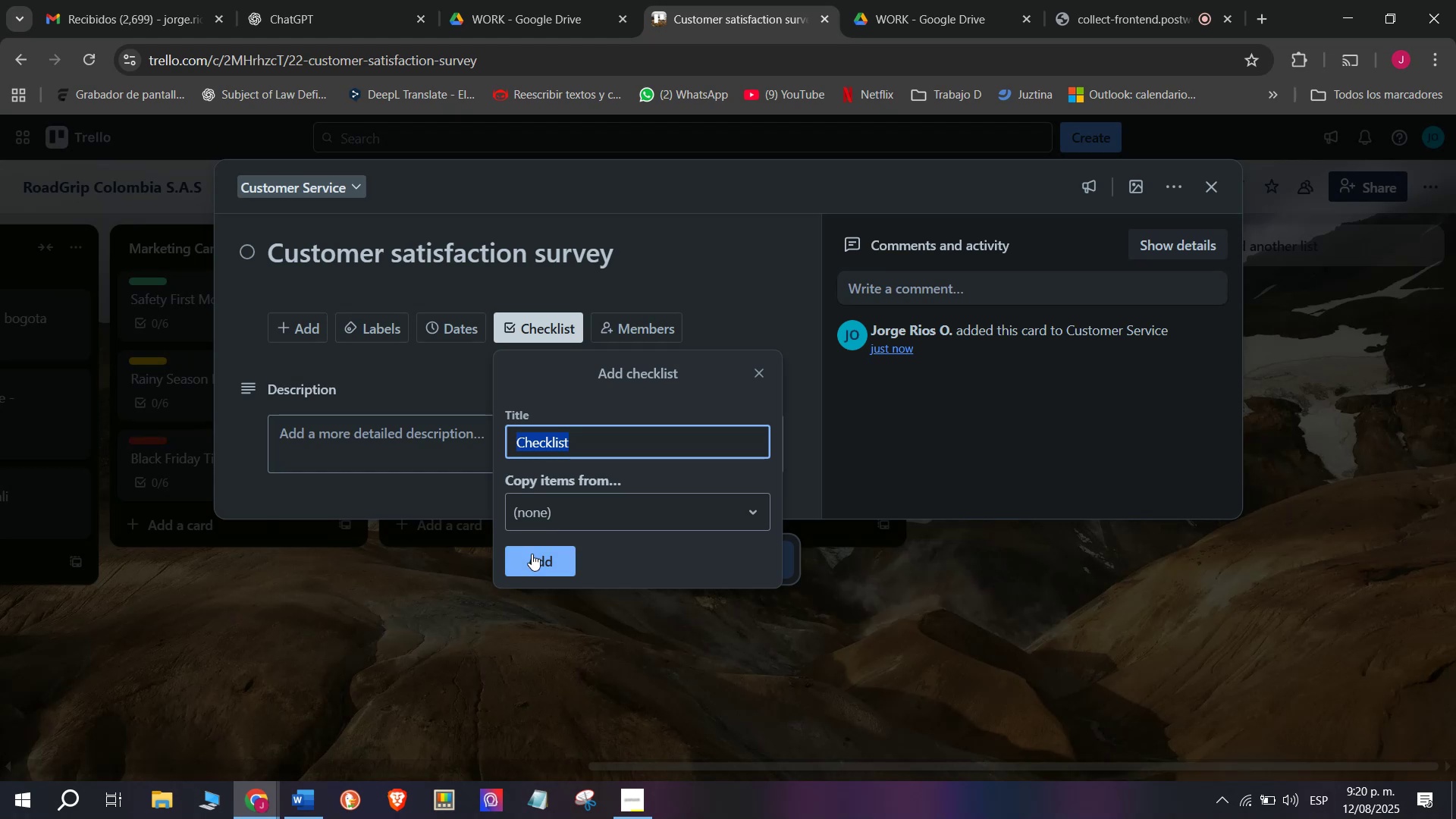 
left_click([534, 554])
 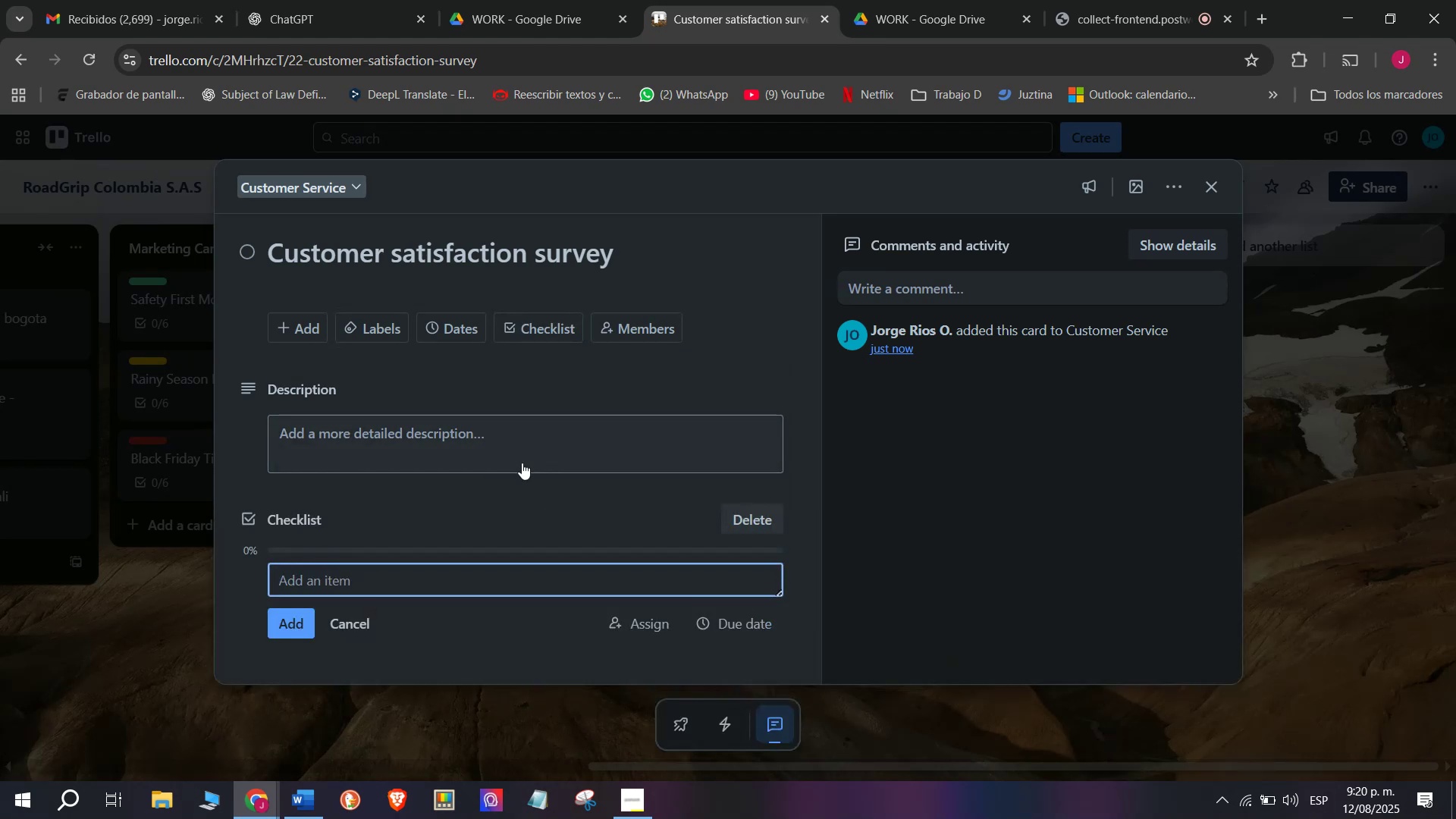 
type(Send )
 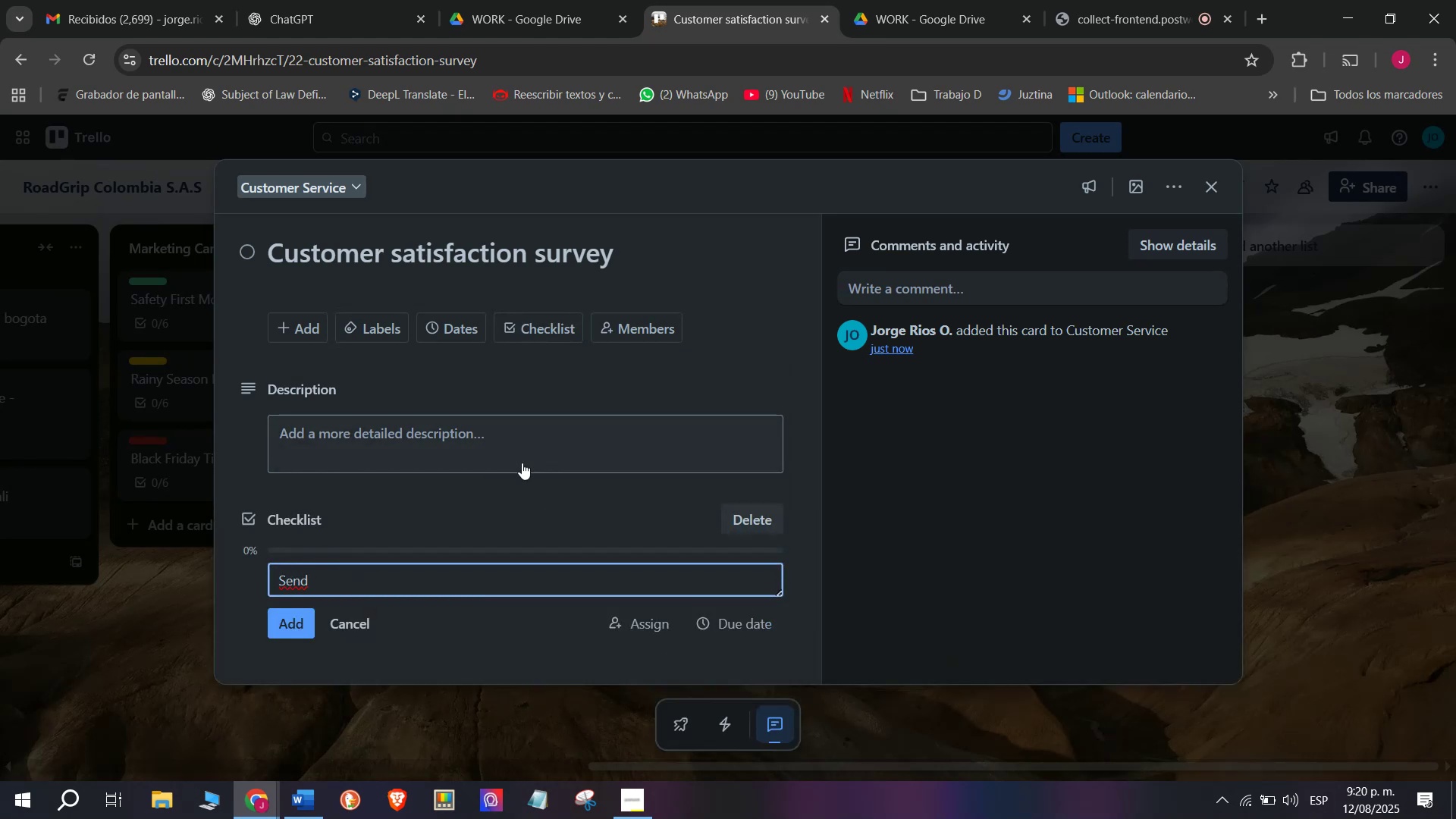 
type(survey link)
 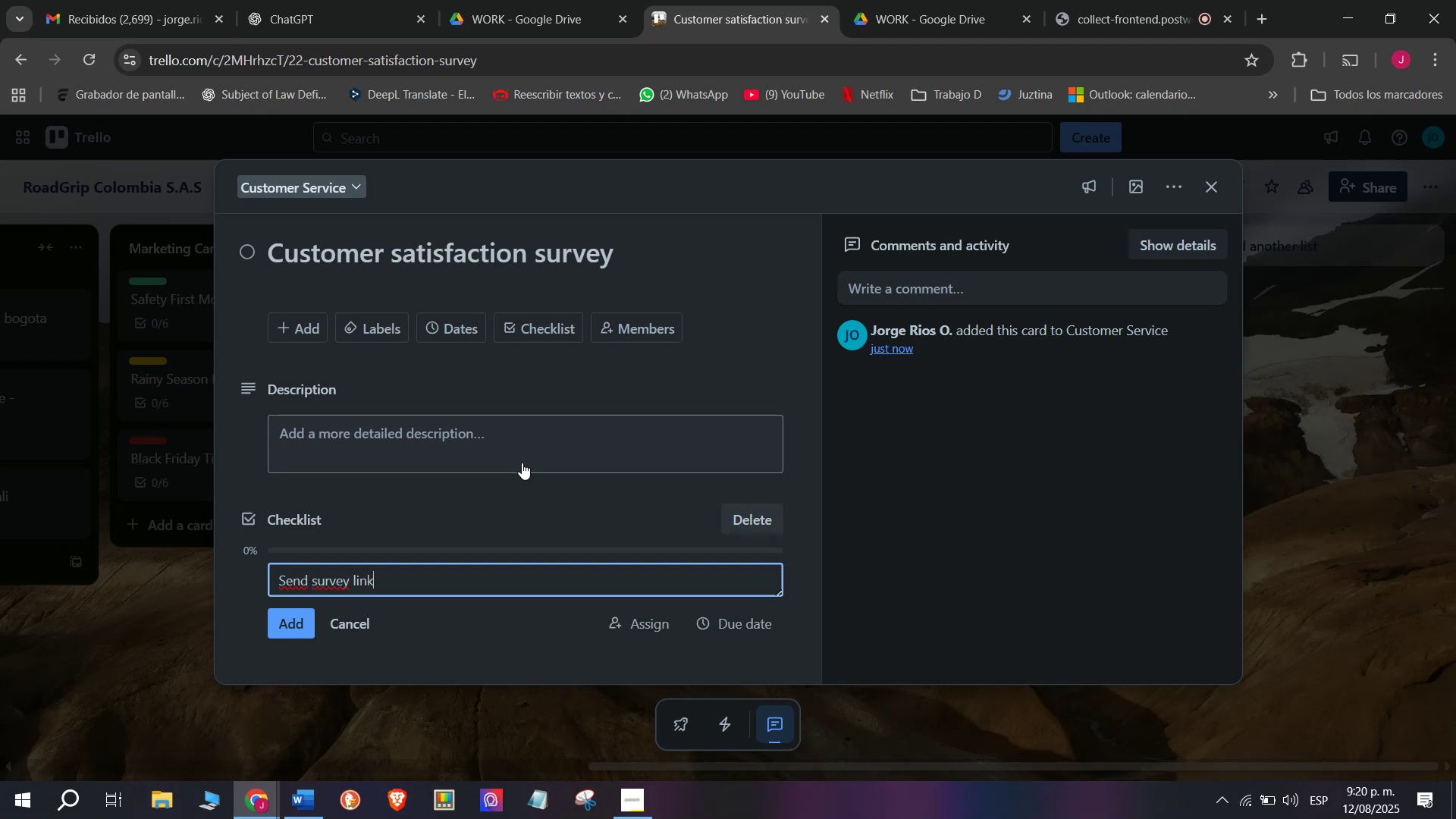 
key(Enter)
 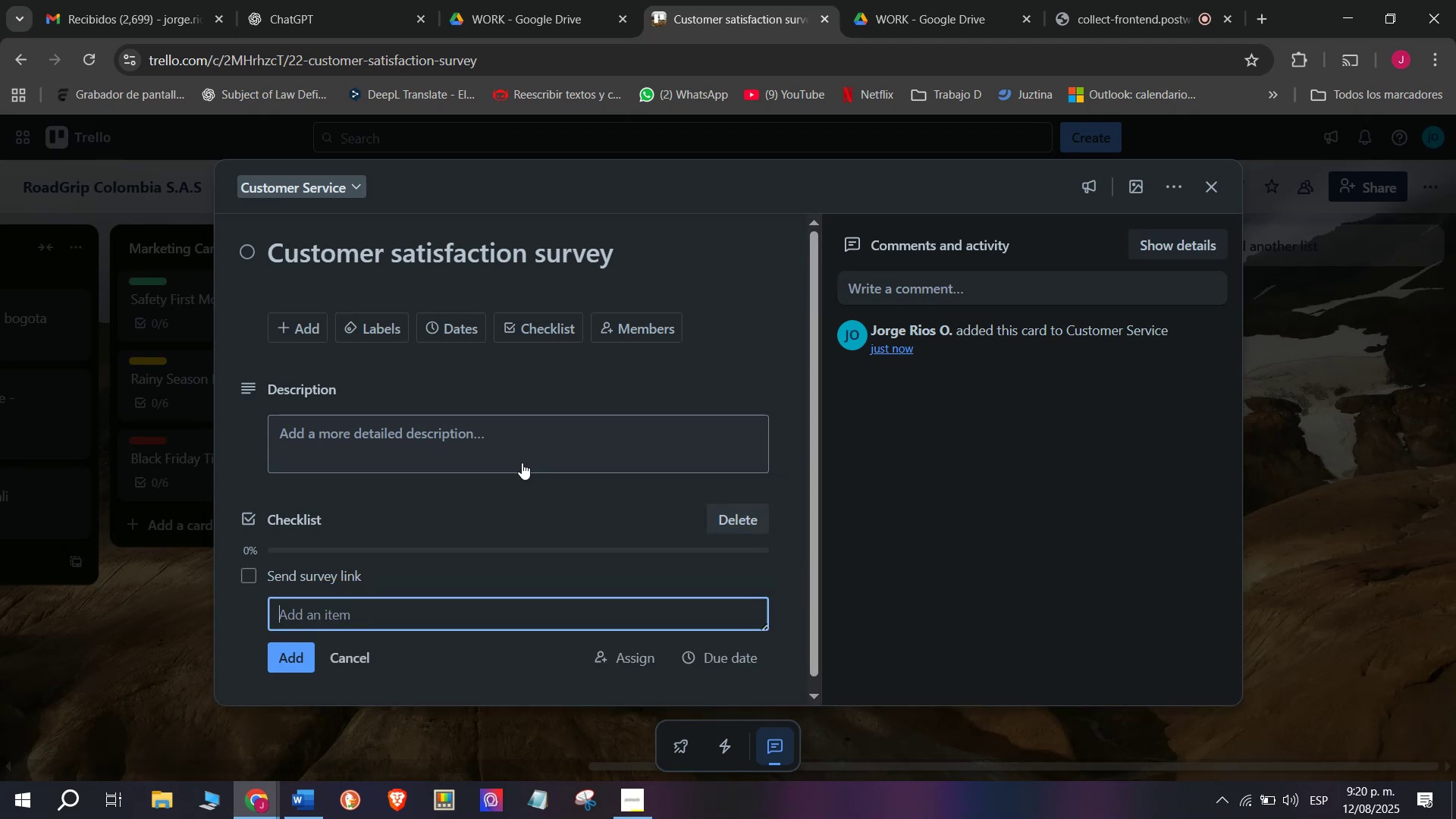 
type(Collets)
key(Backspace)
key(Backspace)
type(ct respons)
 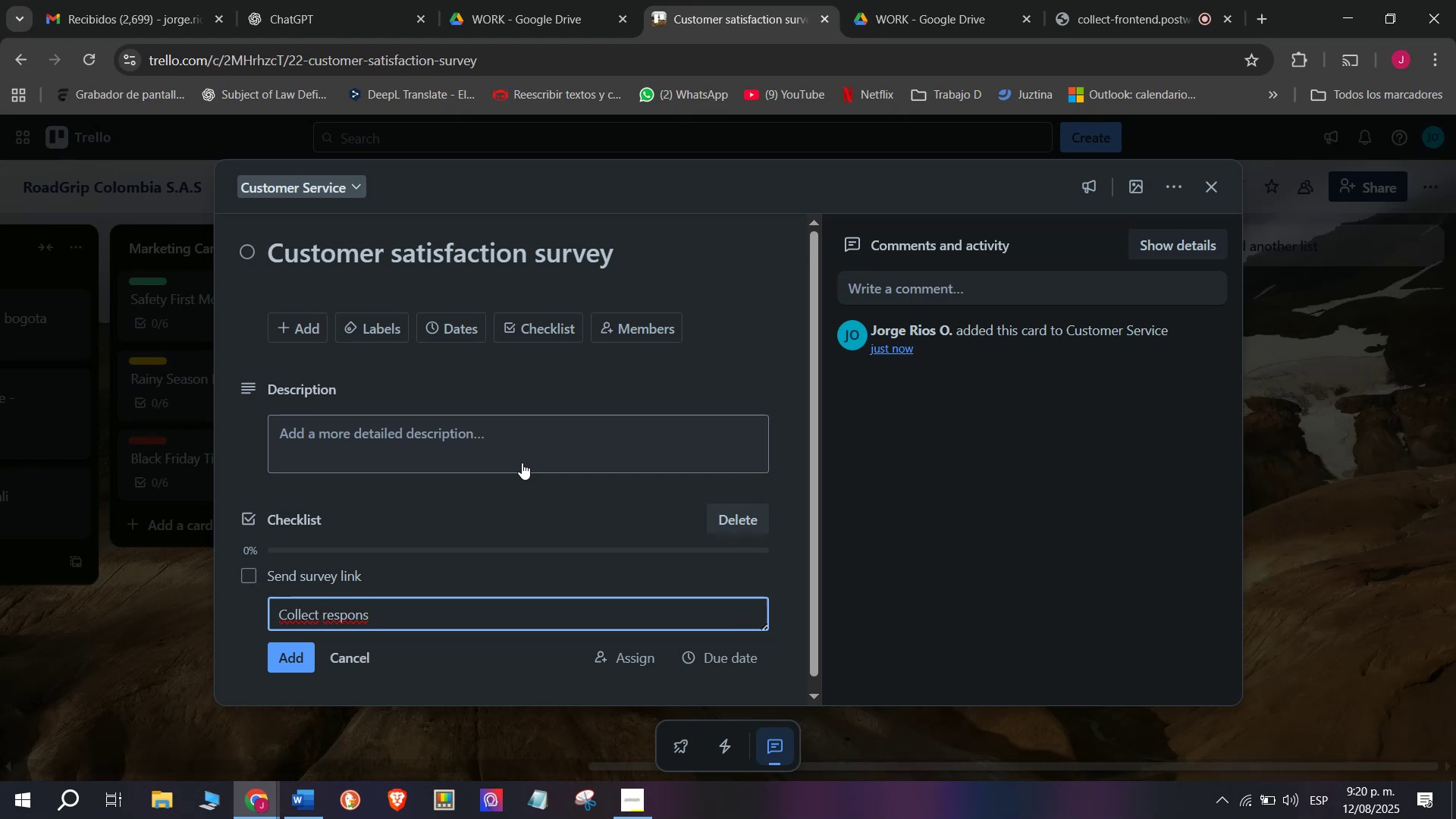 
key(Backspace)
type(ses)
 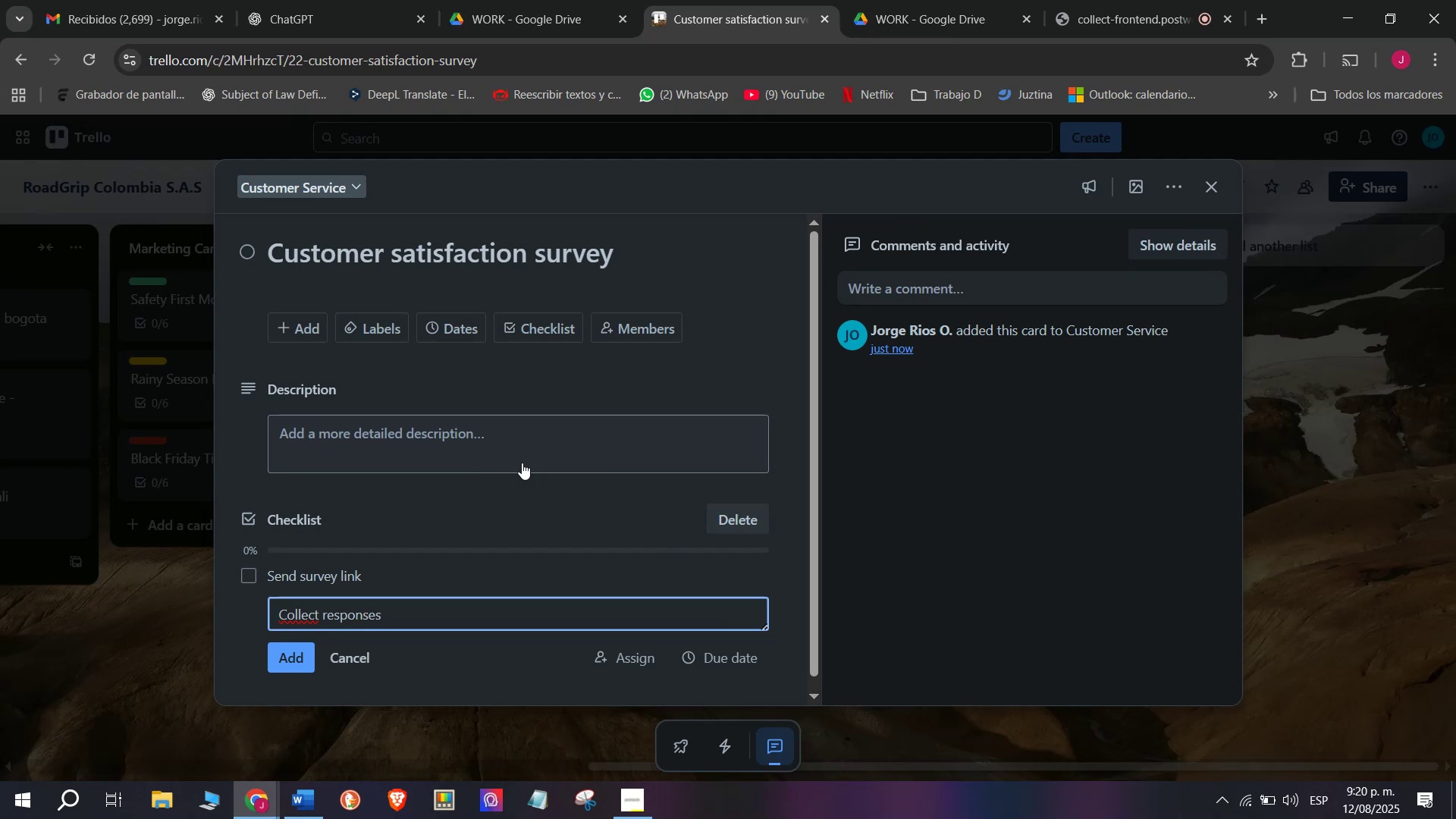 
wait(5.19)
 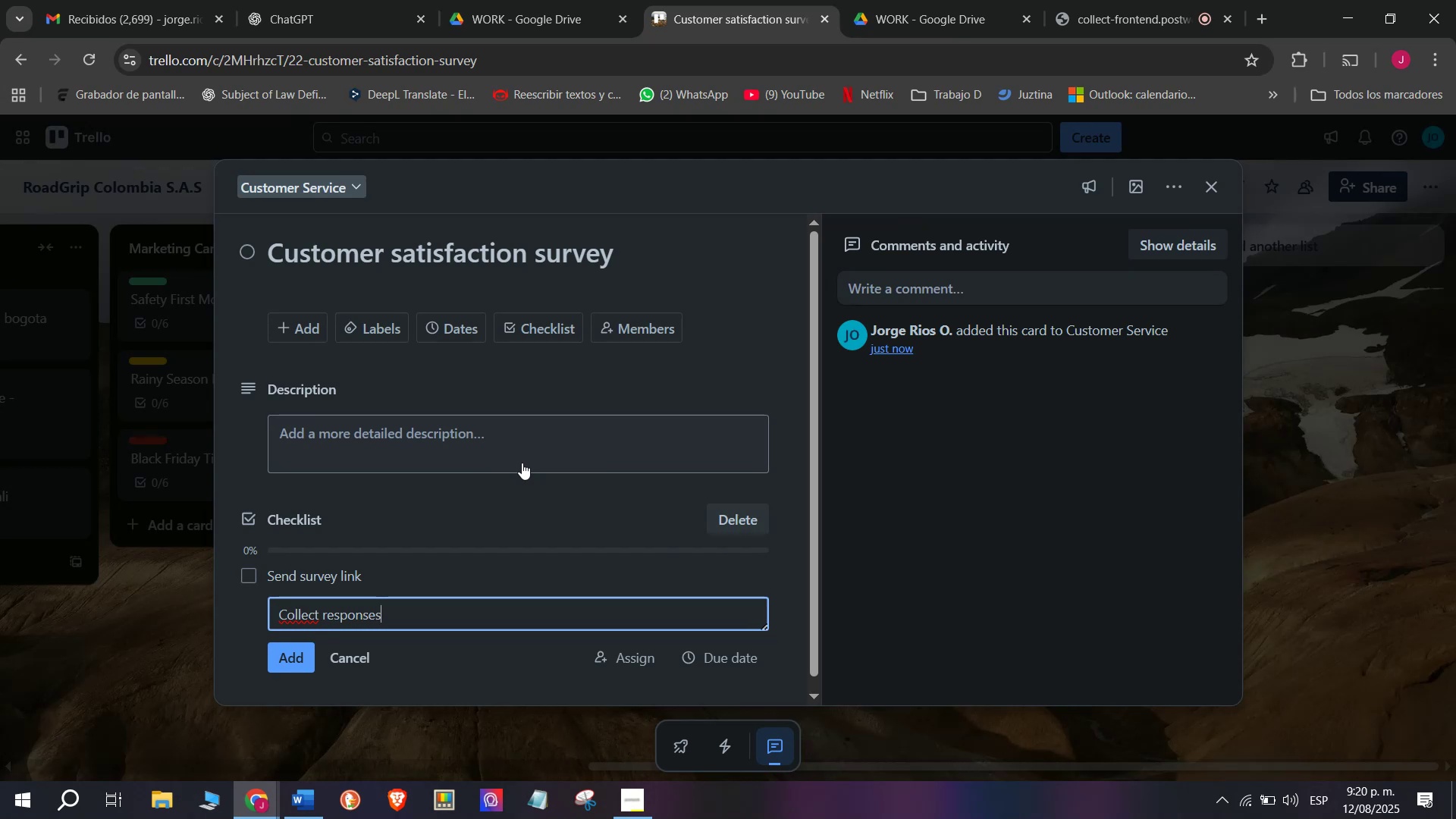 
key(Enter)
 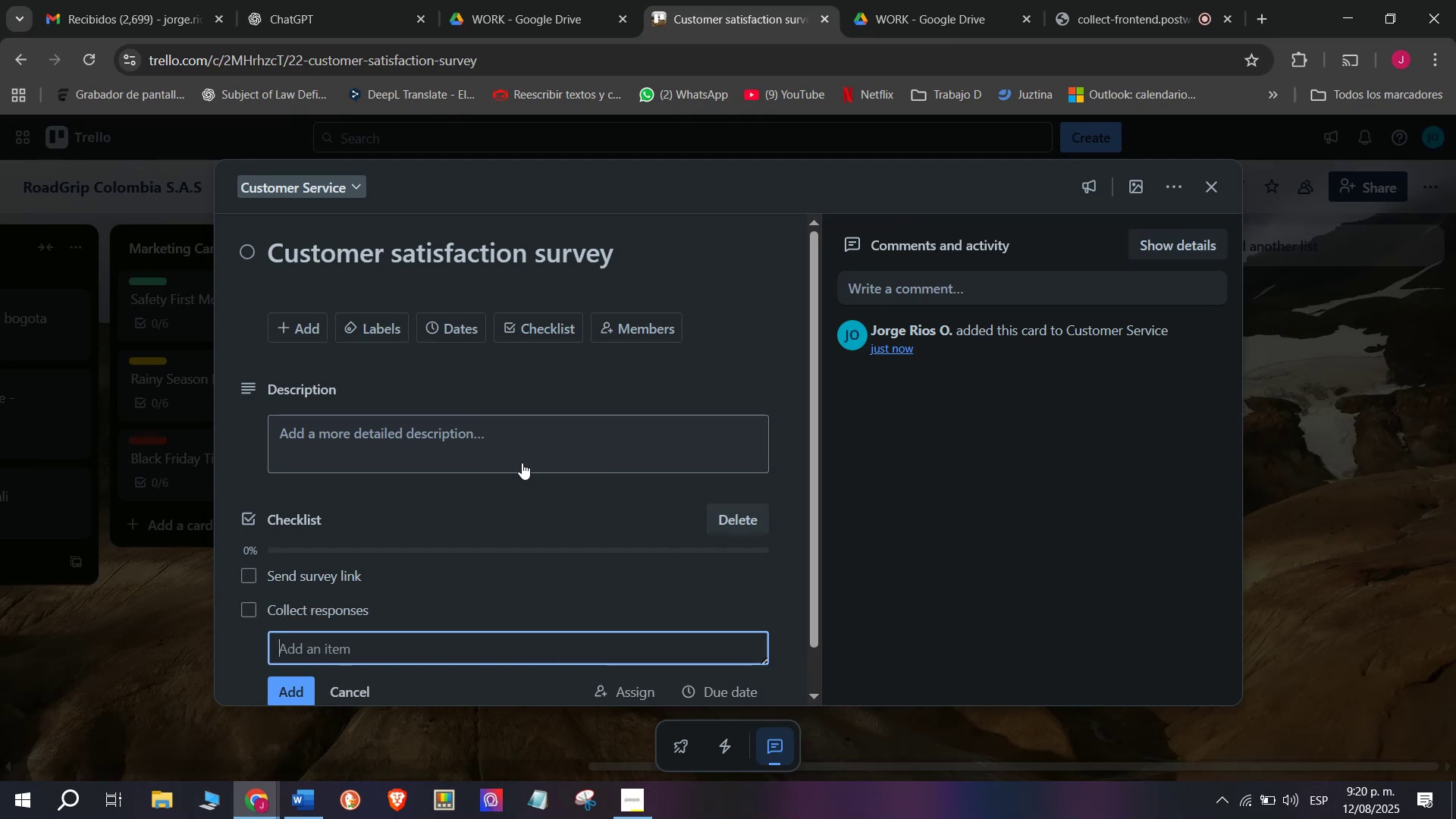 
type(Revie)
key(Backspace)
type(ew results)
 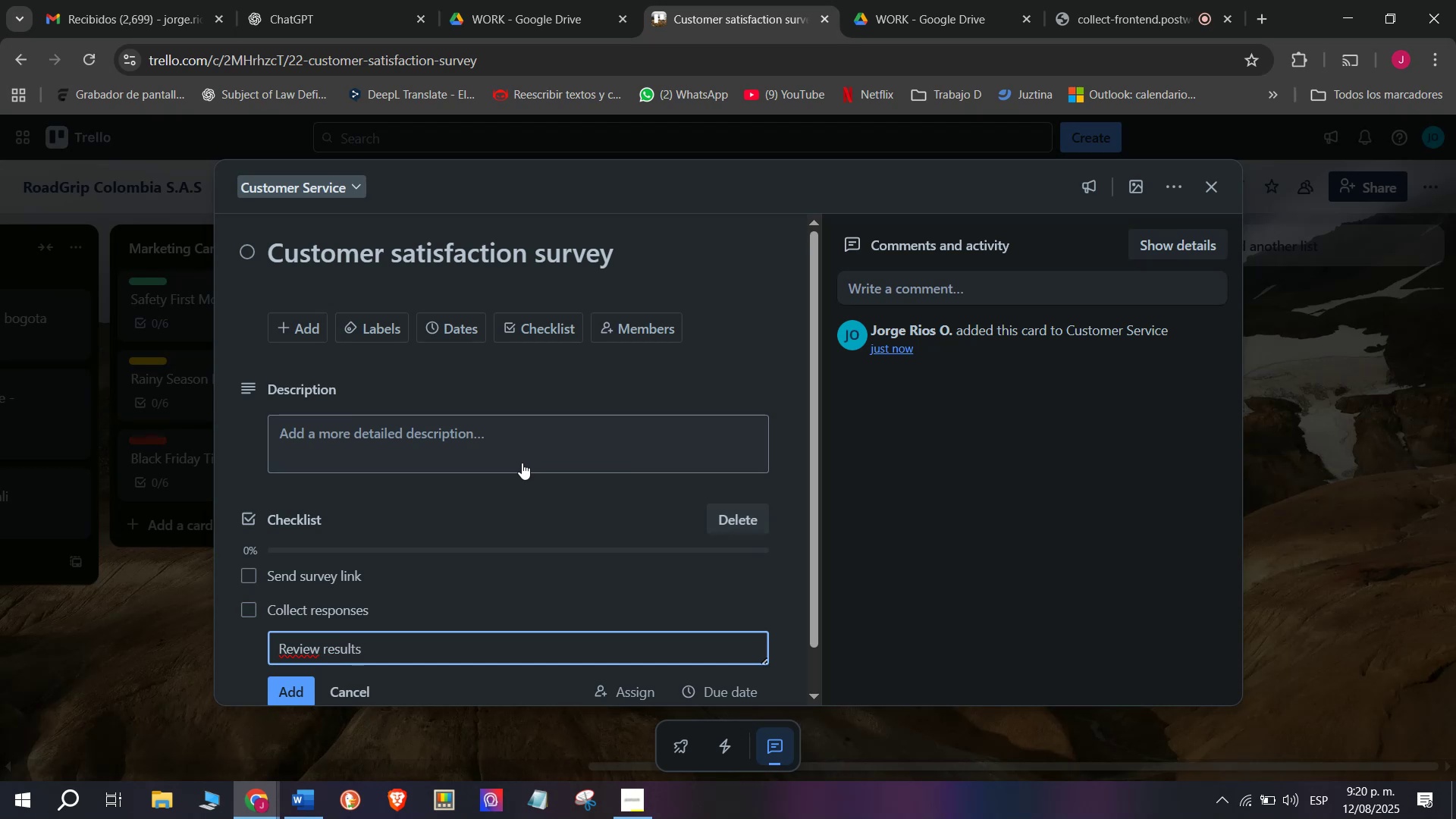 
key(Enter)
 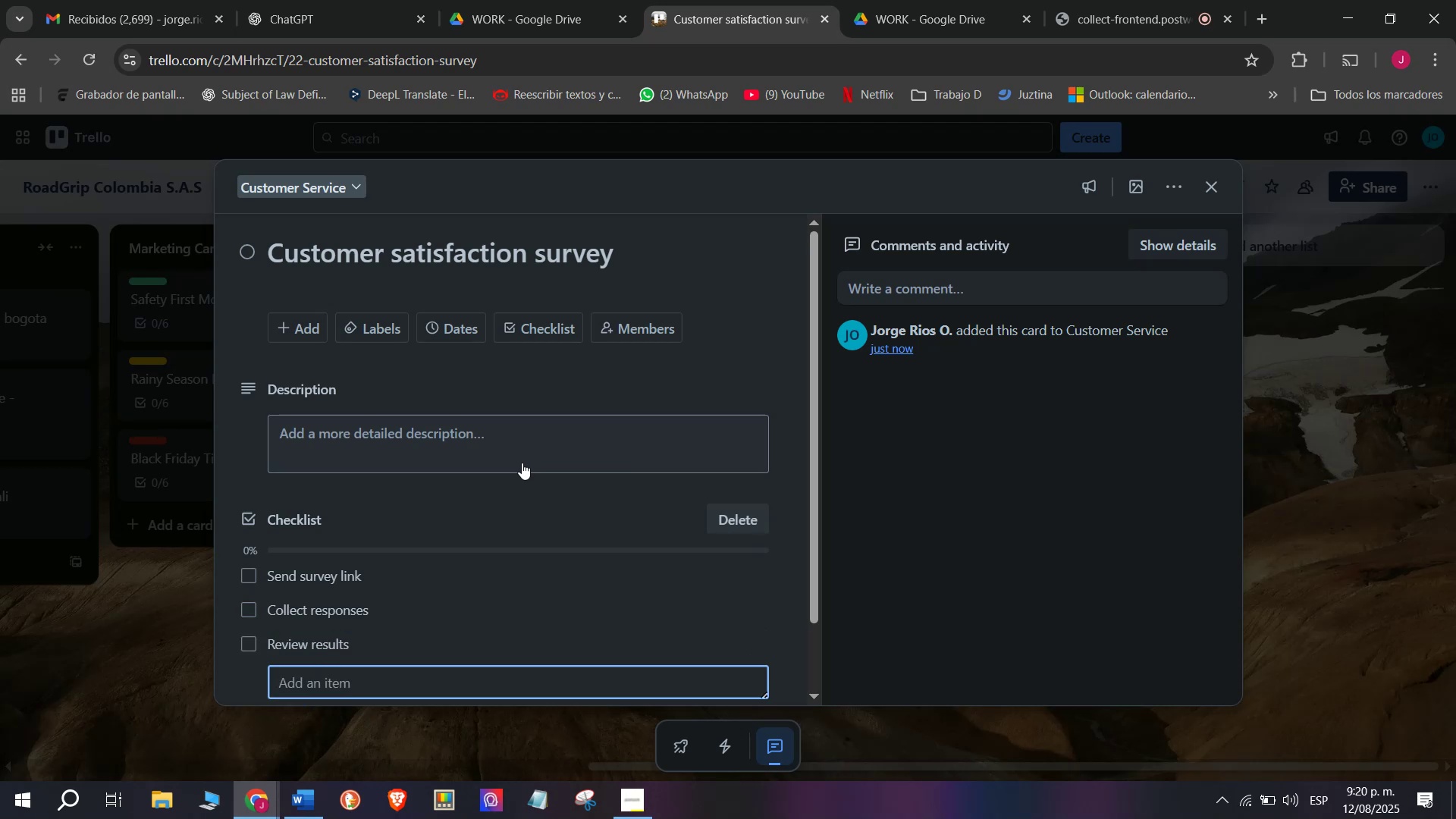 
type(Identify)
 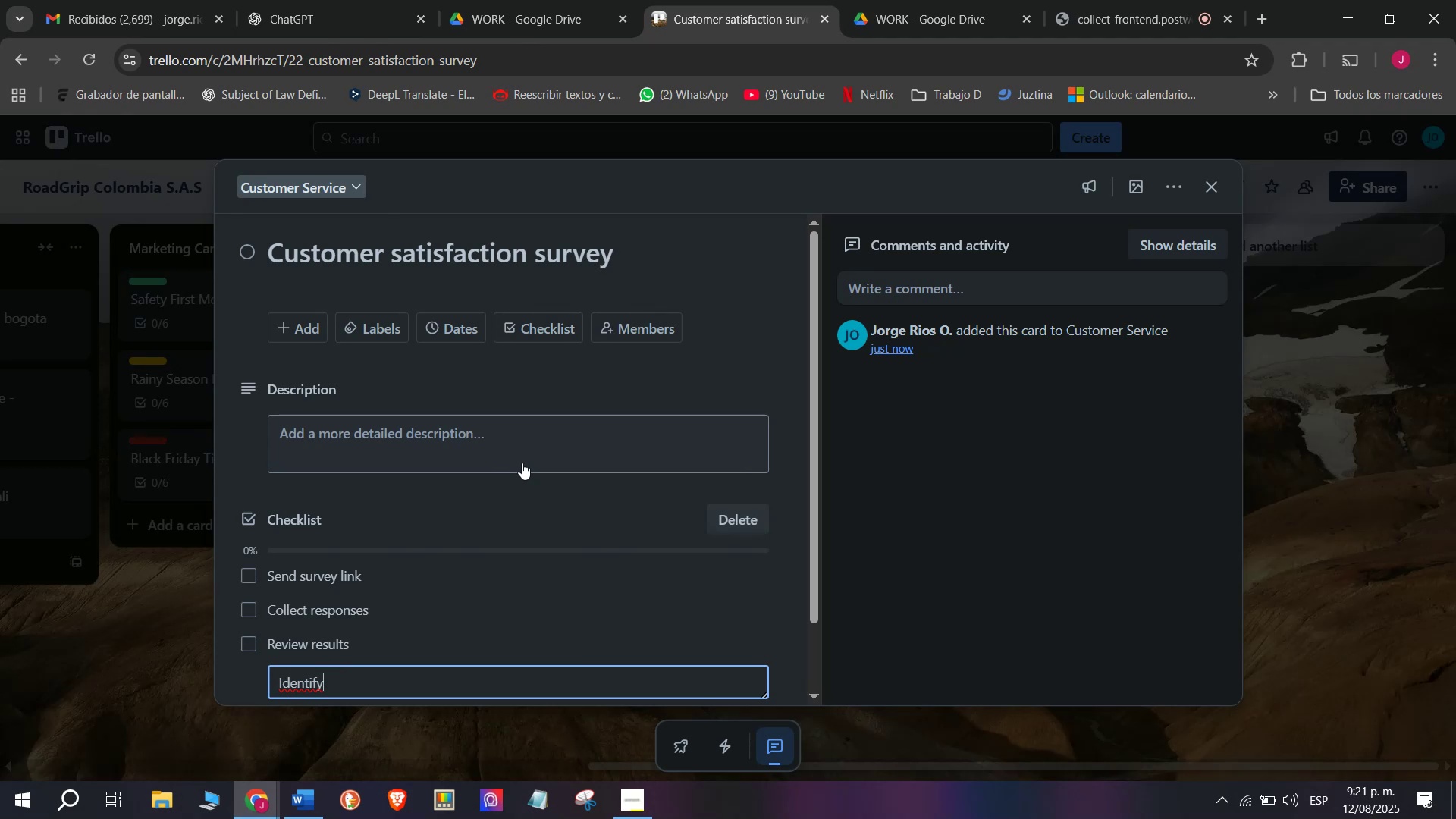 
wait(5.71)
 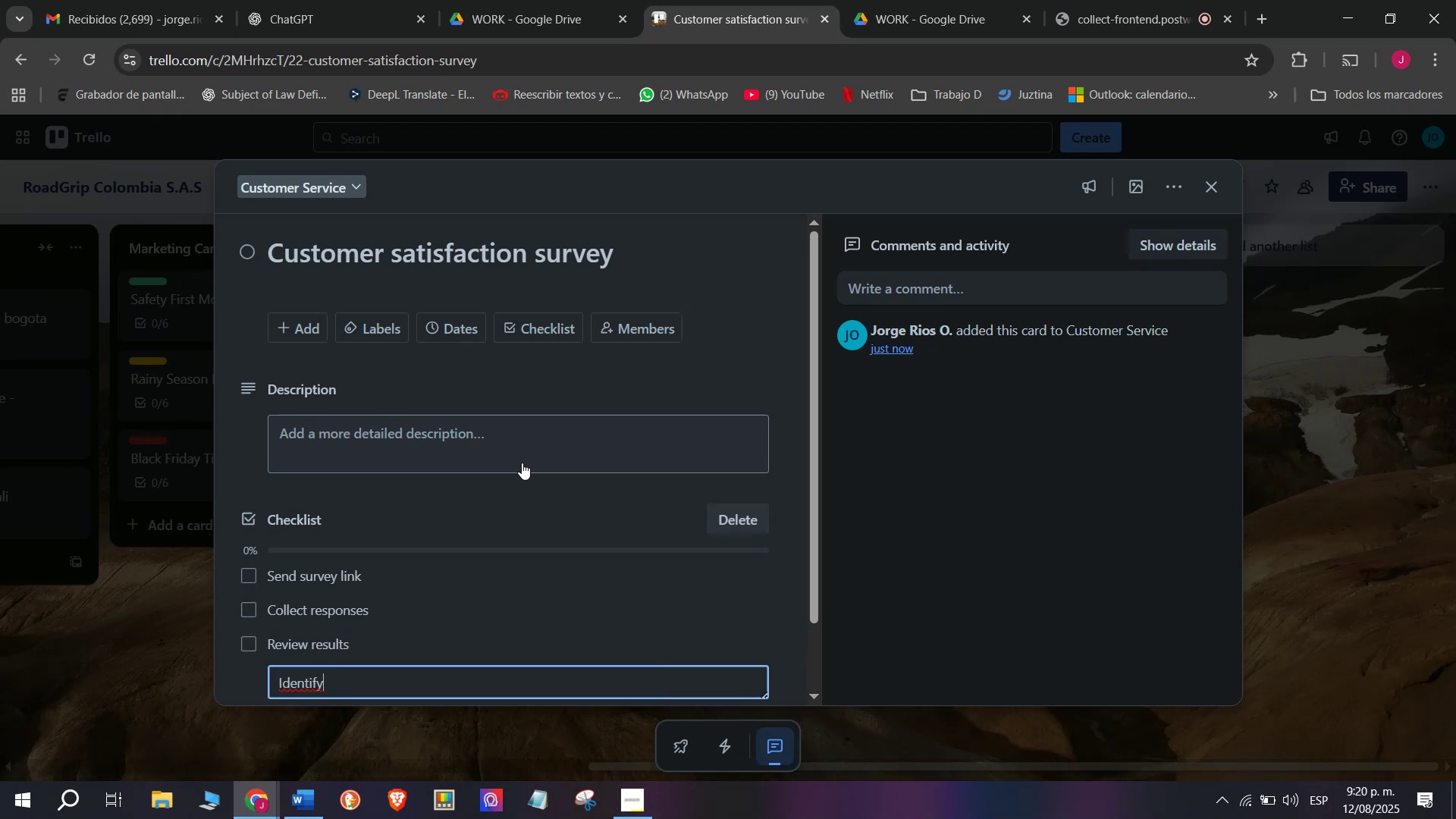 
type( areas for imr)
key(Backspace)
type(provement)
 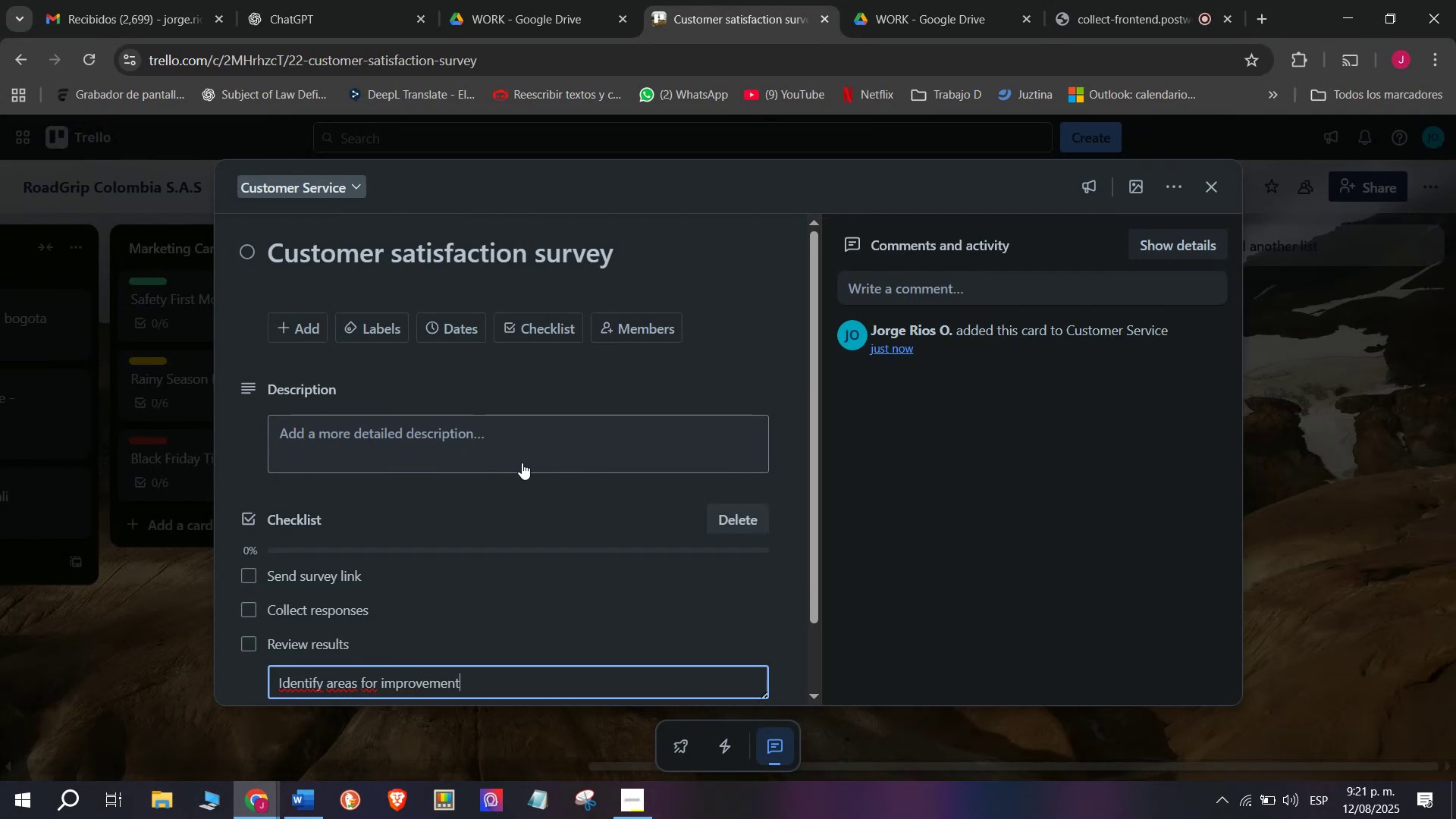 
key(Enter)
 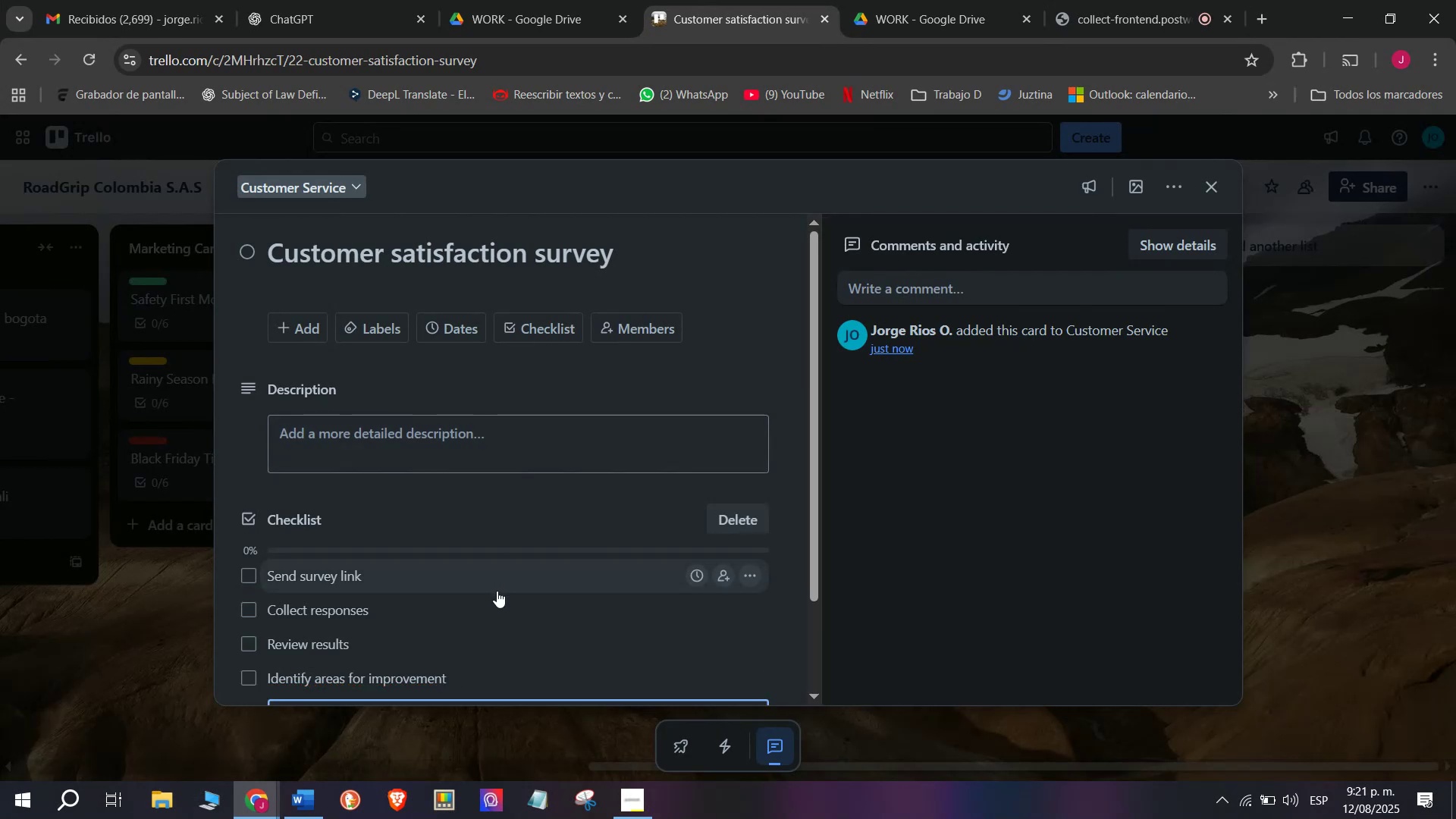 
scroll: coordinate [497, 591], scroll_direction: down, amount: 1.0
 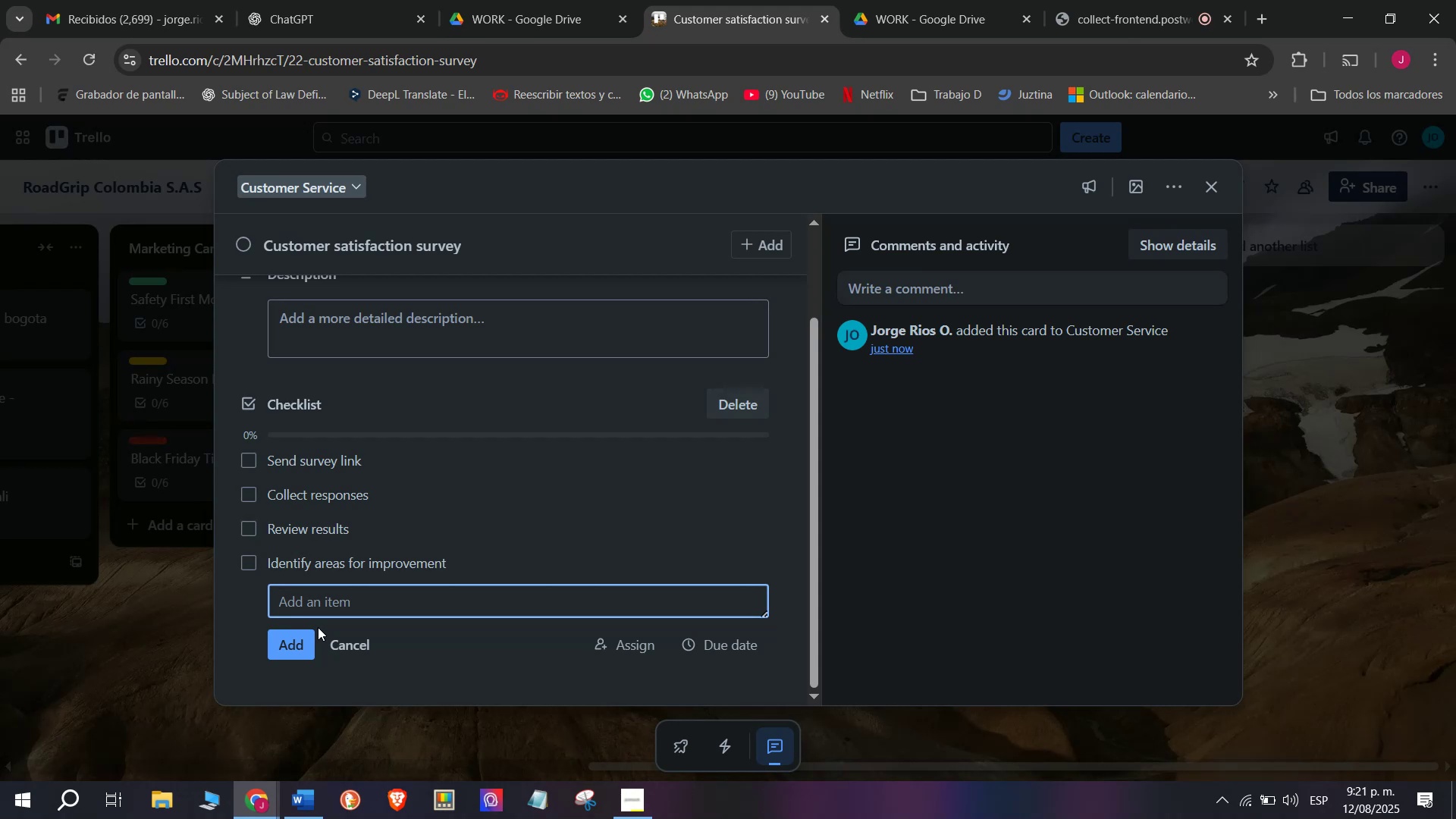 
wait(6.09)
 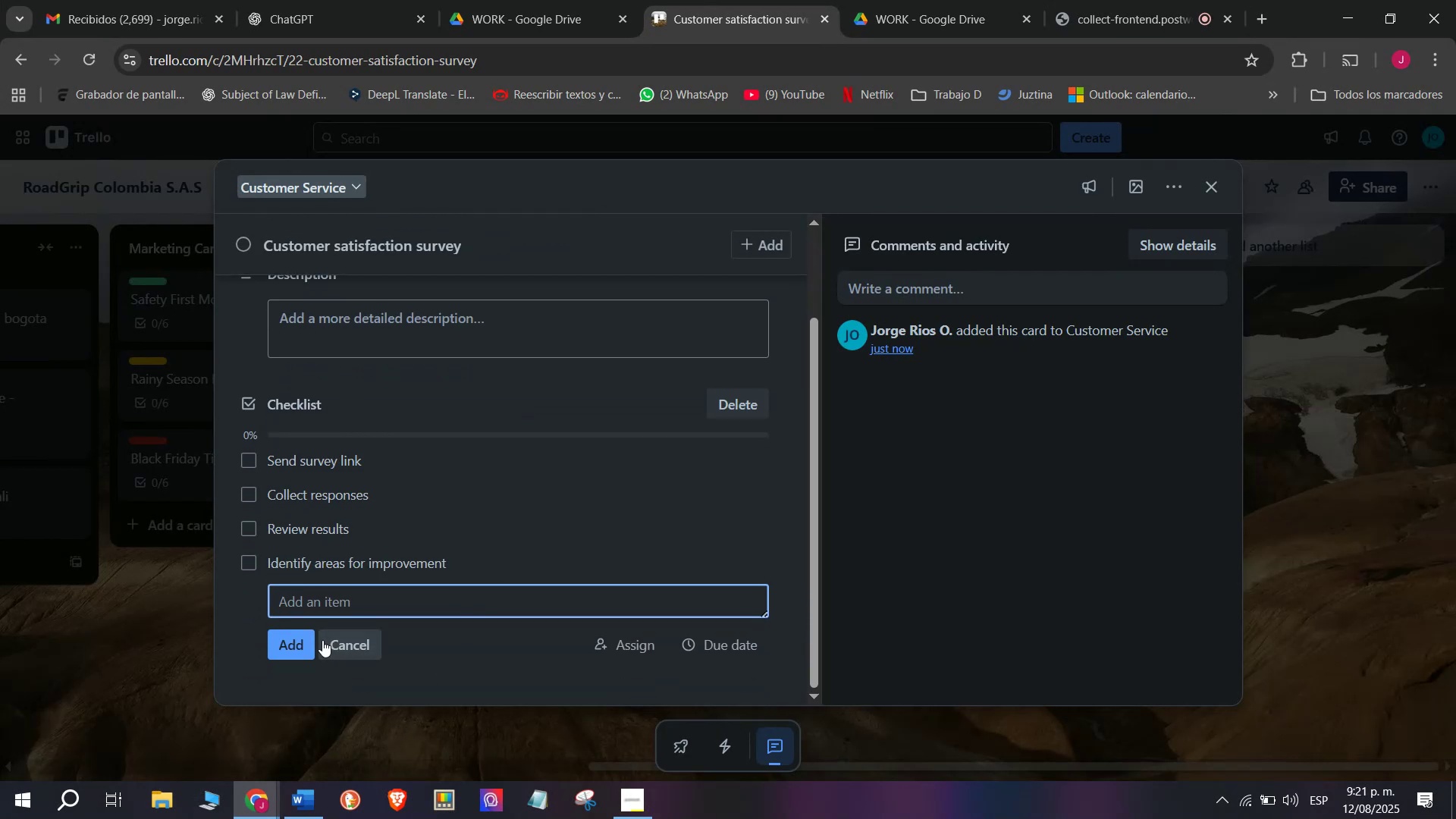 
type(Thank customers)
 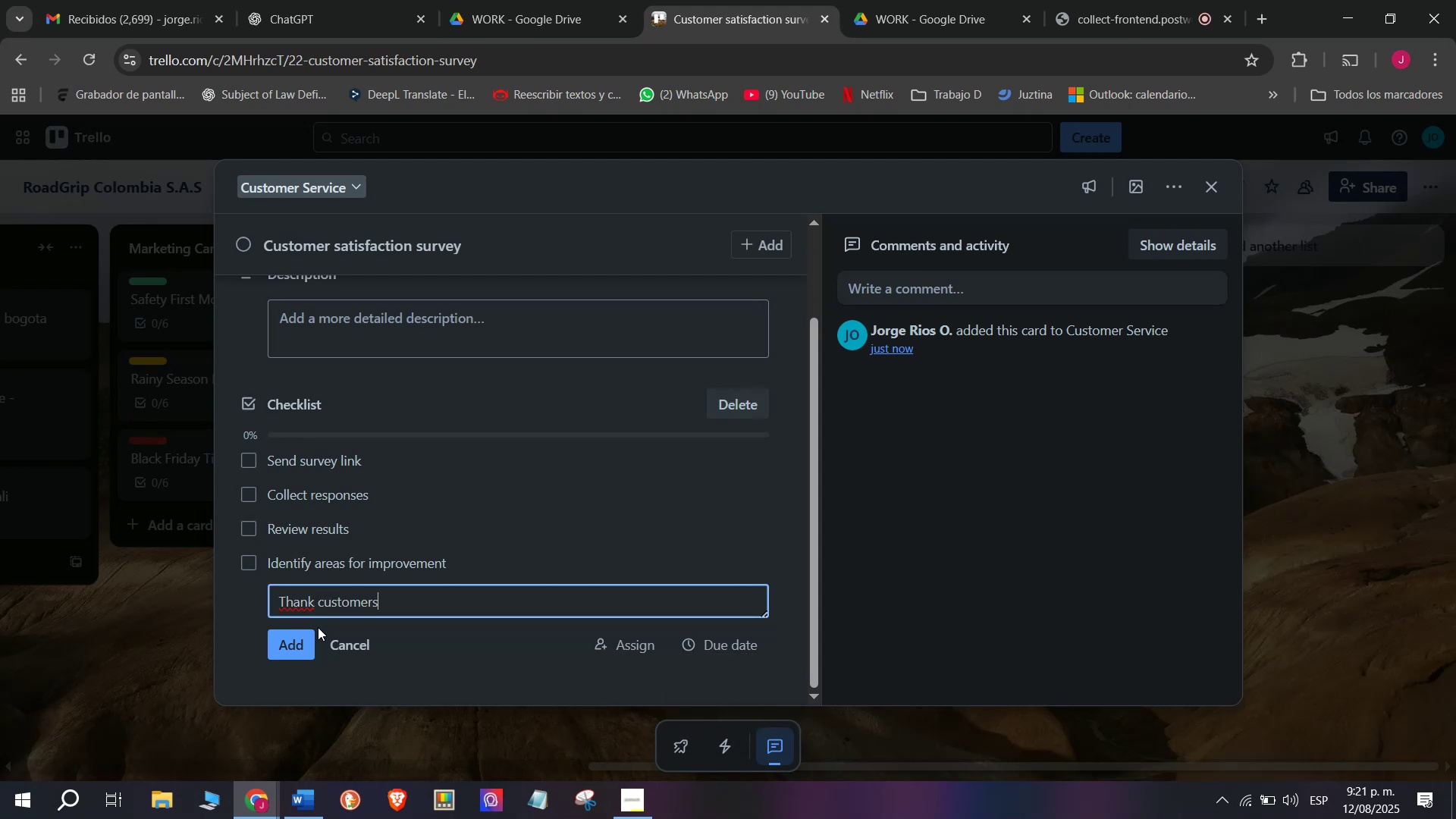 
key(Enter)
 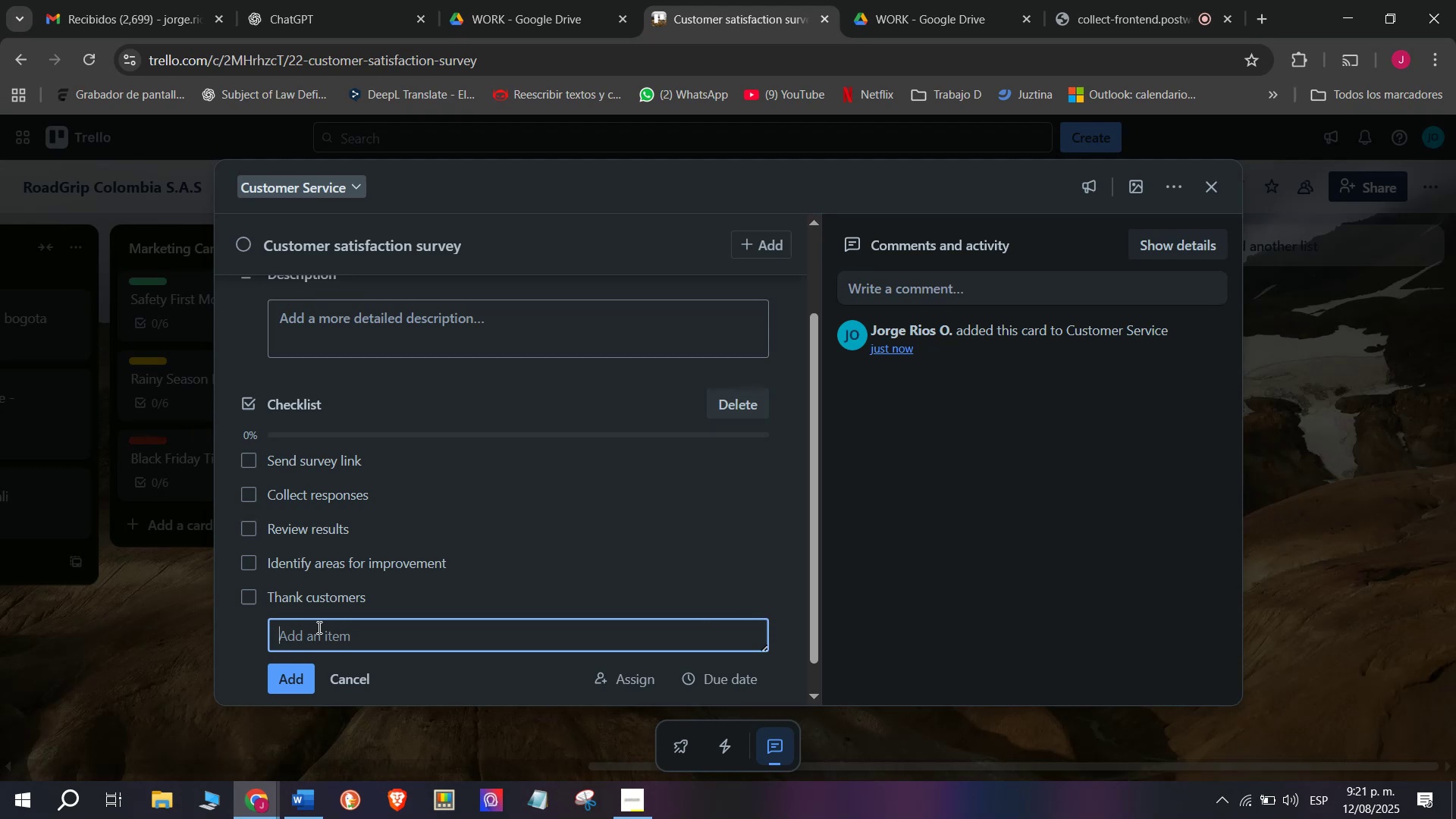 
type(Store data)
 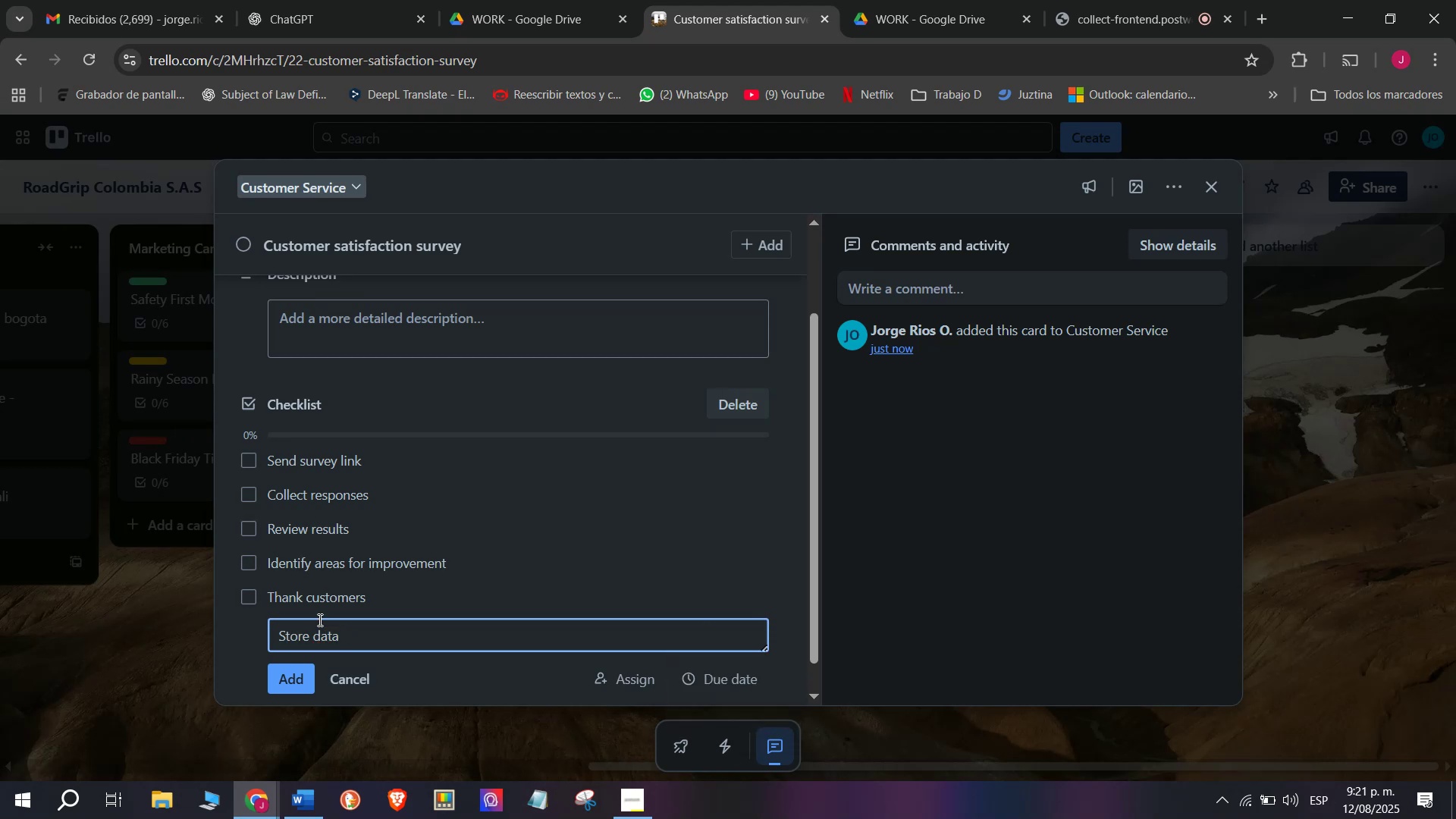 
key(Enter)
 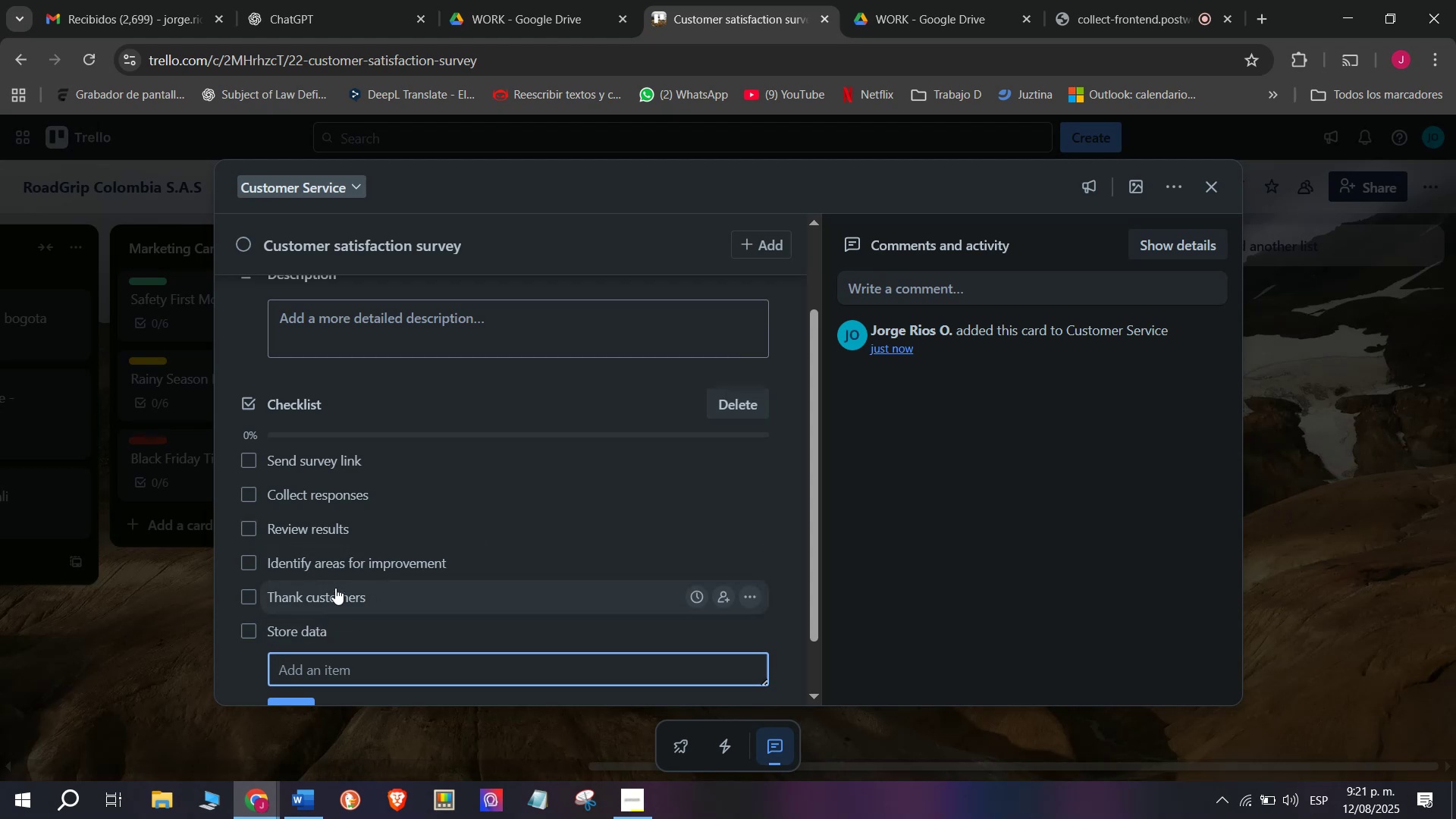 
scroll: coordinate [316, 444], scroll_direction: up, amount: 3.0
 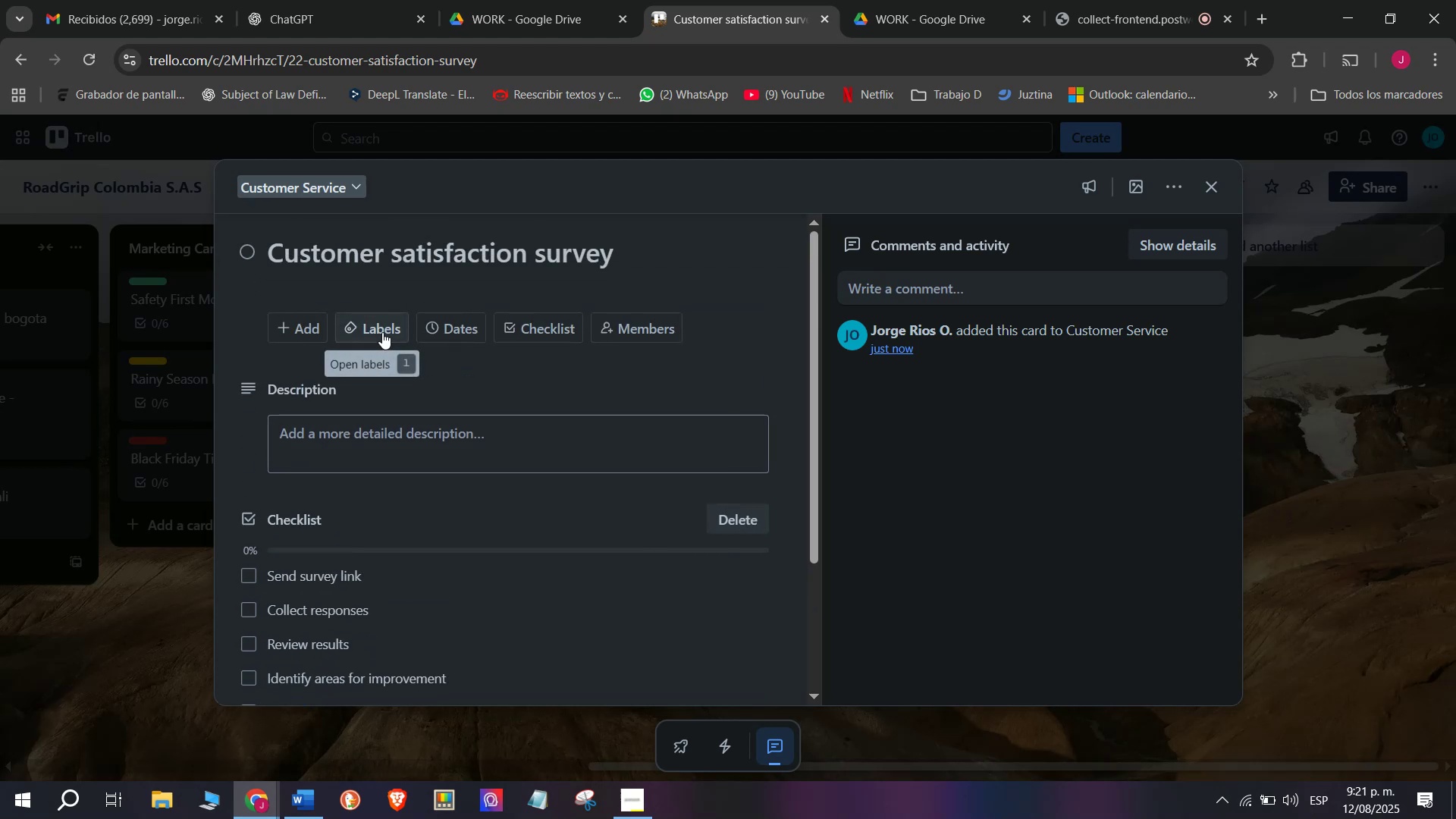 
left_click([382, 332])
 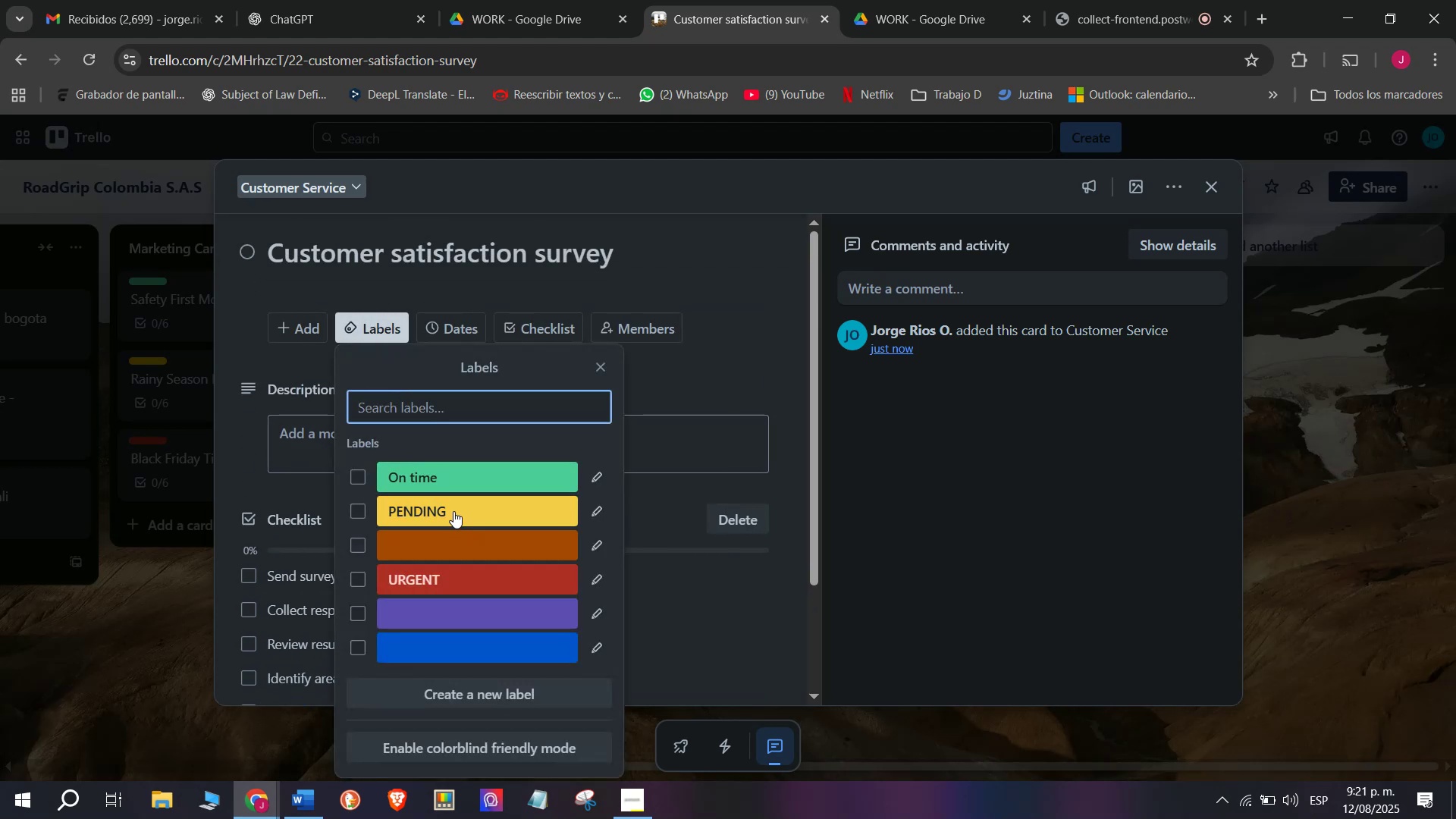 
left_click([453, 510])
 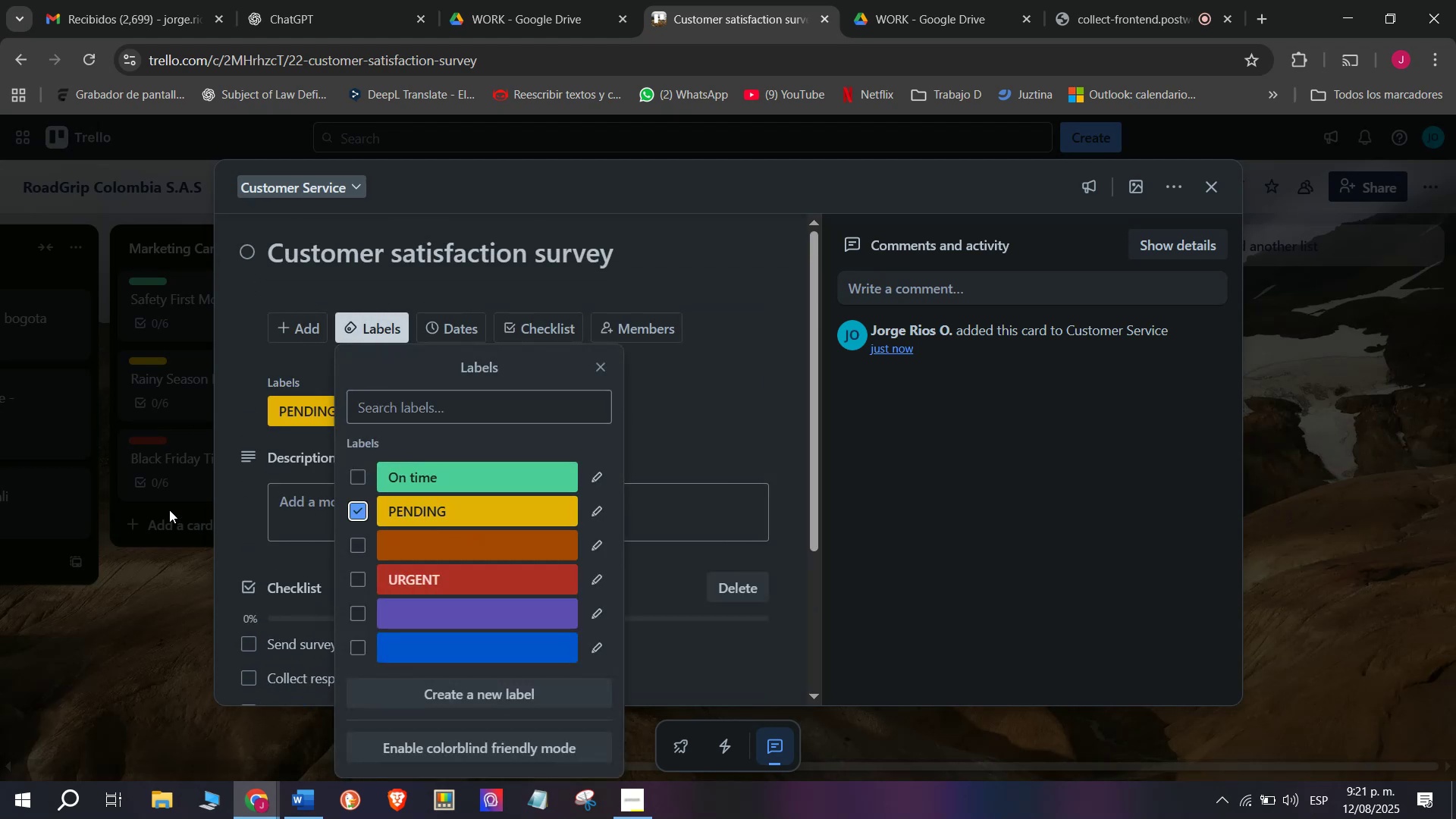 
left_click([167, 507])
 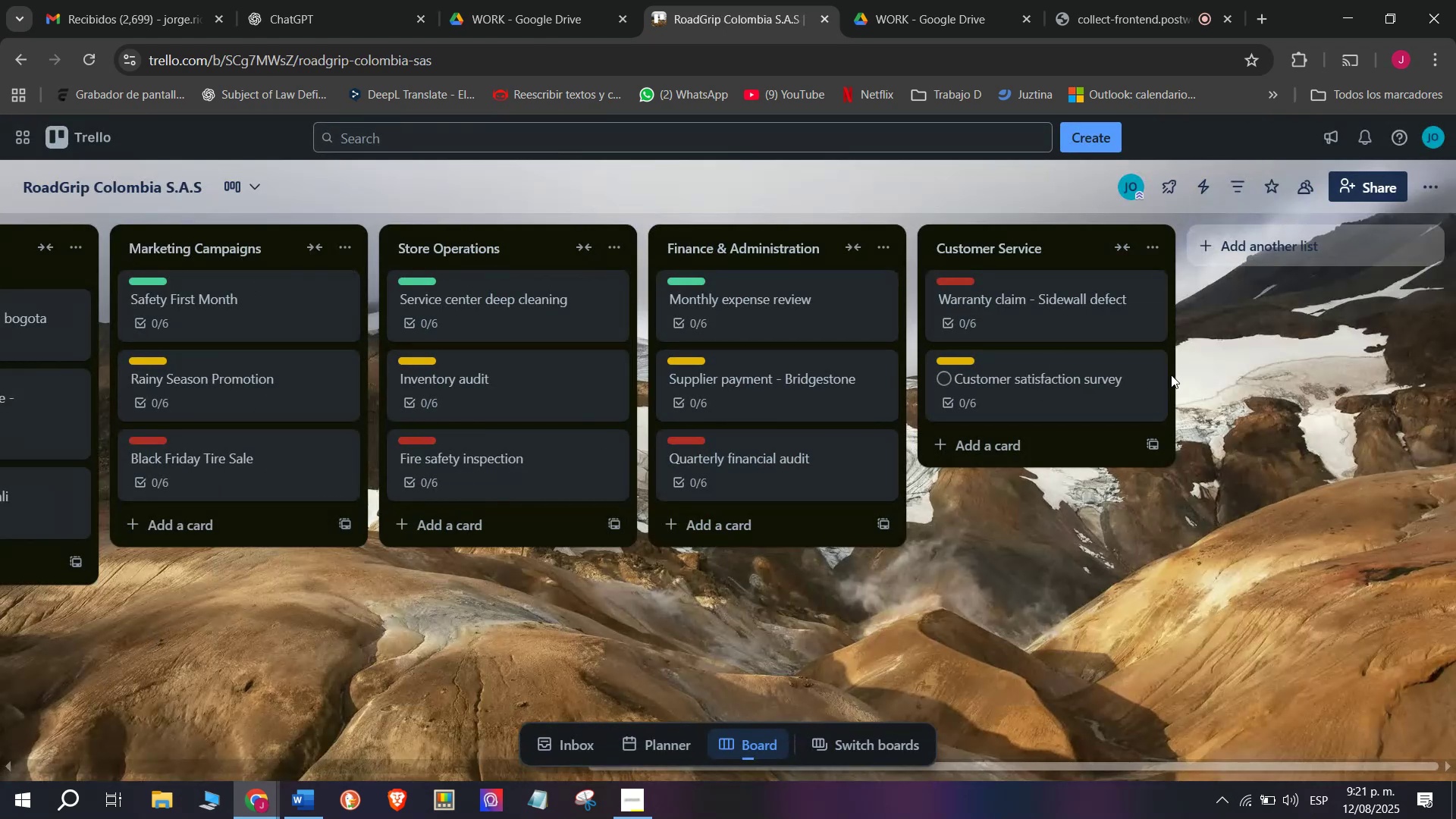 
left_click([1030, 456])
 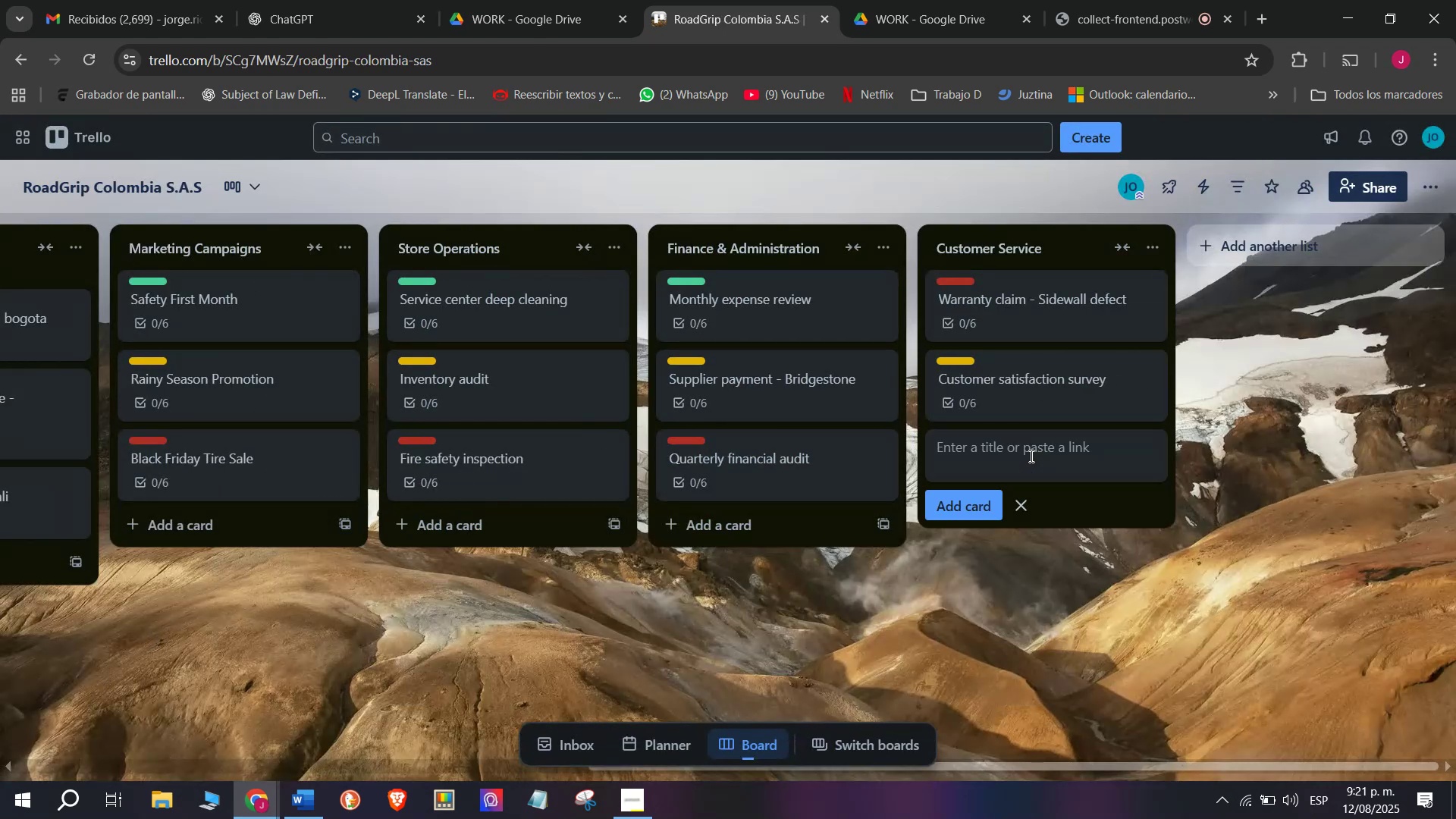 
type(Request for tire advixce)
key(Backspace)
key(Backspace)
key(Backspace)
type(ce)
 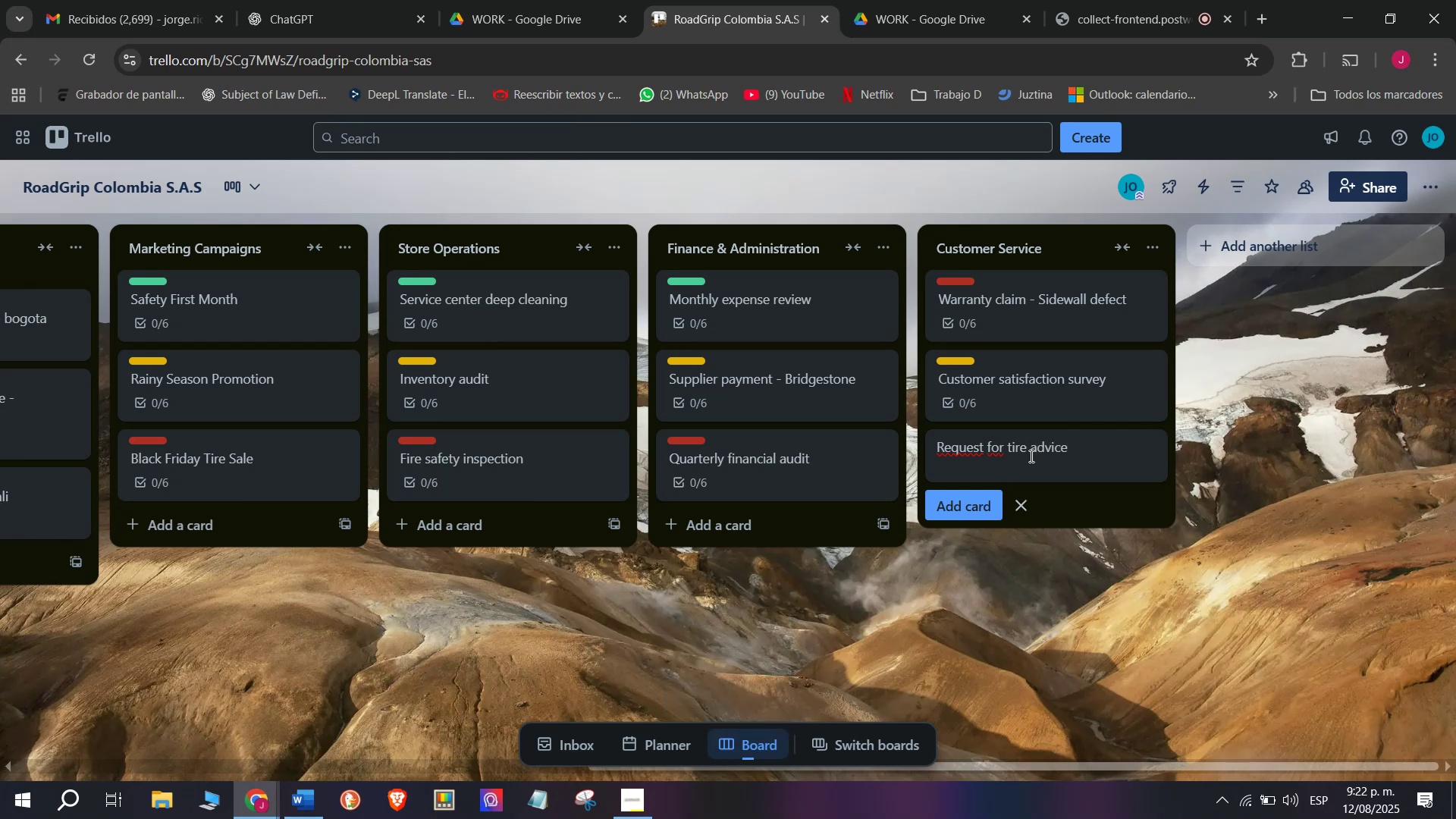 
key(Enter)
 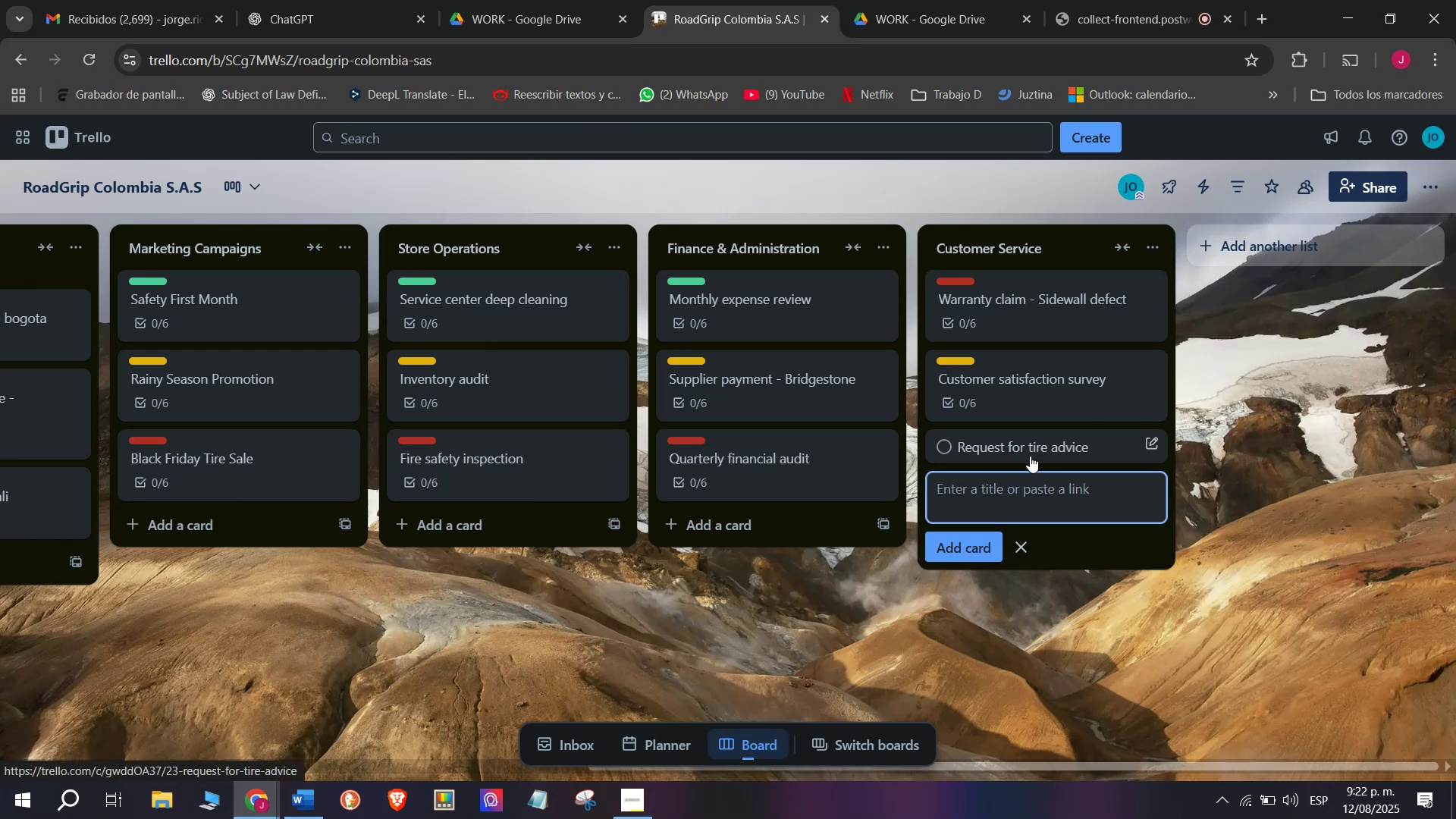 
left_click([1030, 456])
 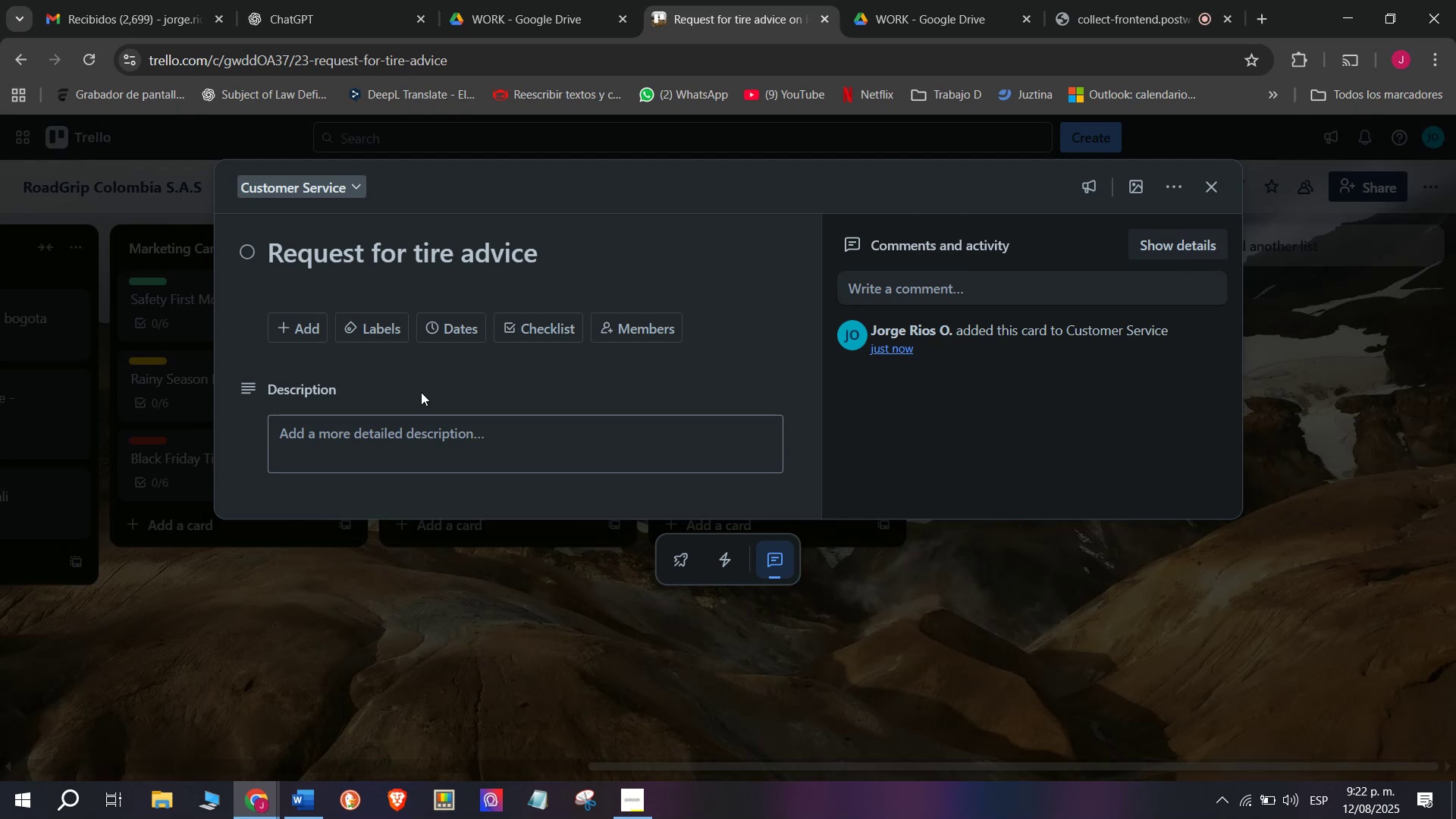 
wait(6.07)
 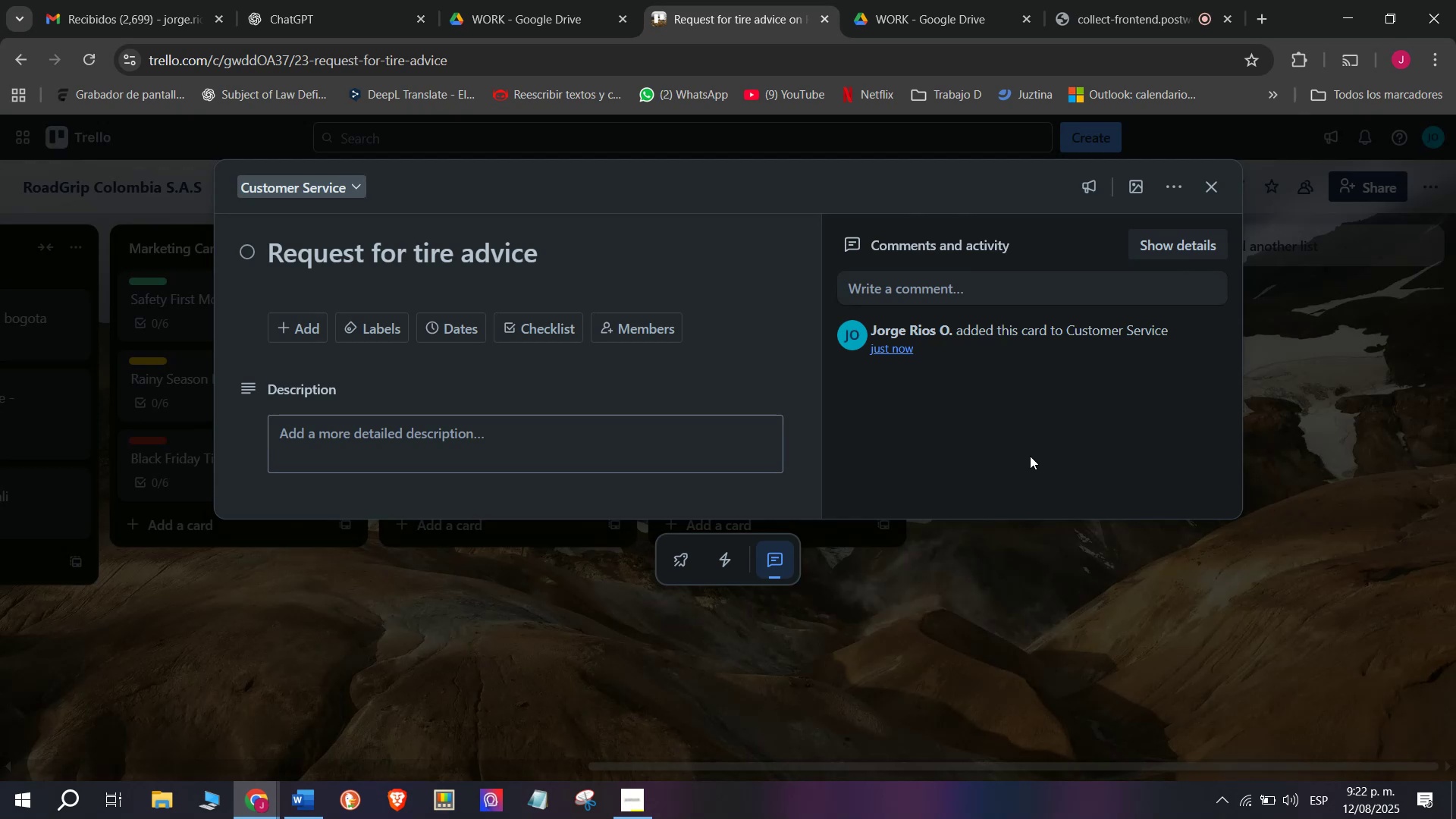 
left_click([541, 324])
 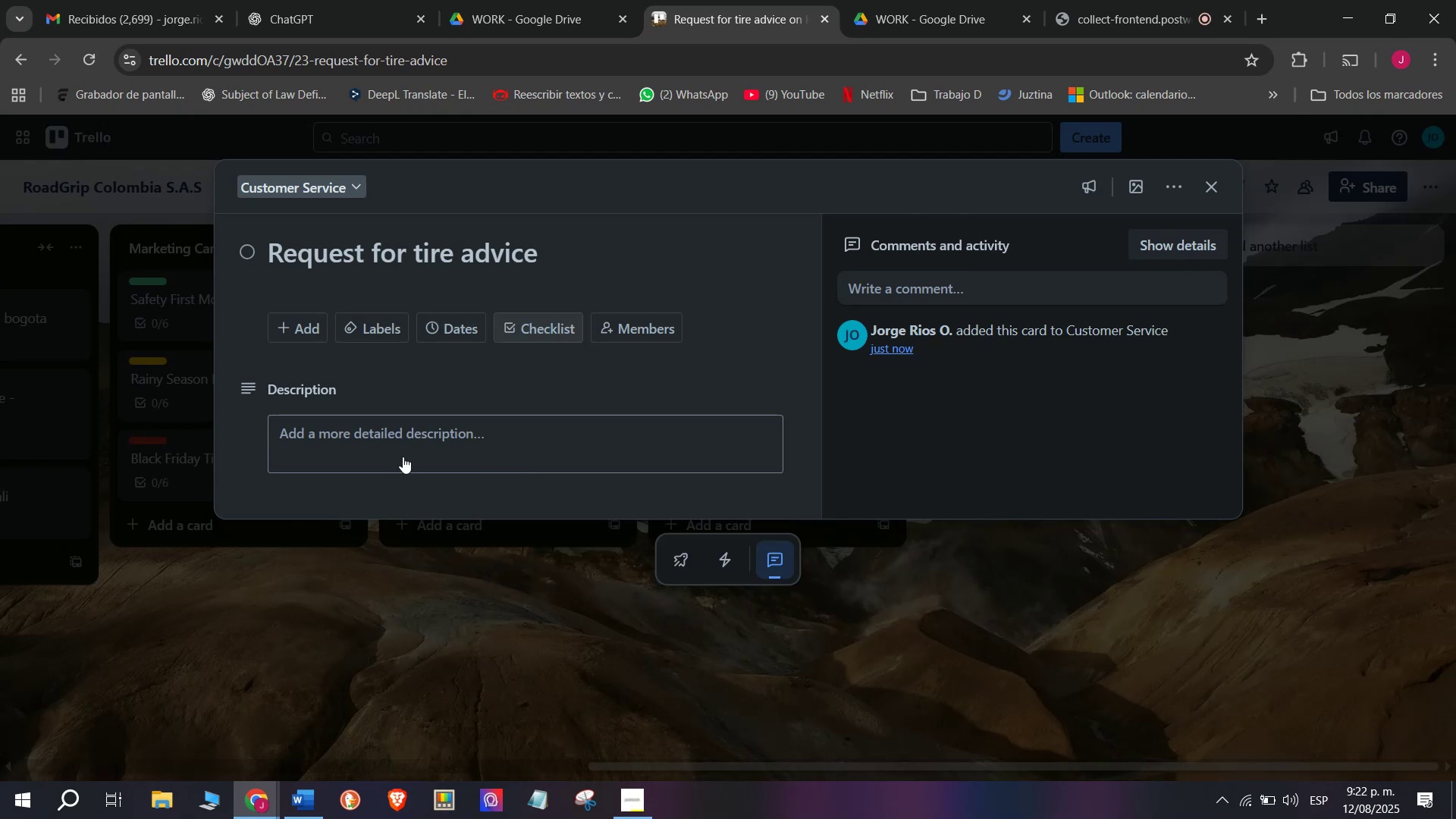 
scroll: coordinate [454, 576], scroll_direction: down, amount: 11.0
 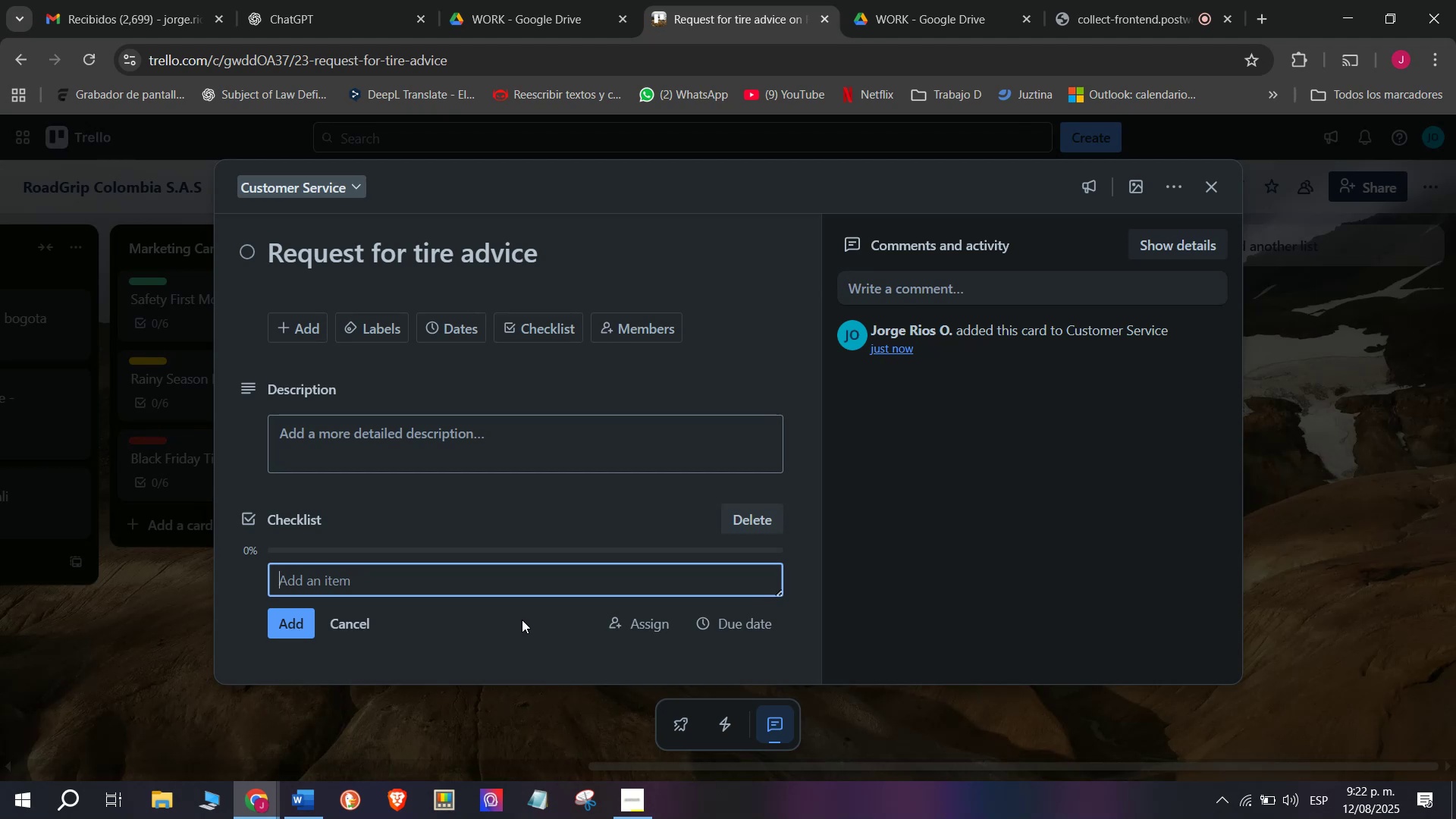 
wait(5.56)
 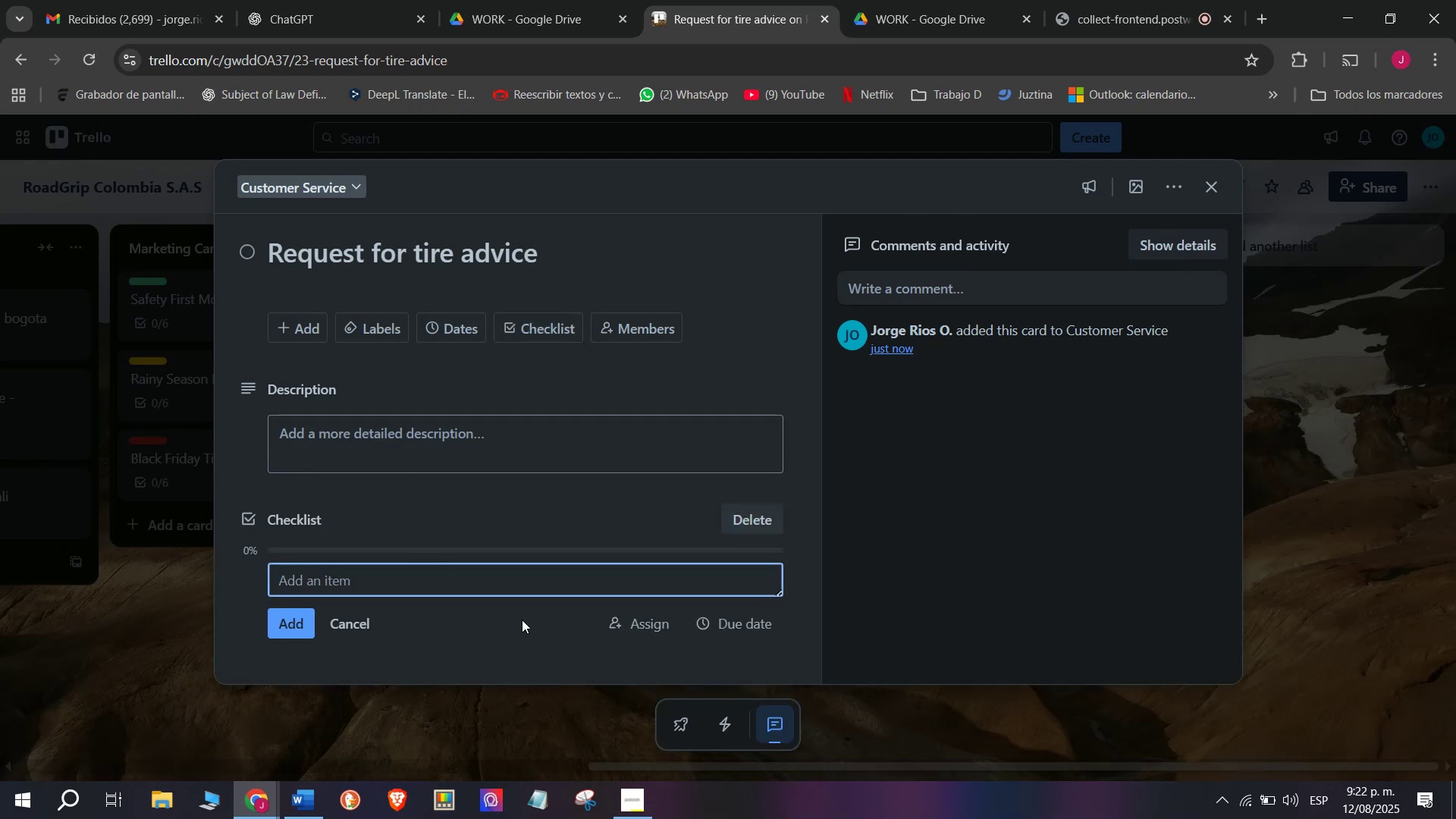 
type(Confirm vehicule)
 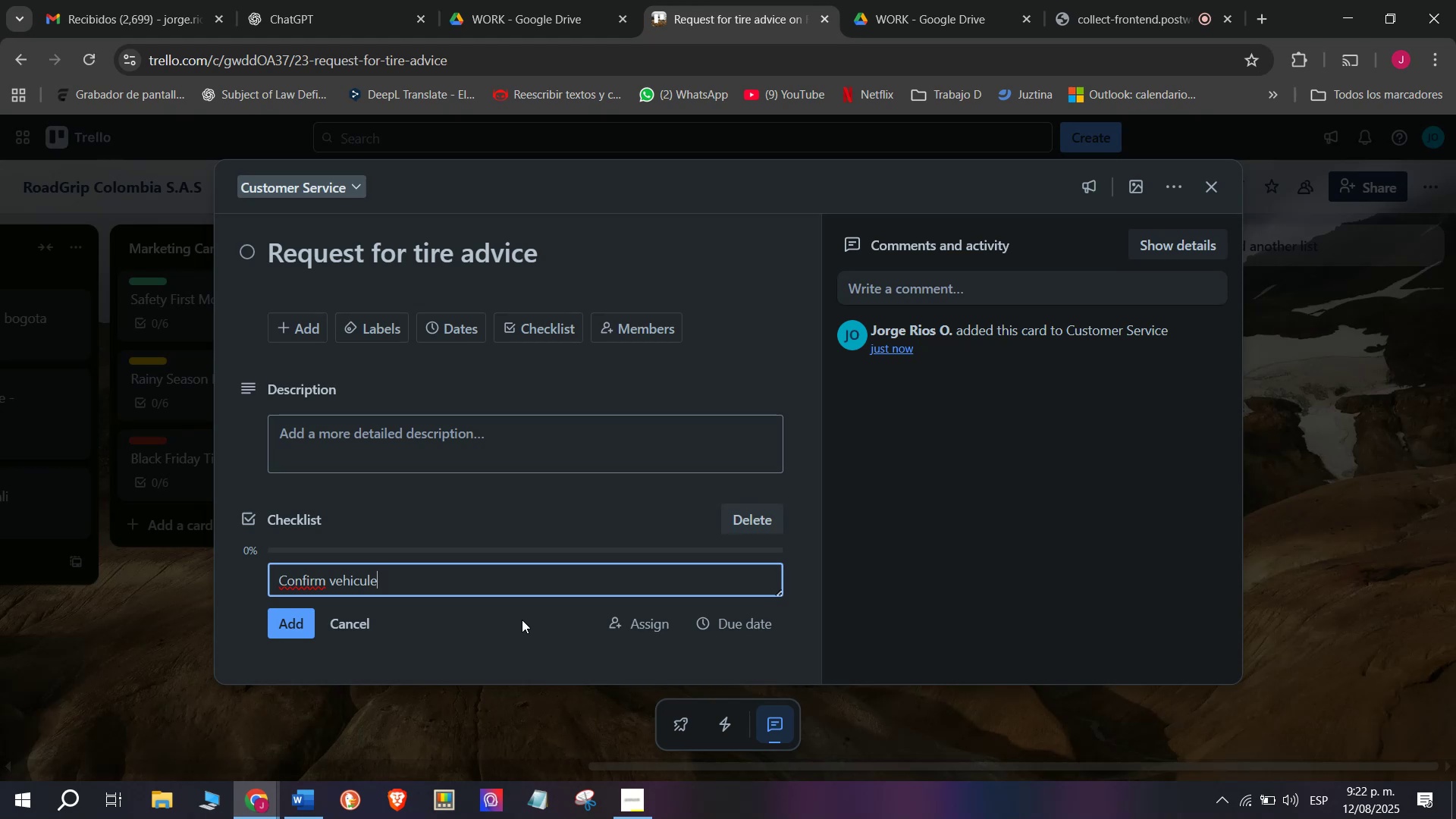 
key(Backspace)
key(Backspace)
key(Backspace)
type(le model)
 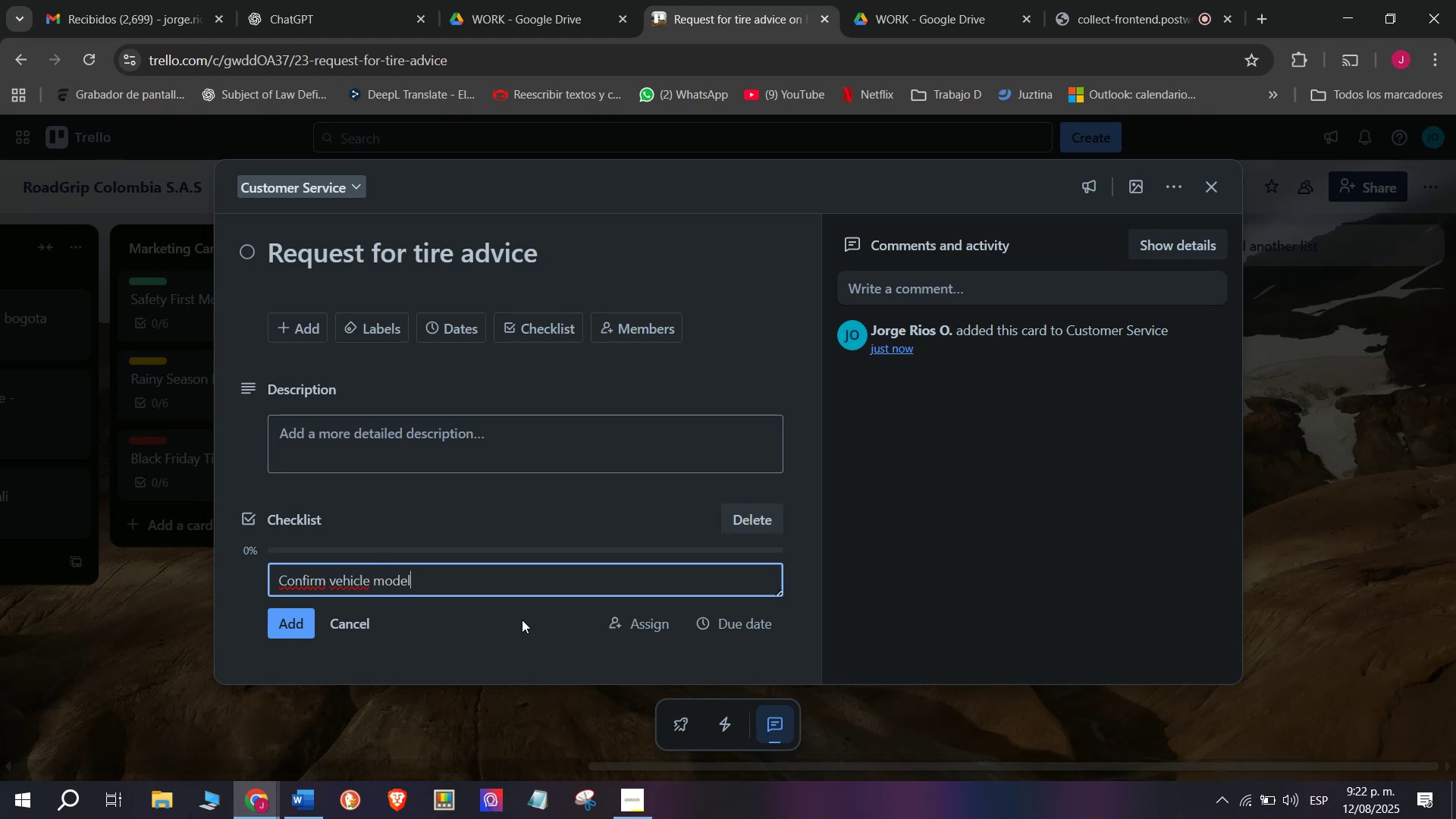 
key(Enter)
 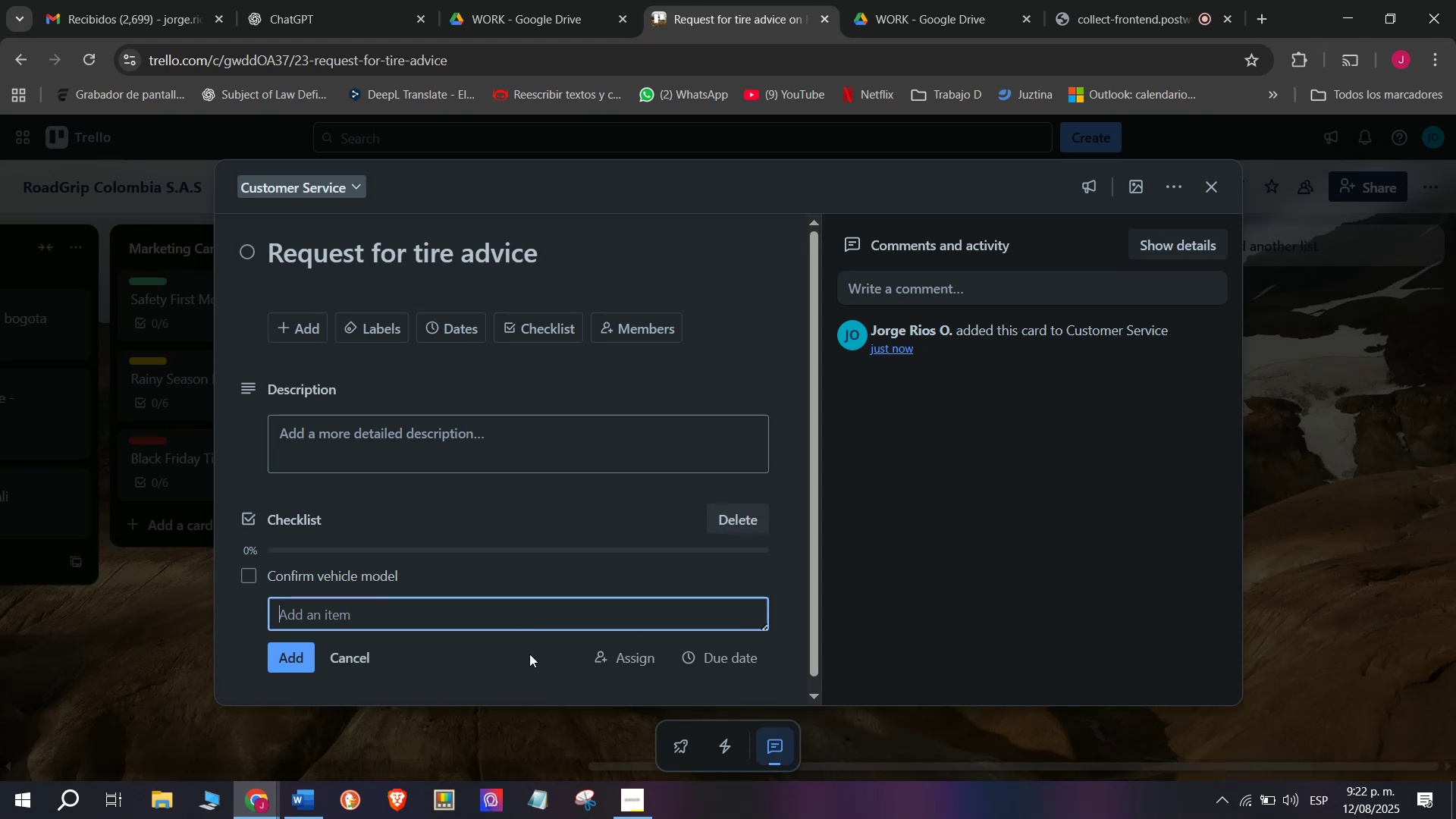 
type(Suggest suitable tires)
 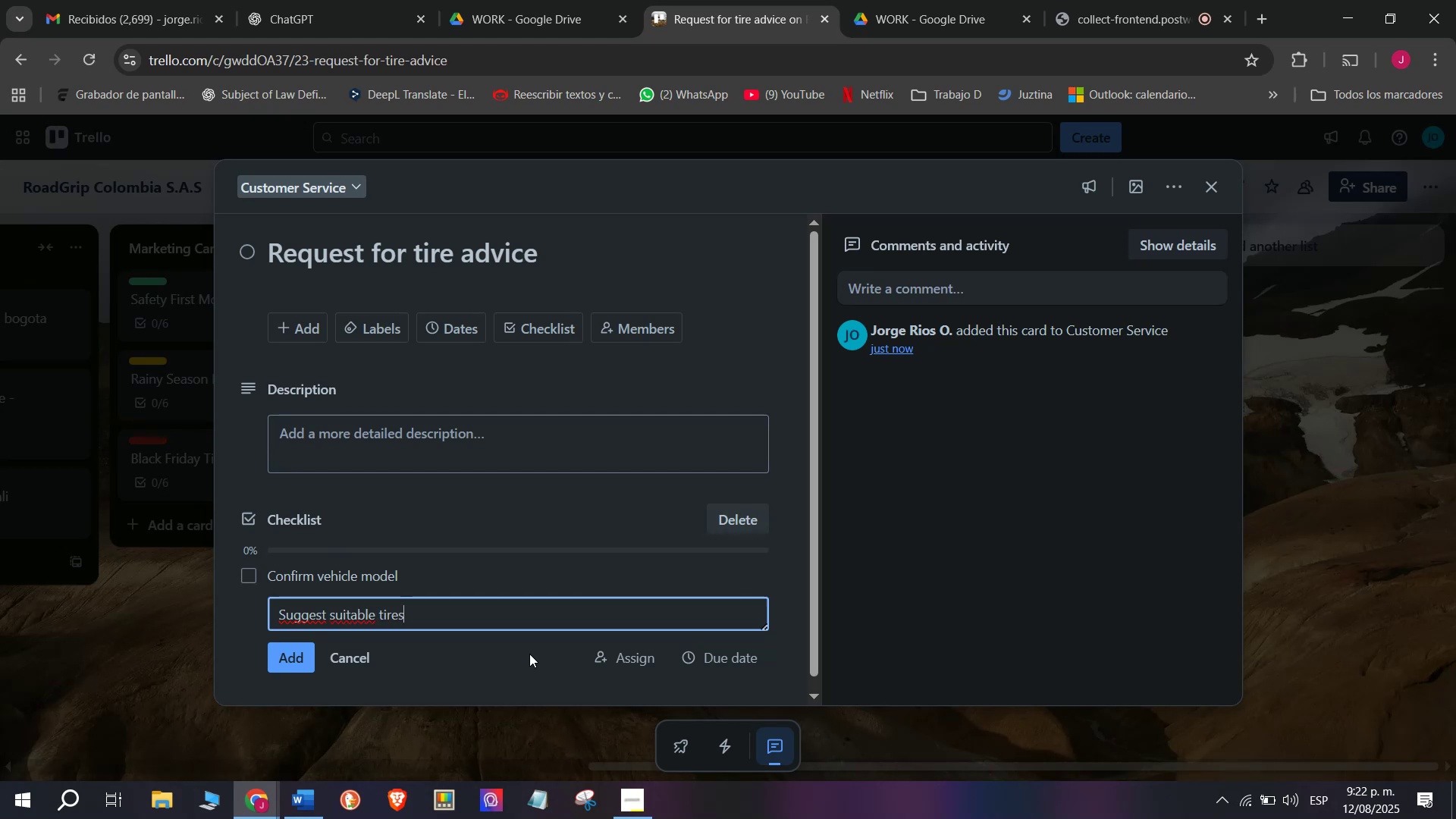 
key(Enter)
 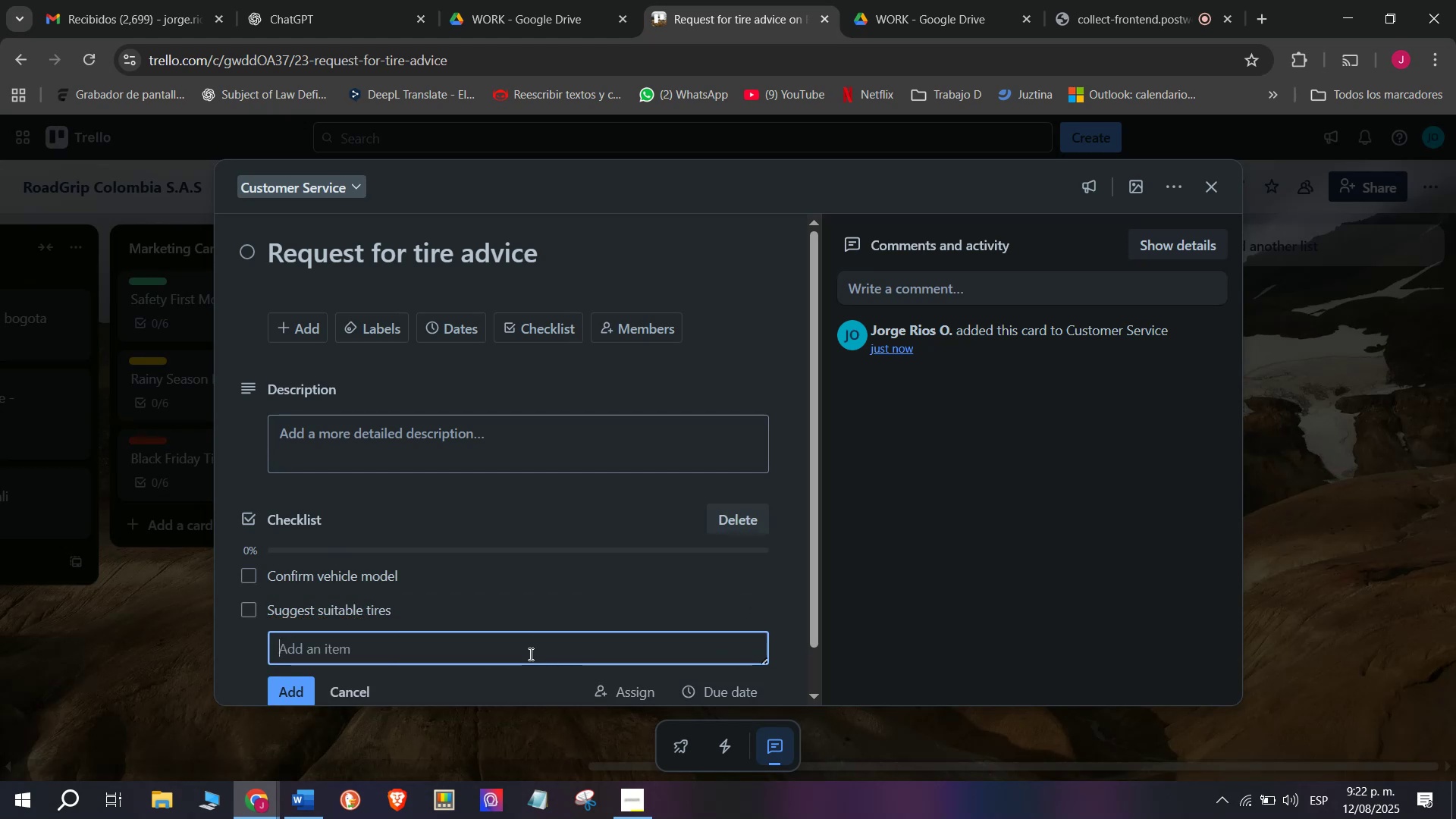 
type(Provide price quote)
 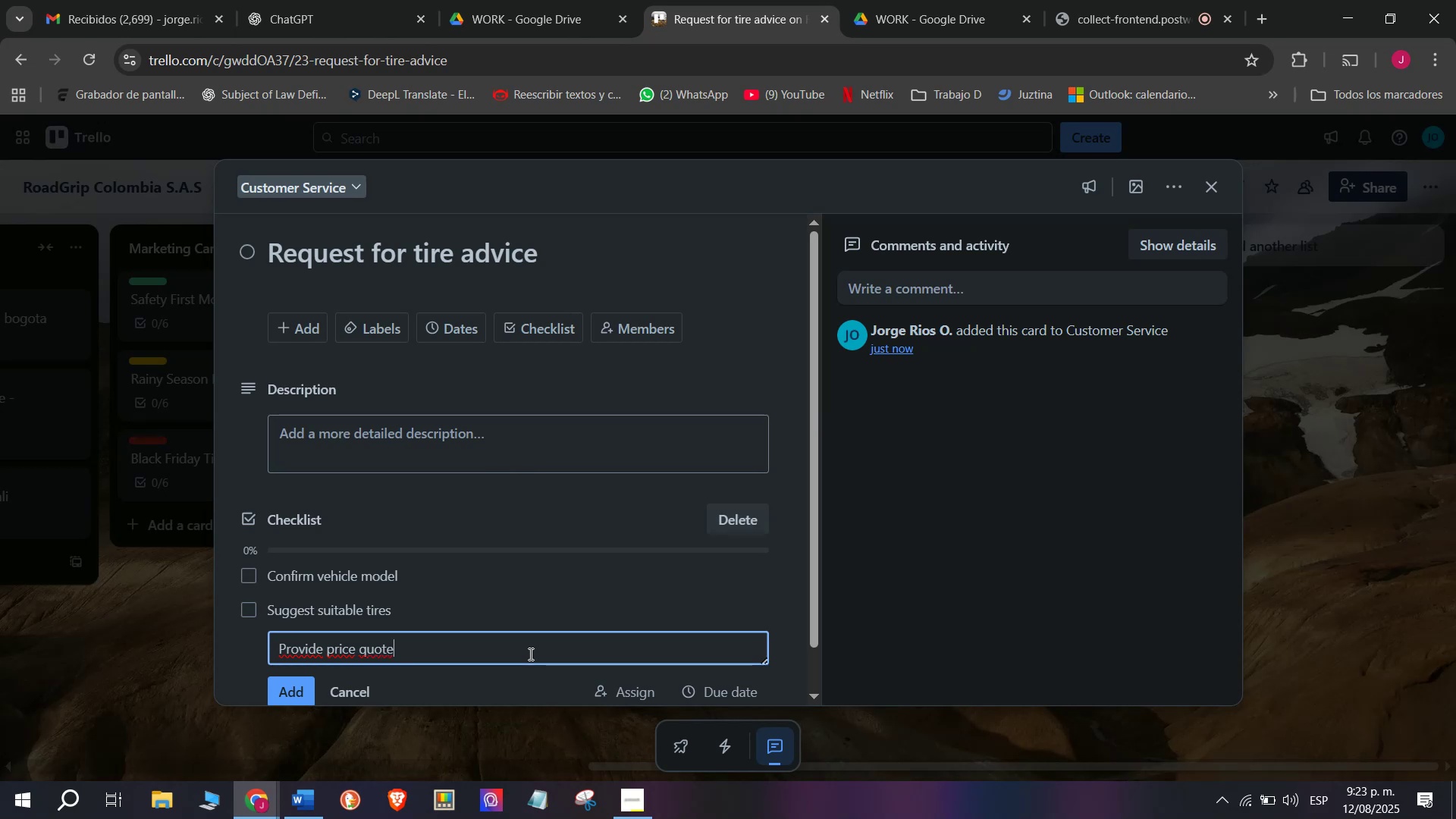 
key(Enter)
 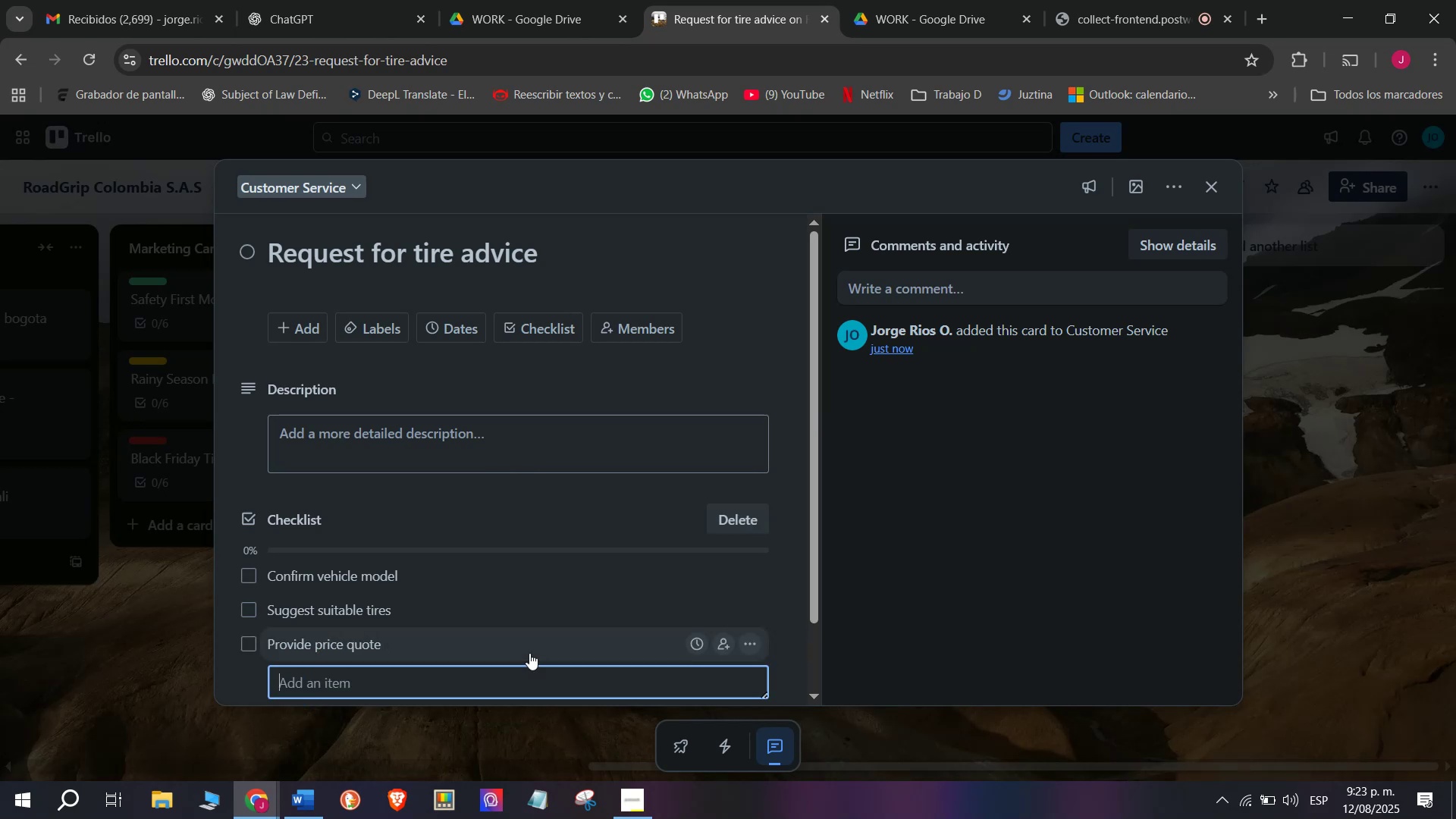 
scroll: coordinate [524, 647], scroll_direction: down, amount: 4.0
 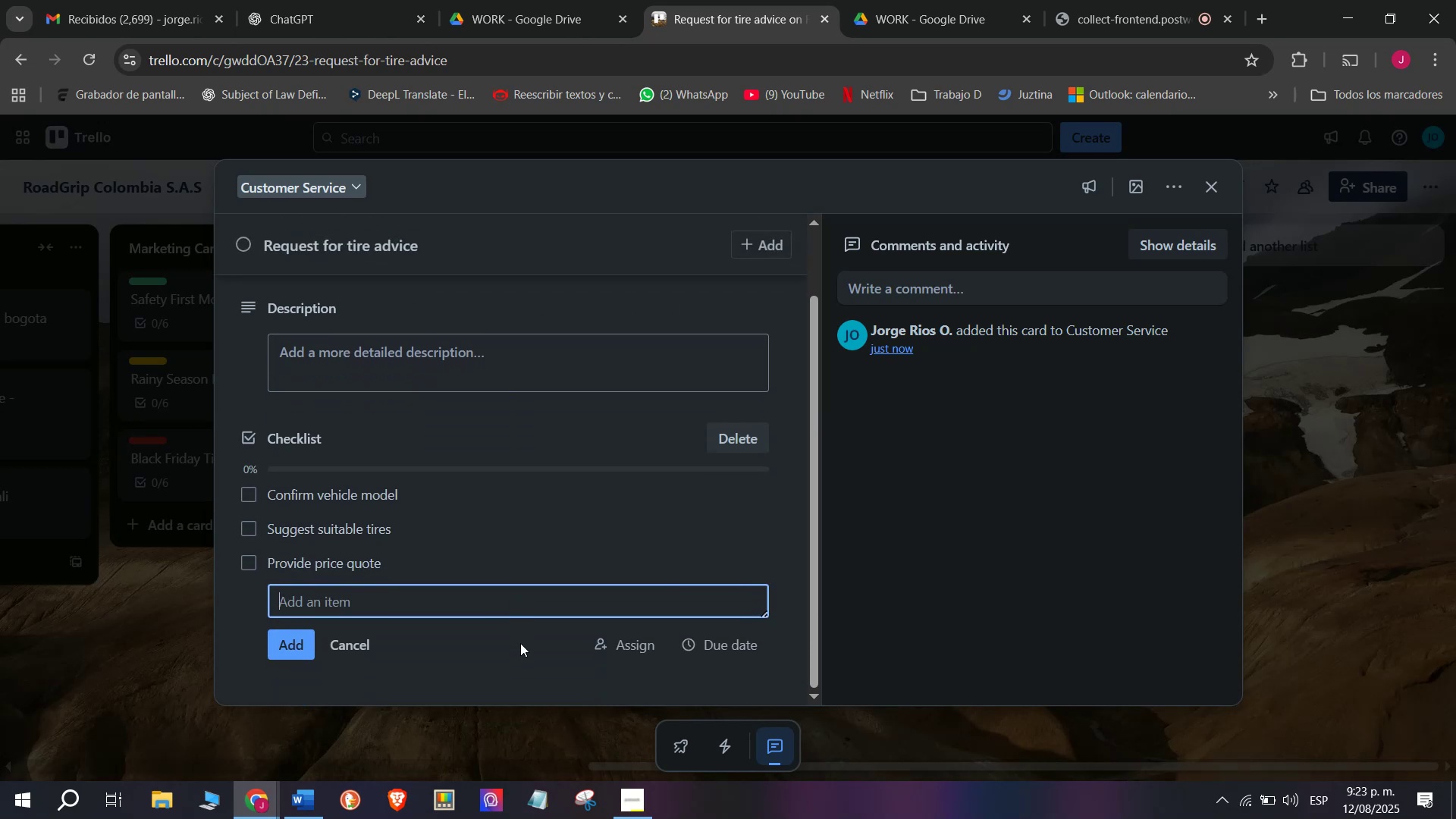 
type(Arranque)
 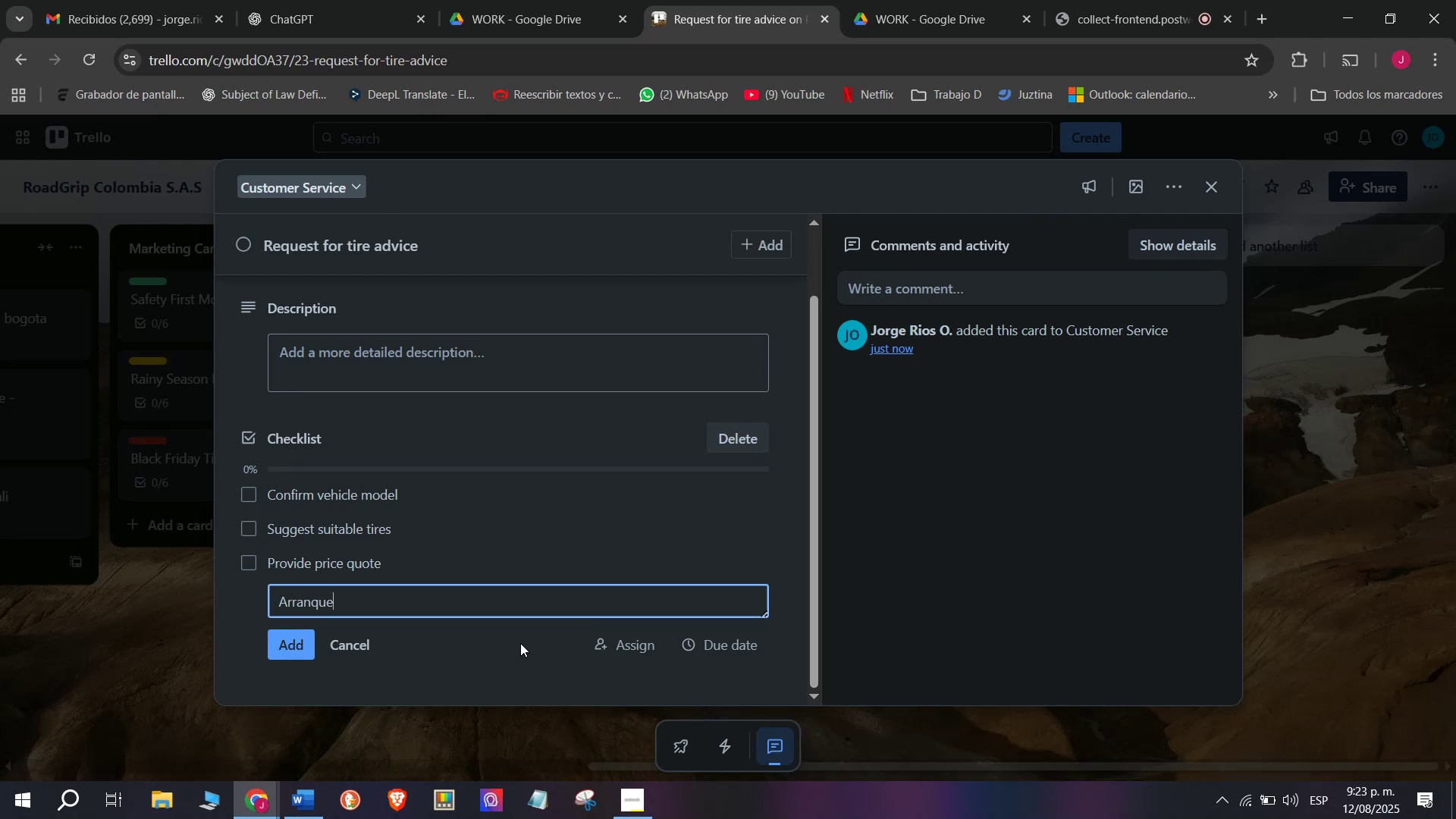 
key(Backspace)
key(Backspace)
type(ge)
key(Backspace)
key(Backspace)
key(Backspace)
type(gf)
key(Backspace)
type(e appointment)
 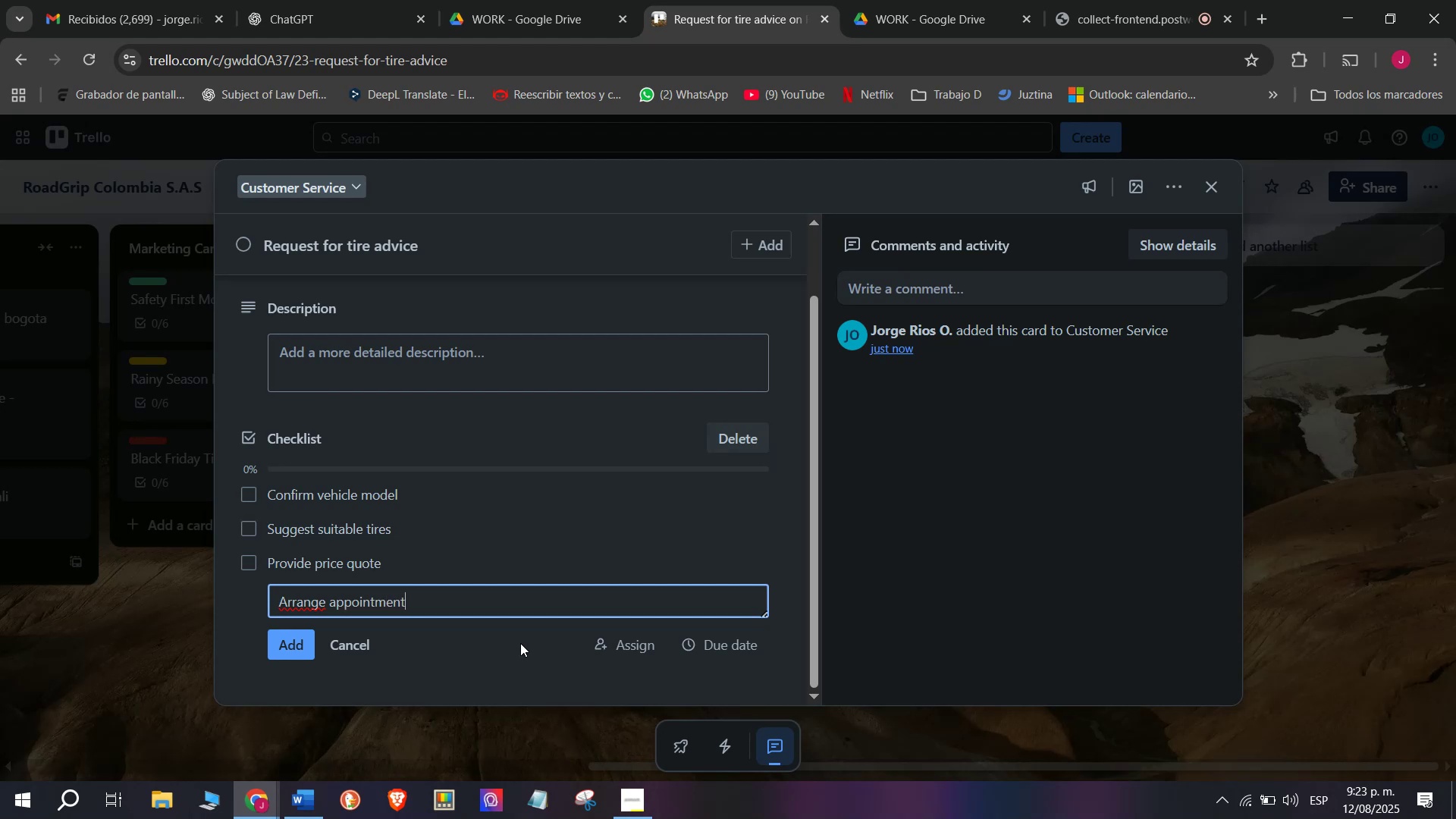 
key(Enter)
 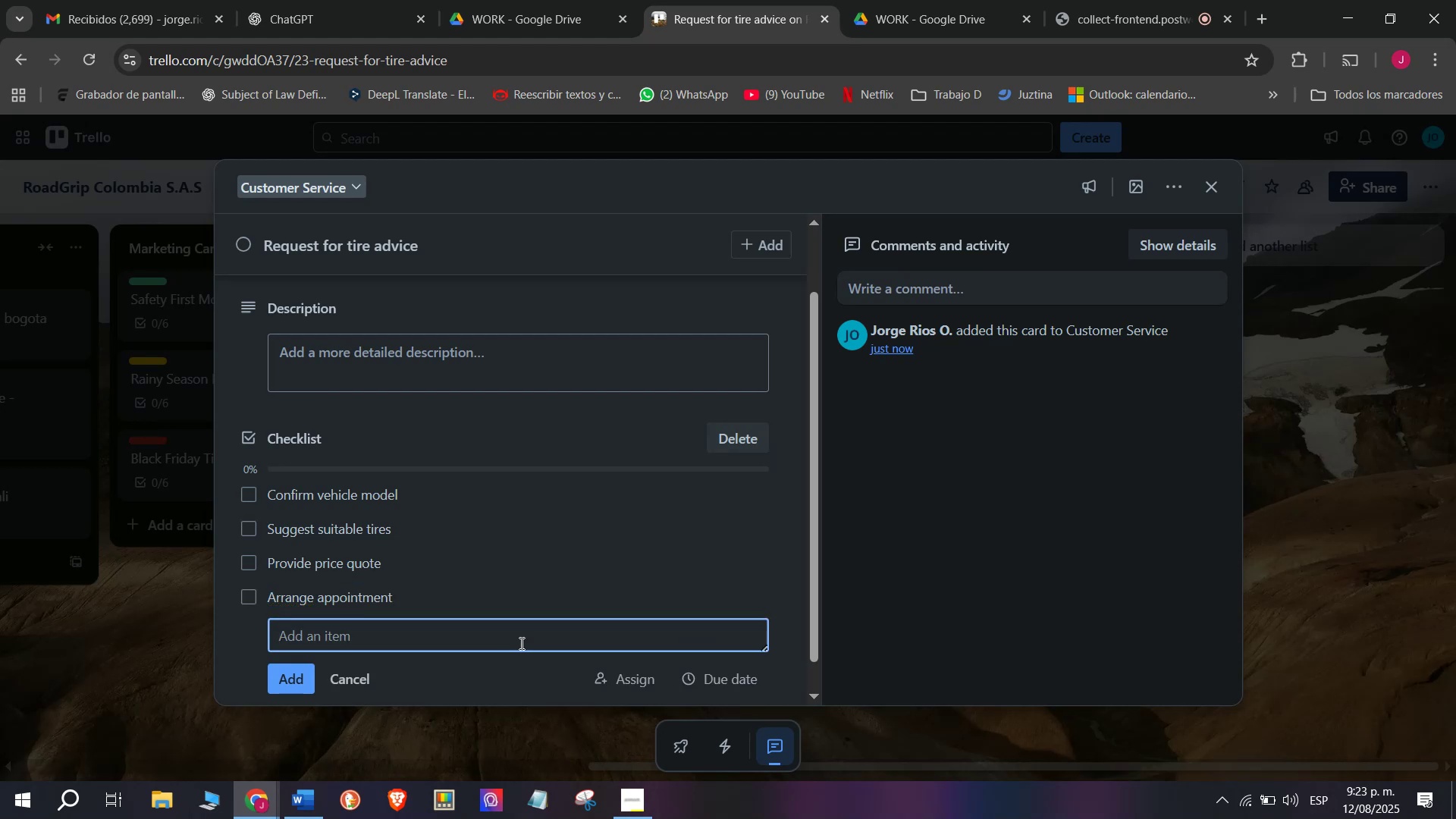 
type(Install tires)
 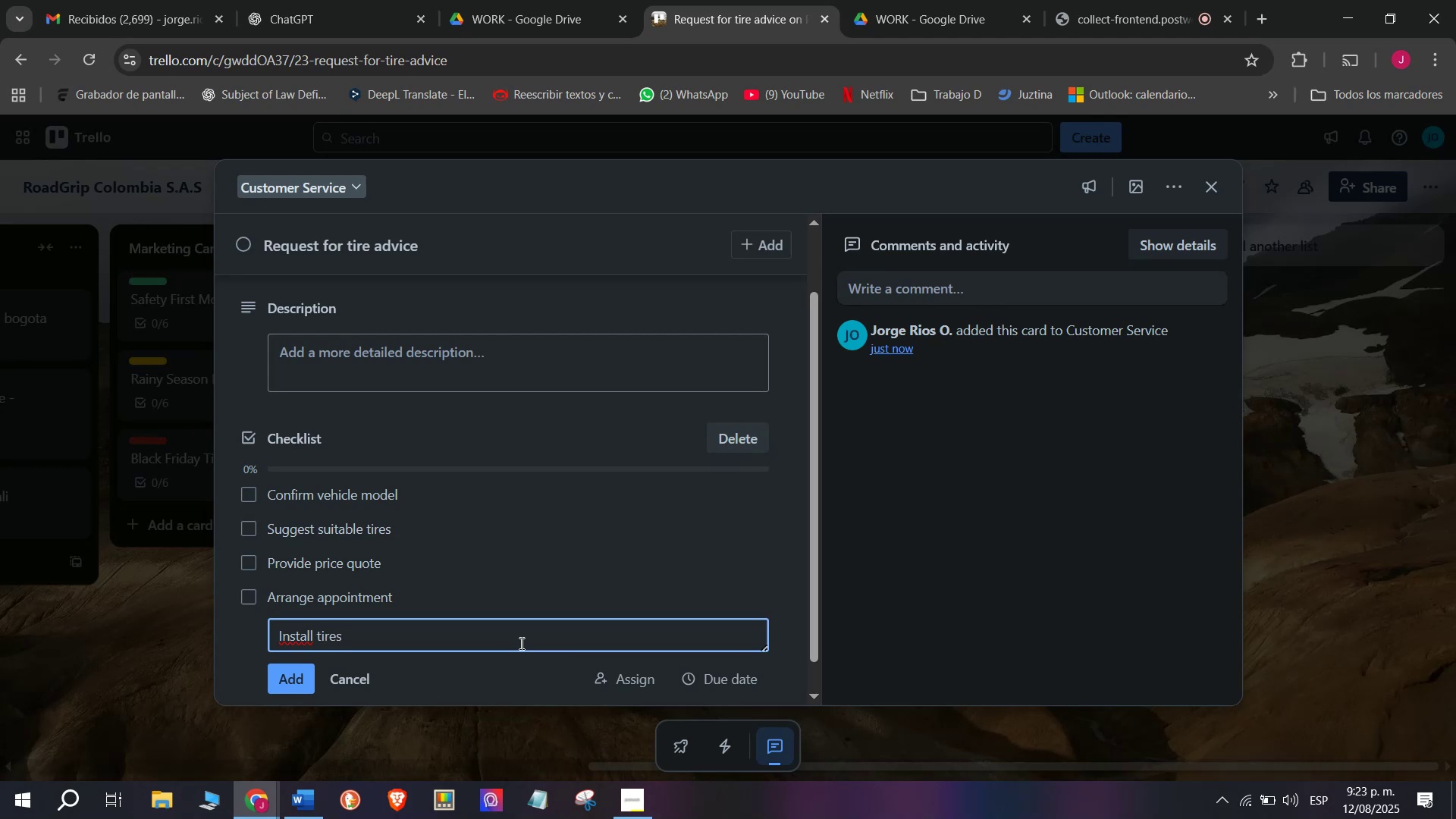 
key(Enter)
 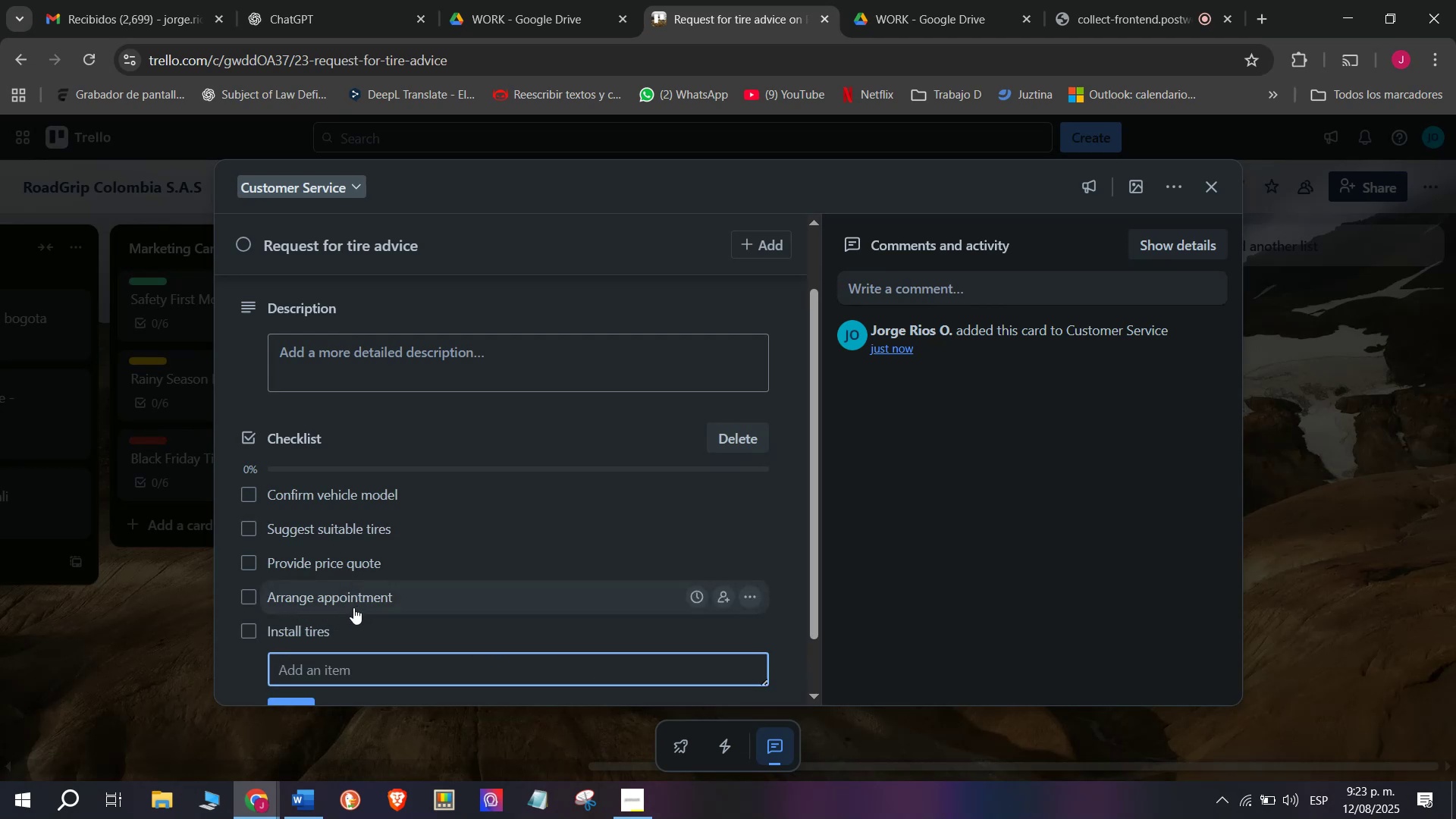 
scroll: coordinate [353, 607], scroll_direction: down, amount: 2.0
 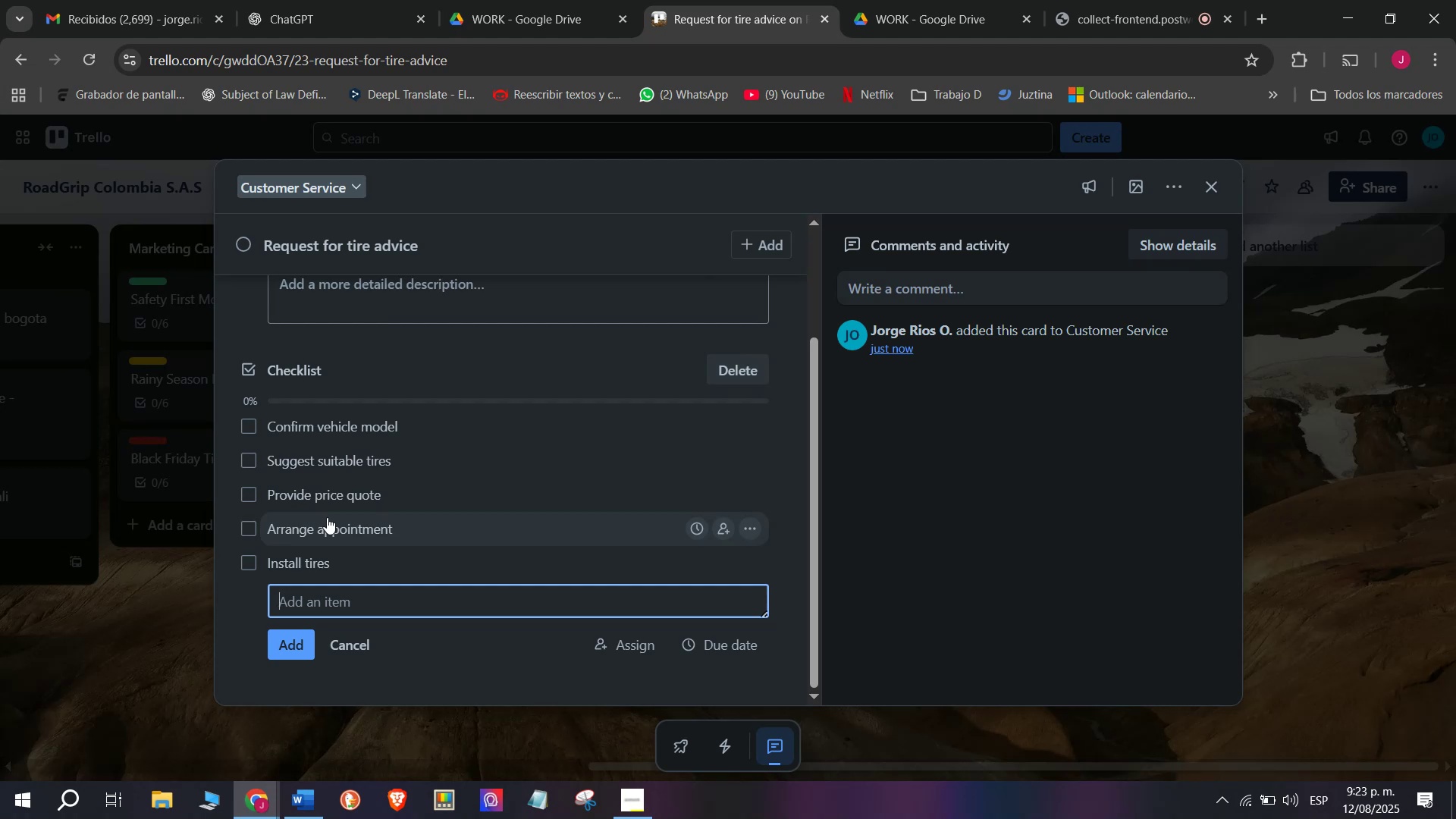 
wait(6.07)
 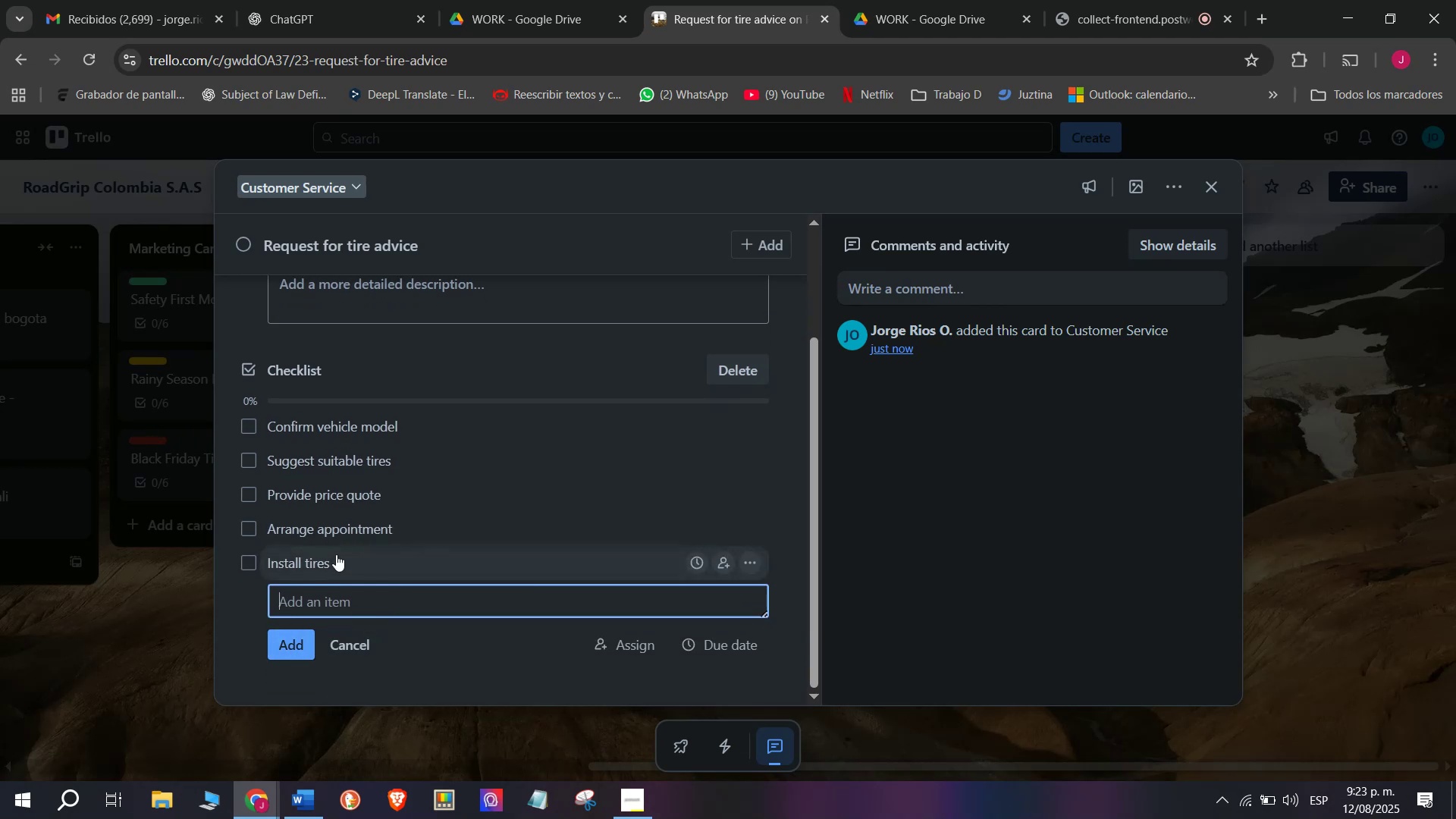 
type(Red)
key(Backspace)
type(cord sa)
key(Backspace)
type(s)
key(Backspace)
type(ervice)
 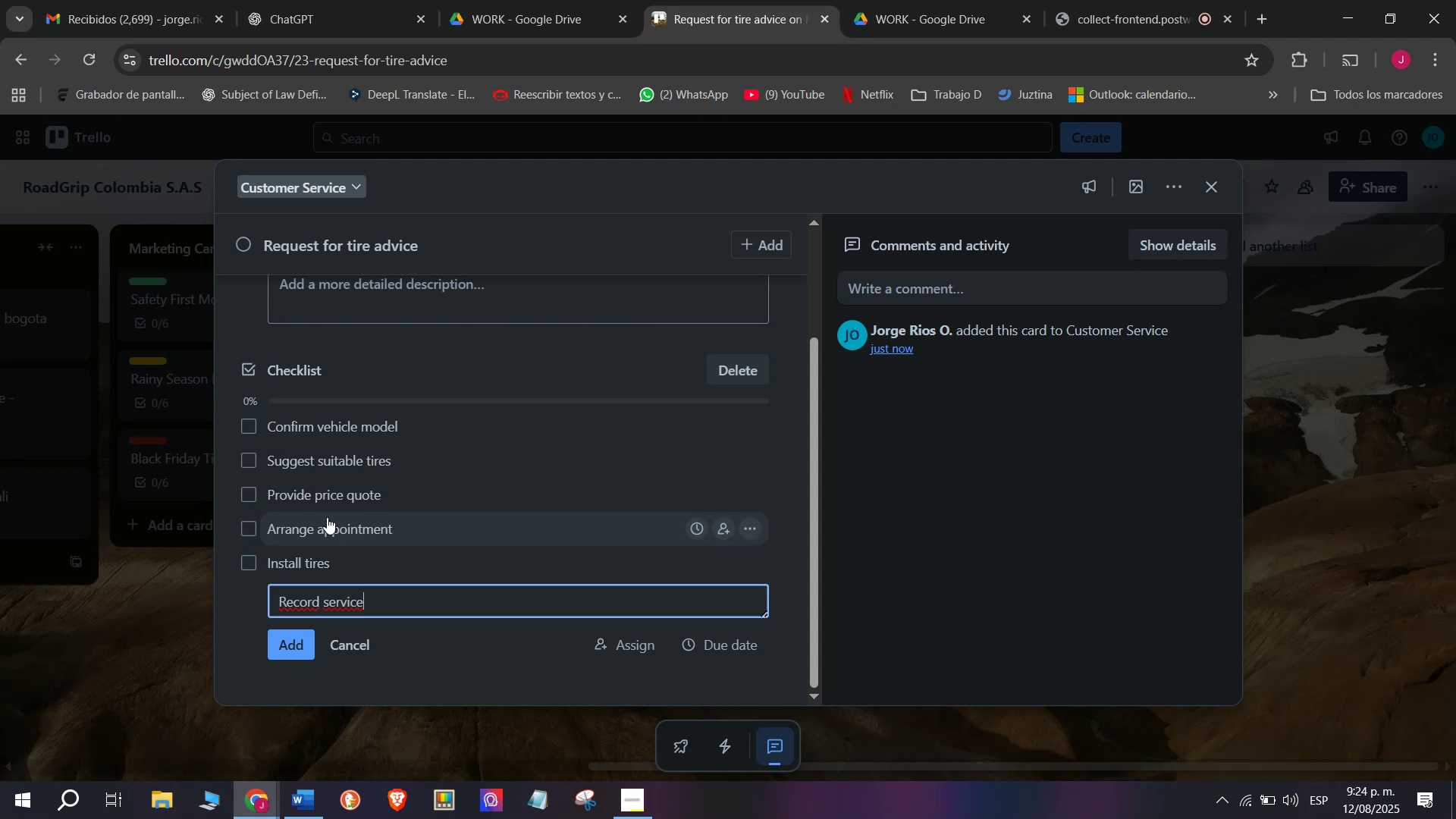 
wait(5.6)
 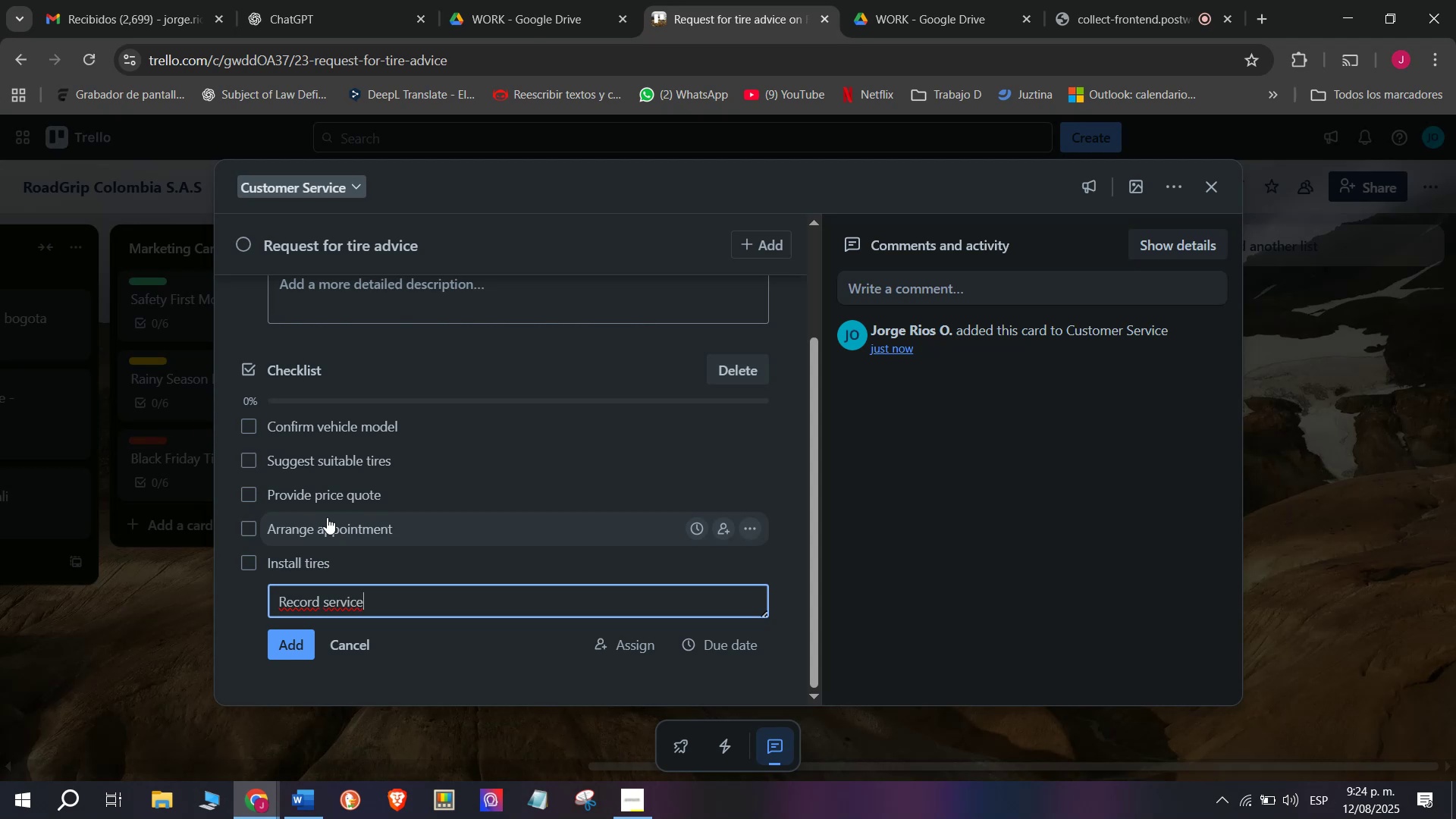 
mouse_move([290, 635])
 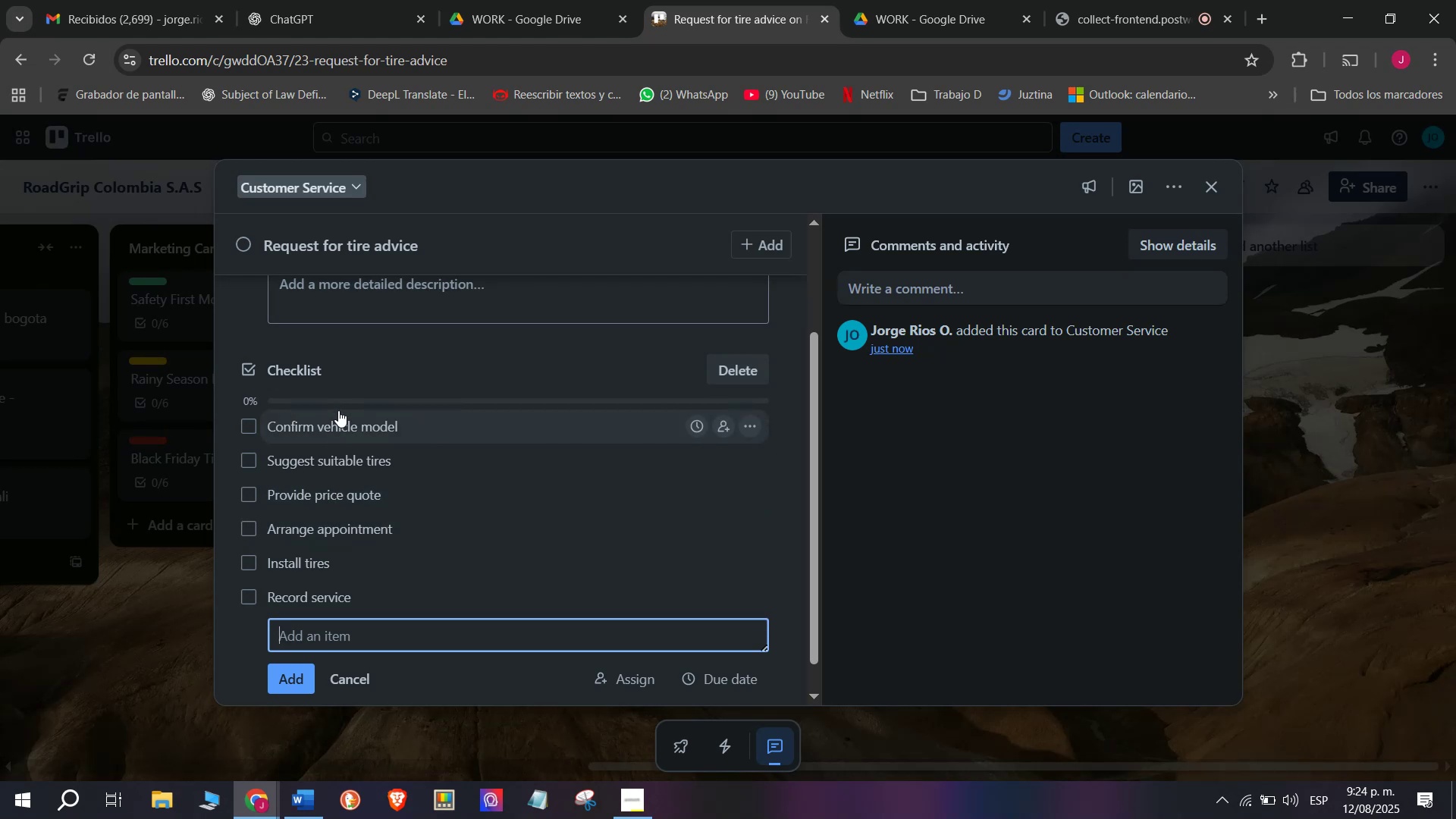 
wait(6.41)
 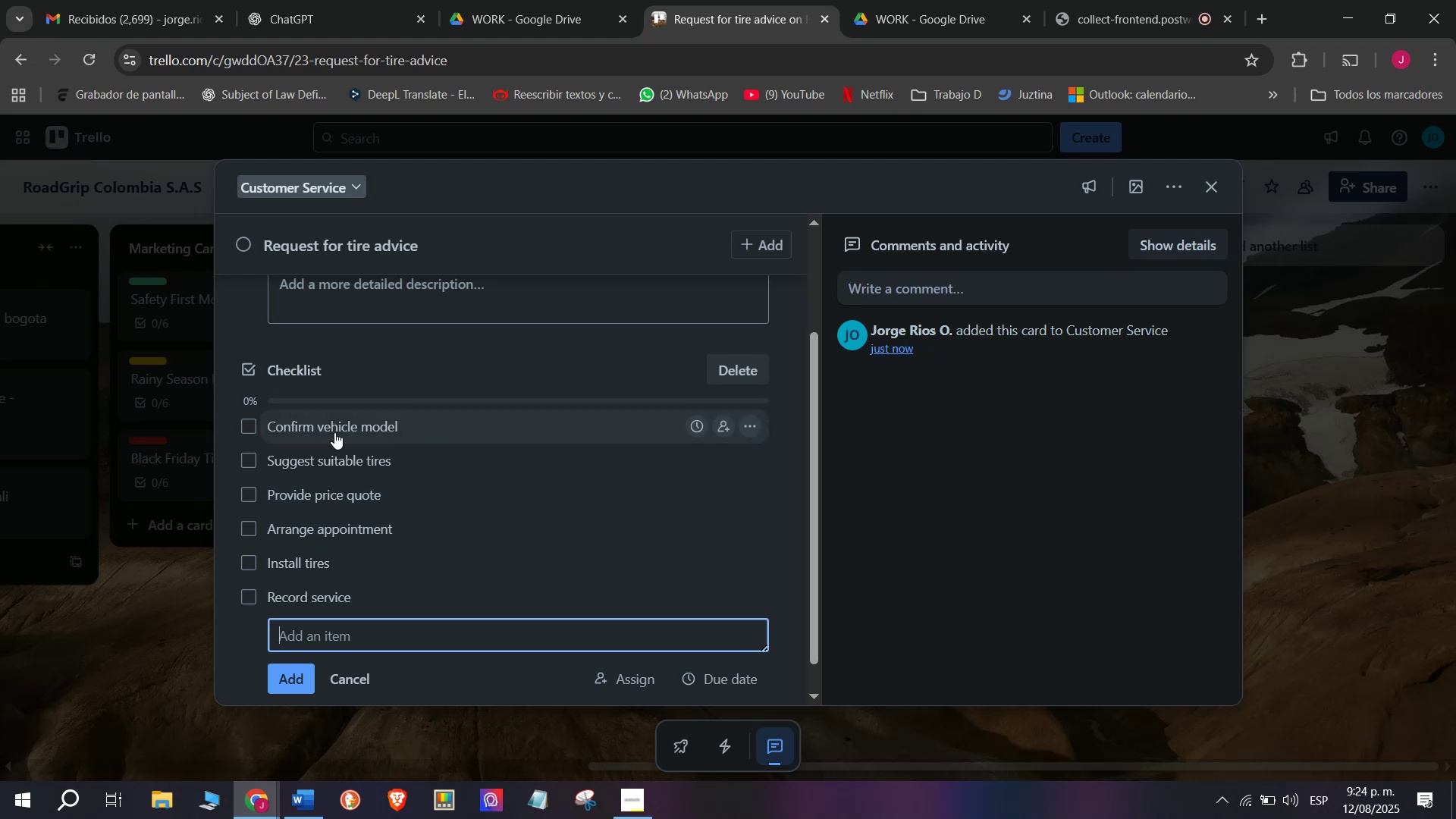 
scroll: coordinate [340, 413], scroll_direction: up, amount: 6.0
 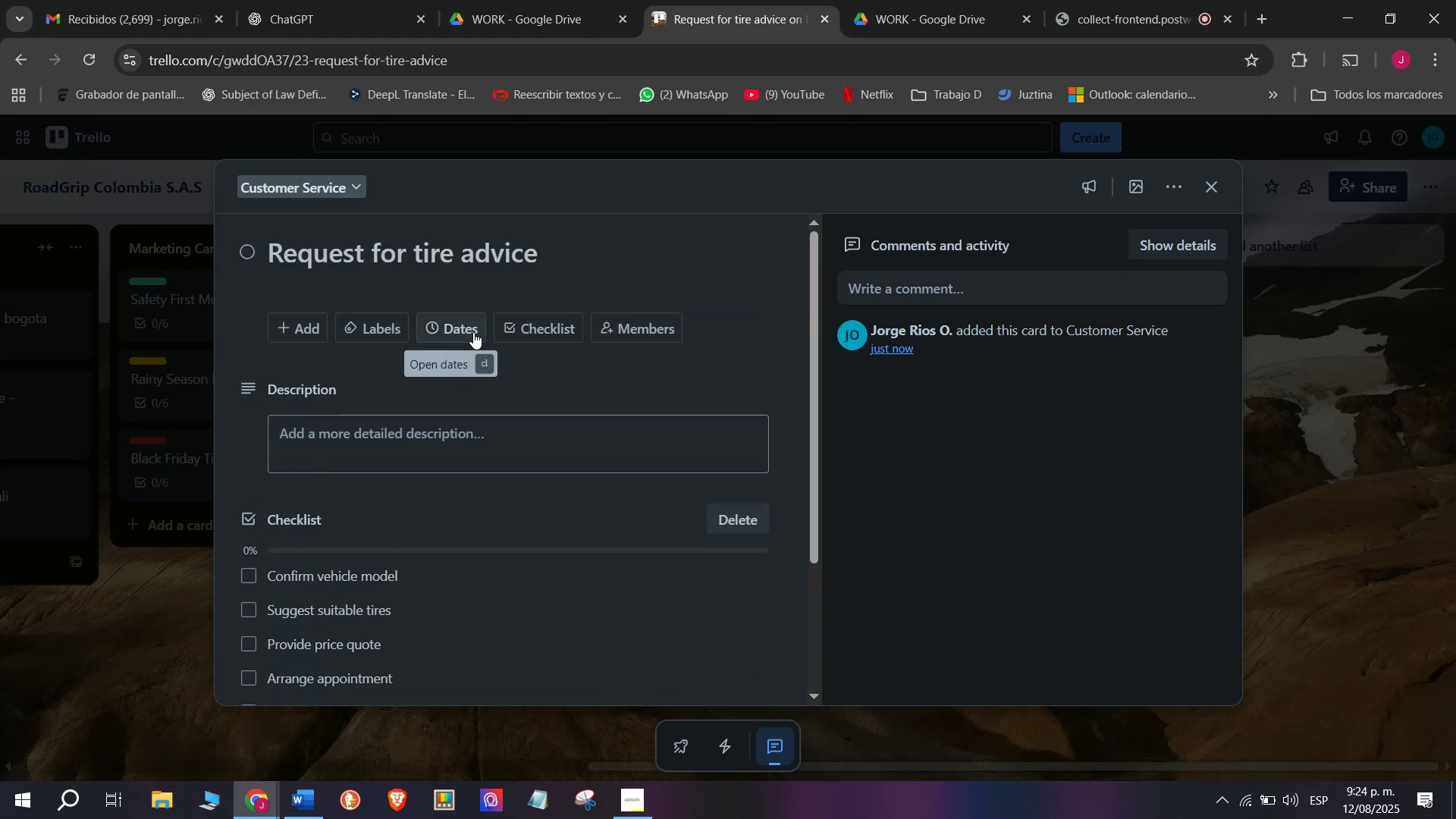 
left_click([457, 318])
 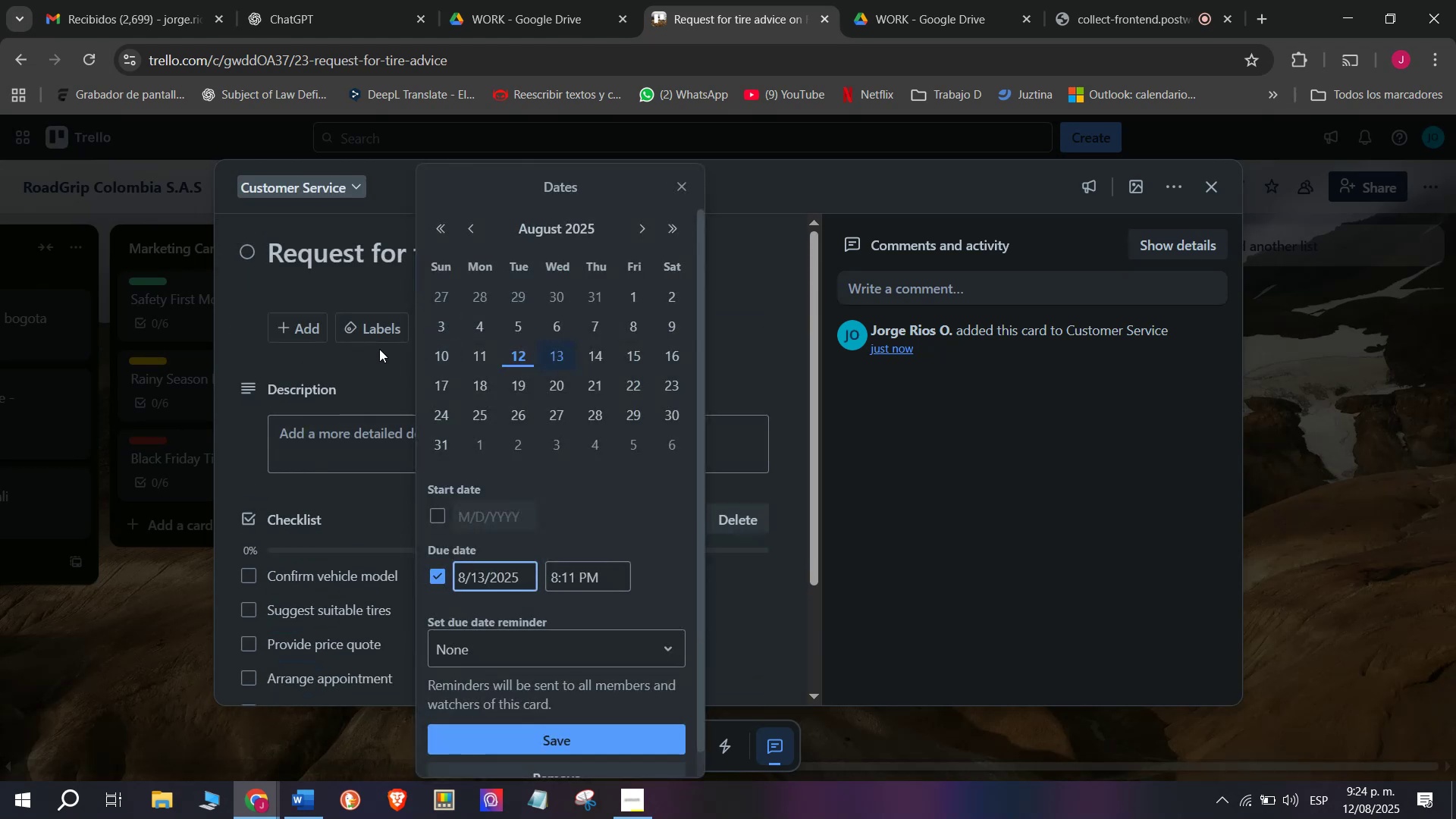 
left_click([377, 346])
 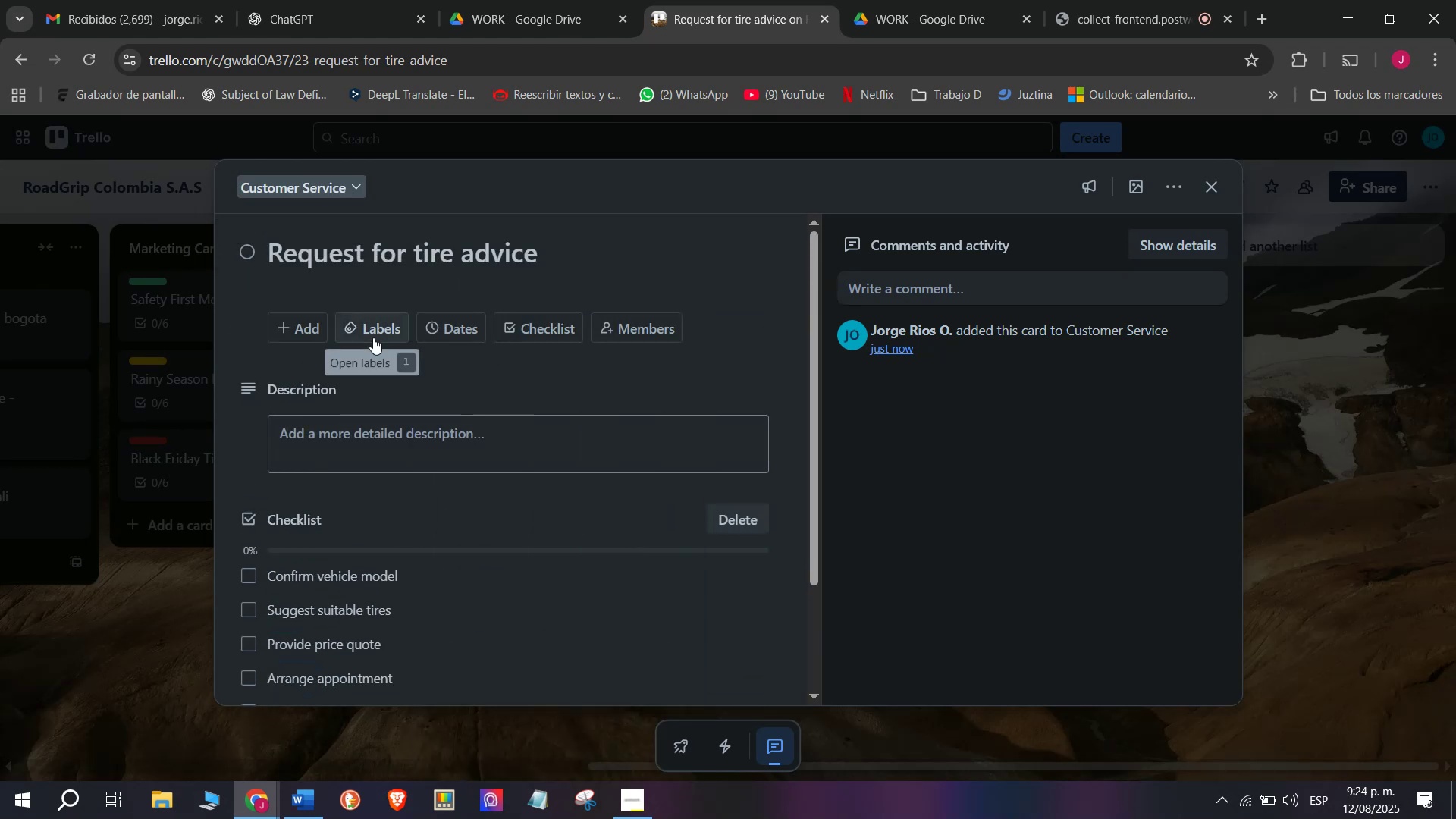 
left_click([373, 337])
 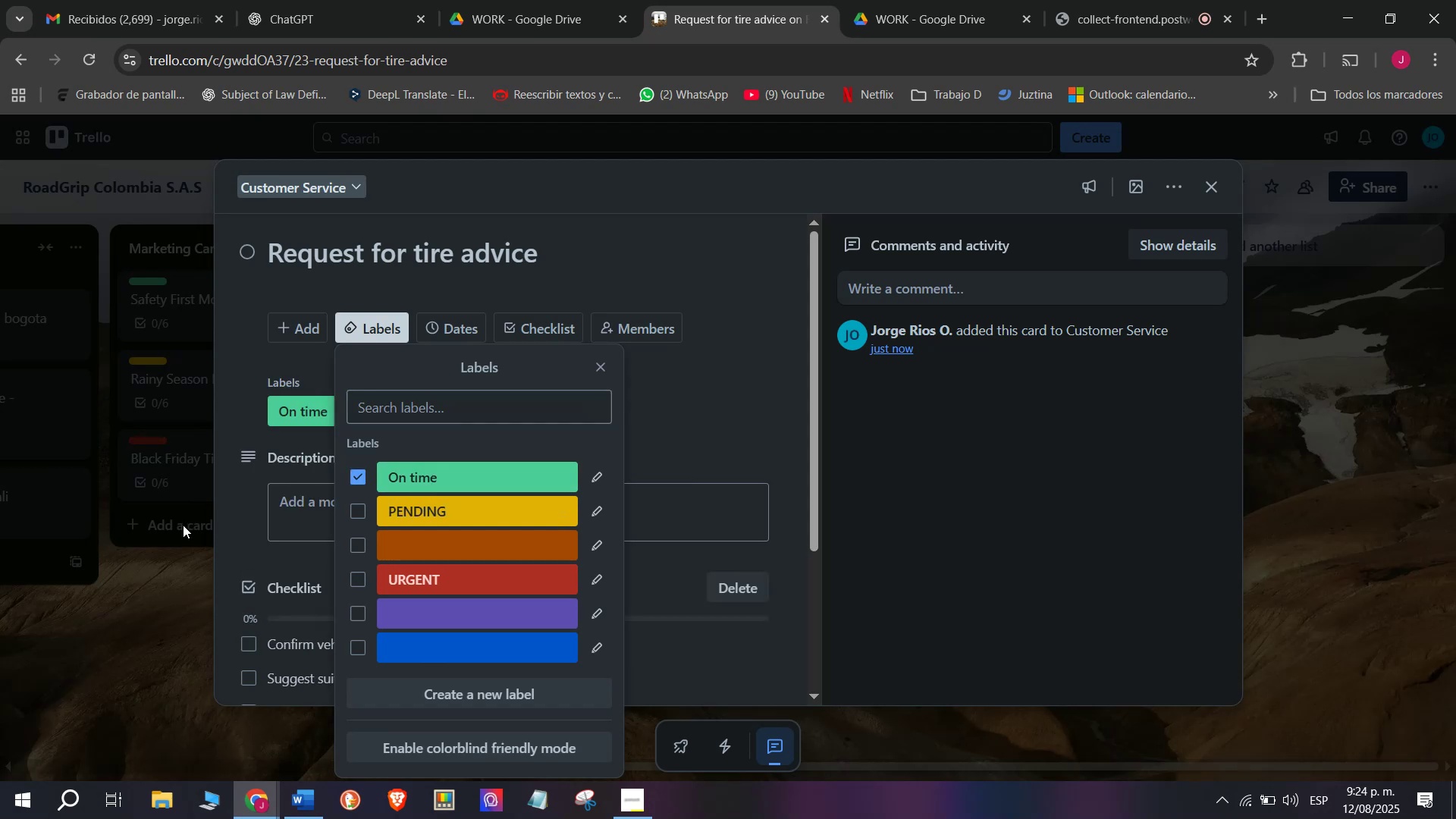 
left_click([148, 570])
 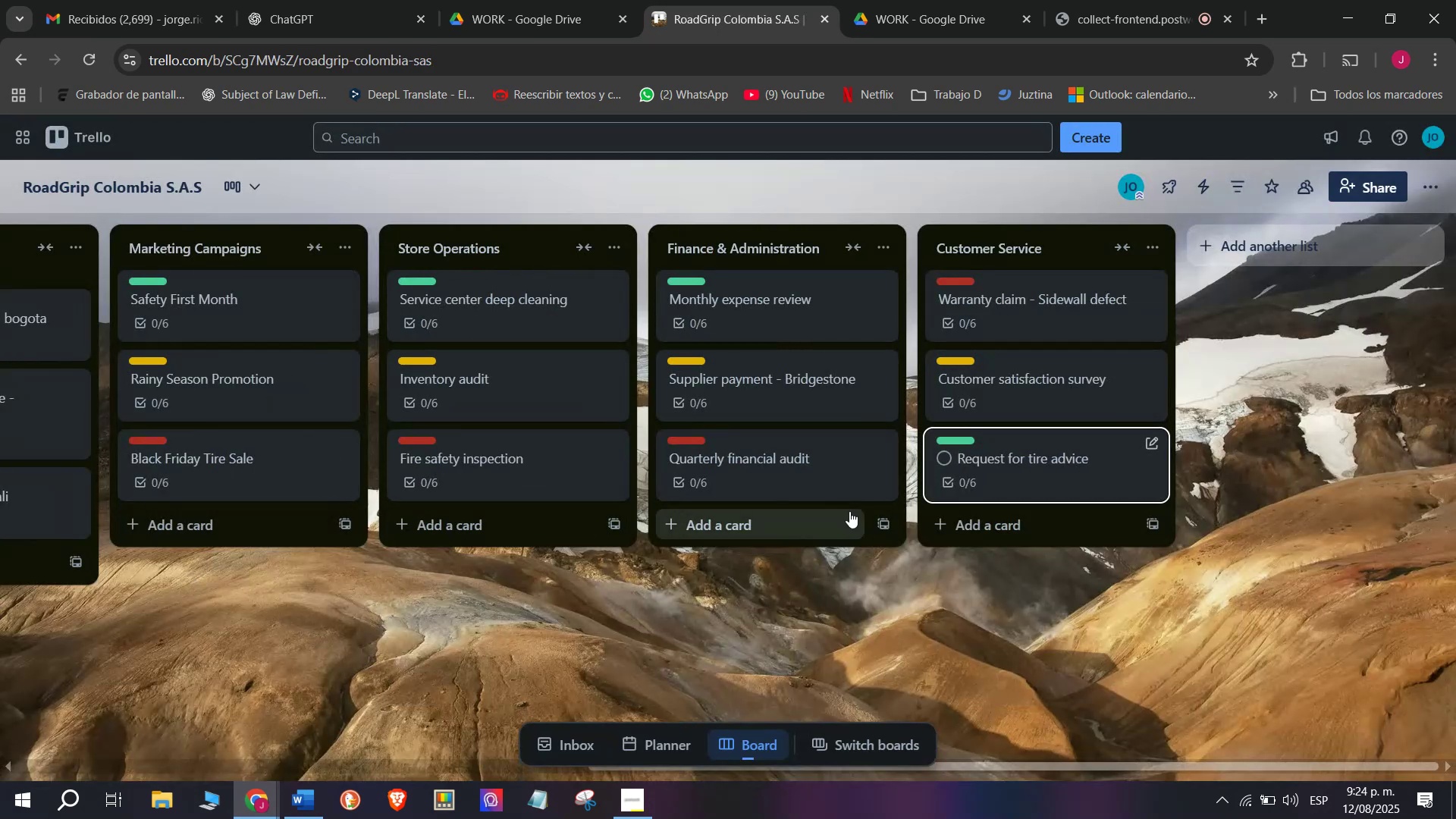 
scroll: coordinate [821, 451], scroll_direction: down, amount: 4.0
 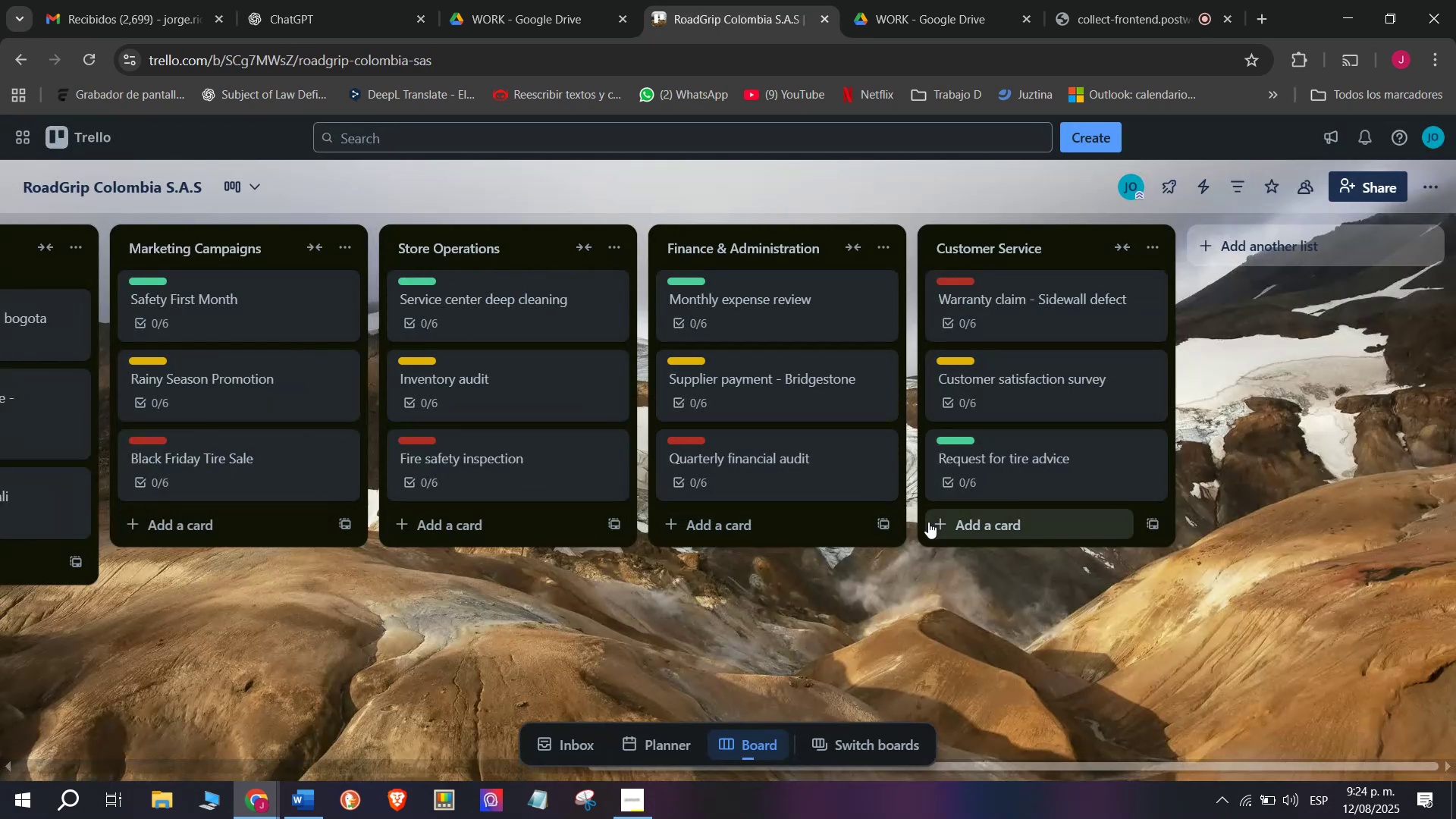 
wait(7.62)
 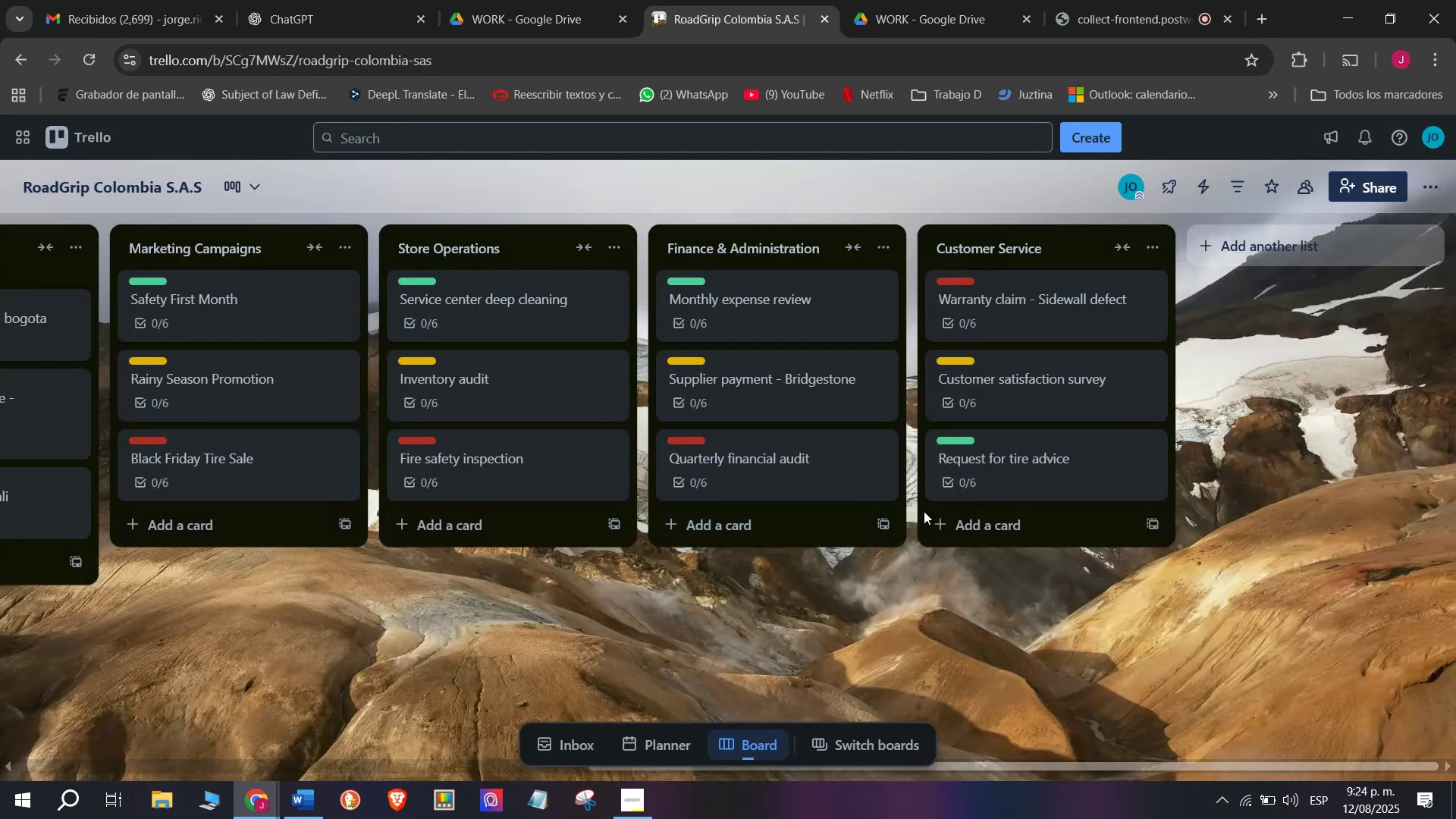 
scroll: coordinate [1074, 444], scroll_direction: down, amount: 4.0
 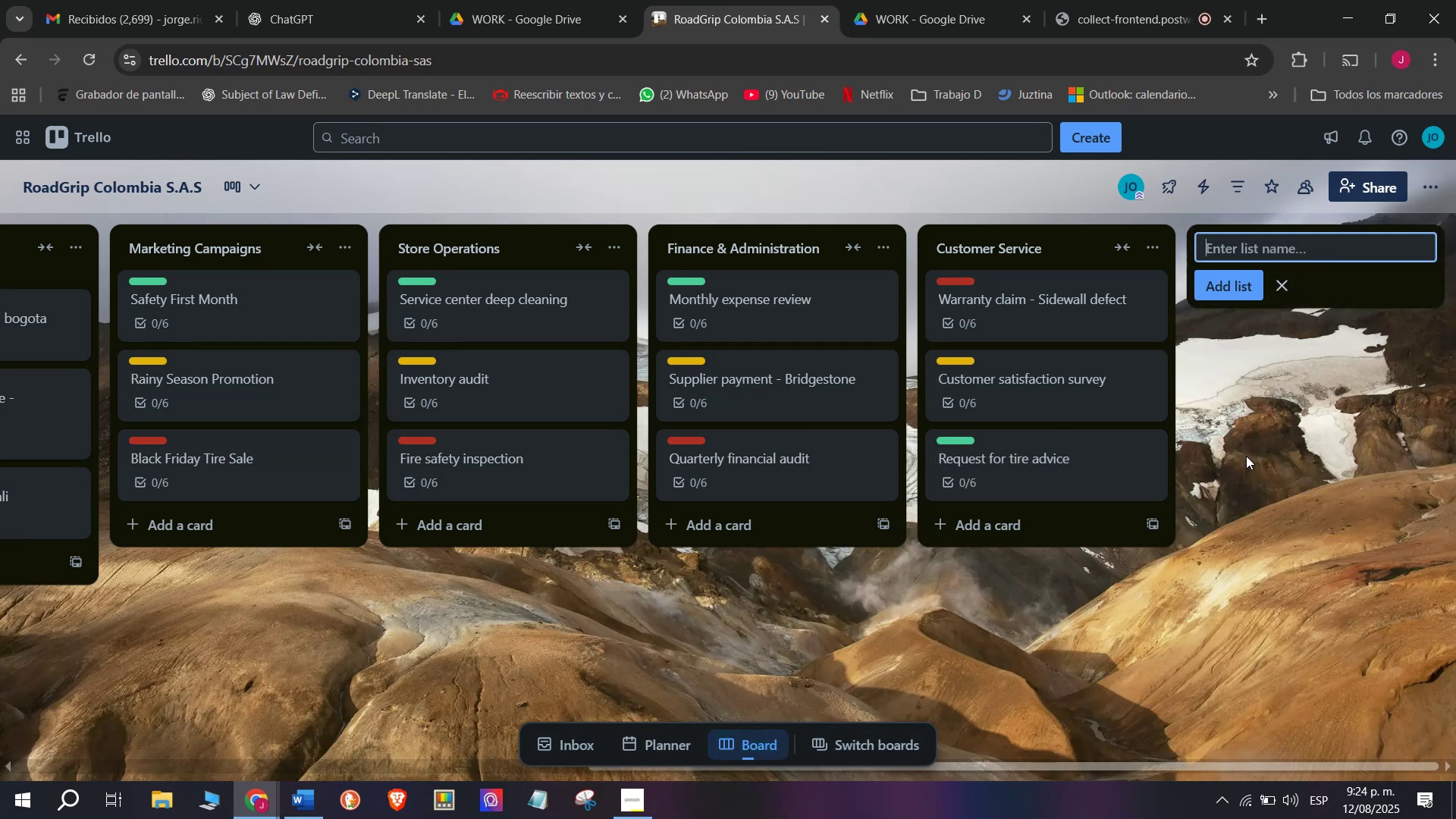 
left_click([1316, 254])
 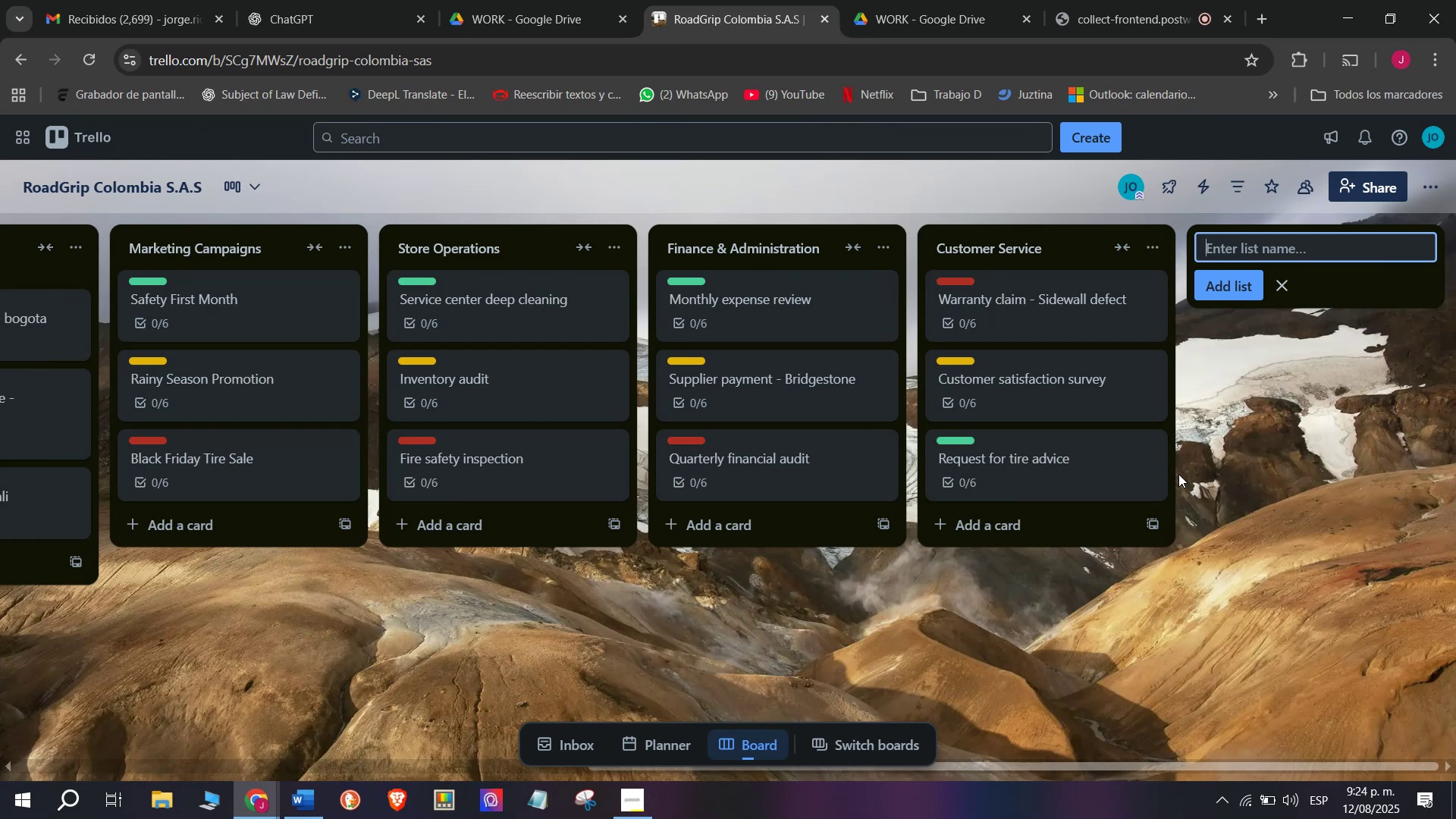 
wait(16.32)
 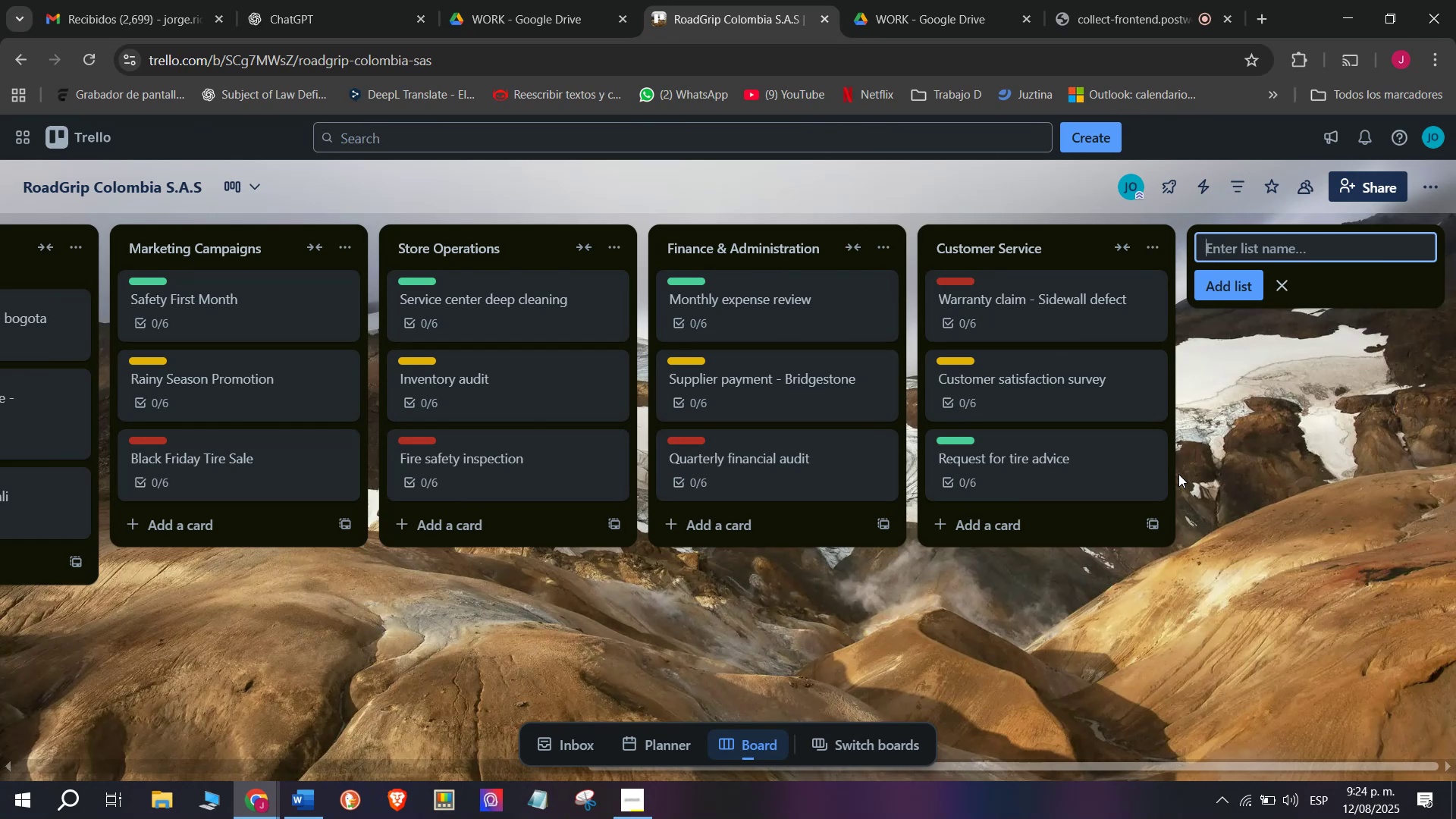 
left_click([1166, 0])
 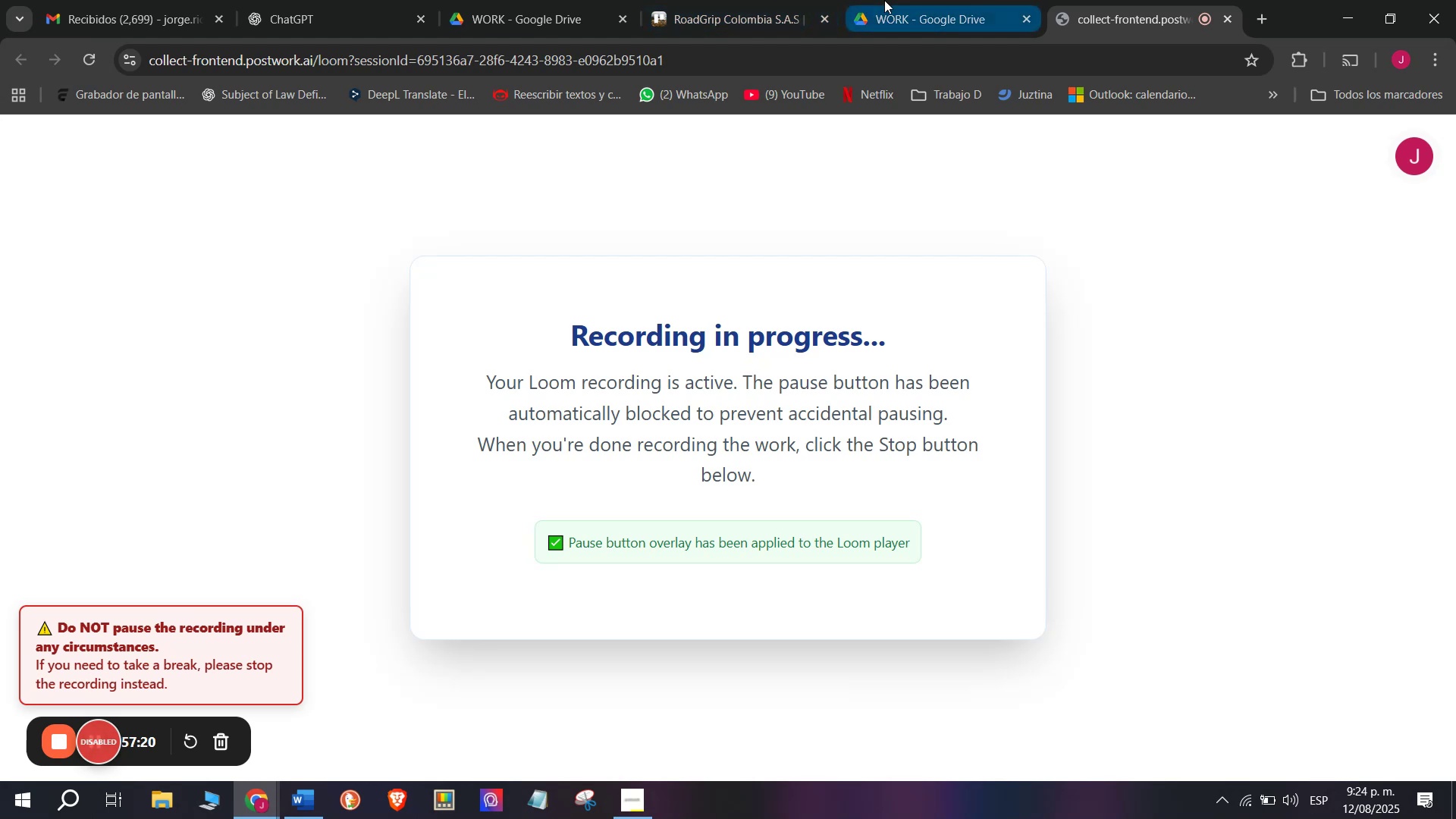 
left_click([765, 0])
 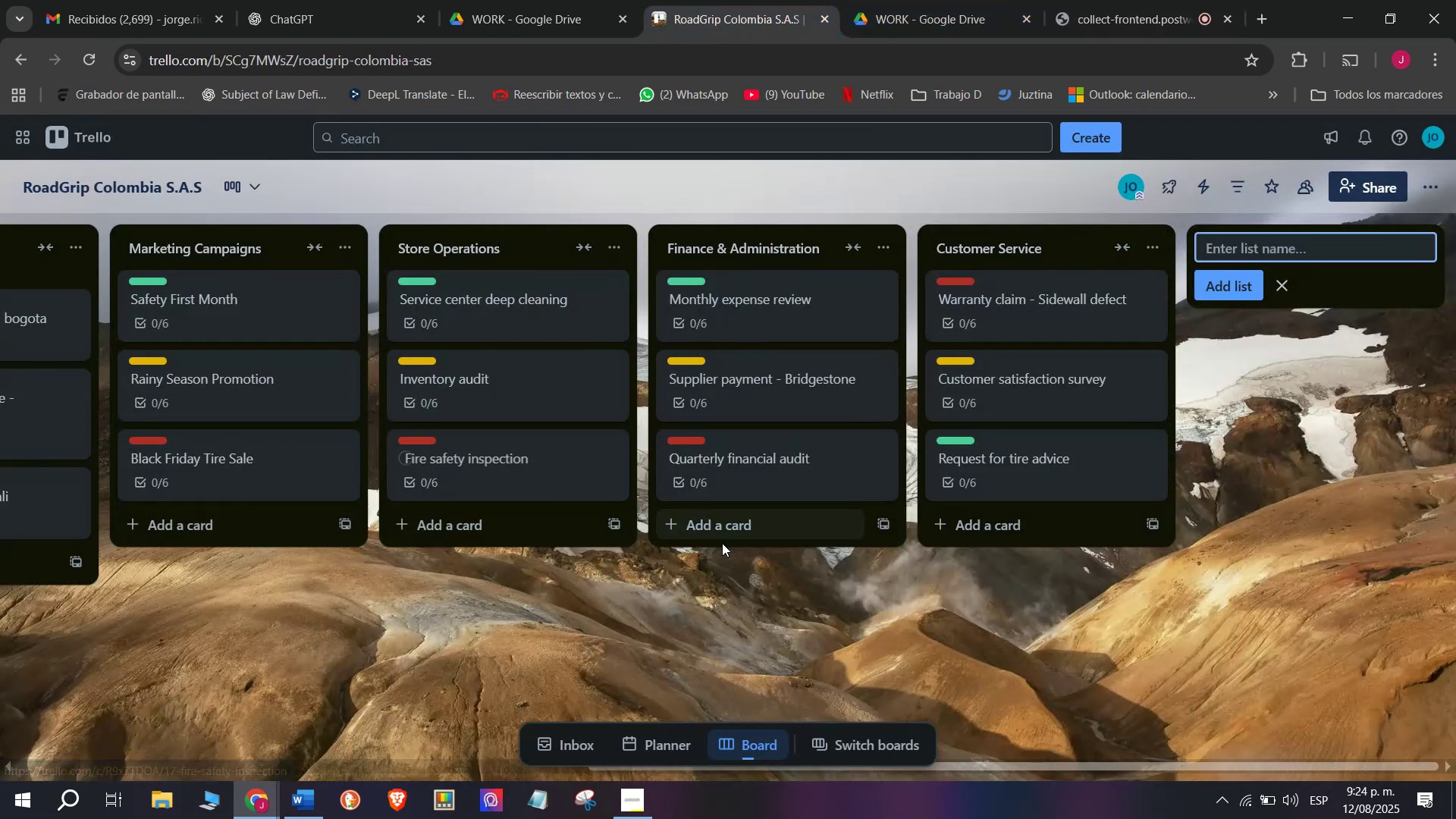 
scroll: coordinate [403, 350], scroll_direction: up, amount: 7.0
 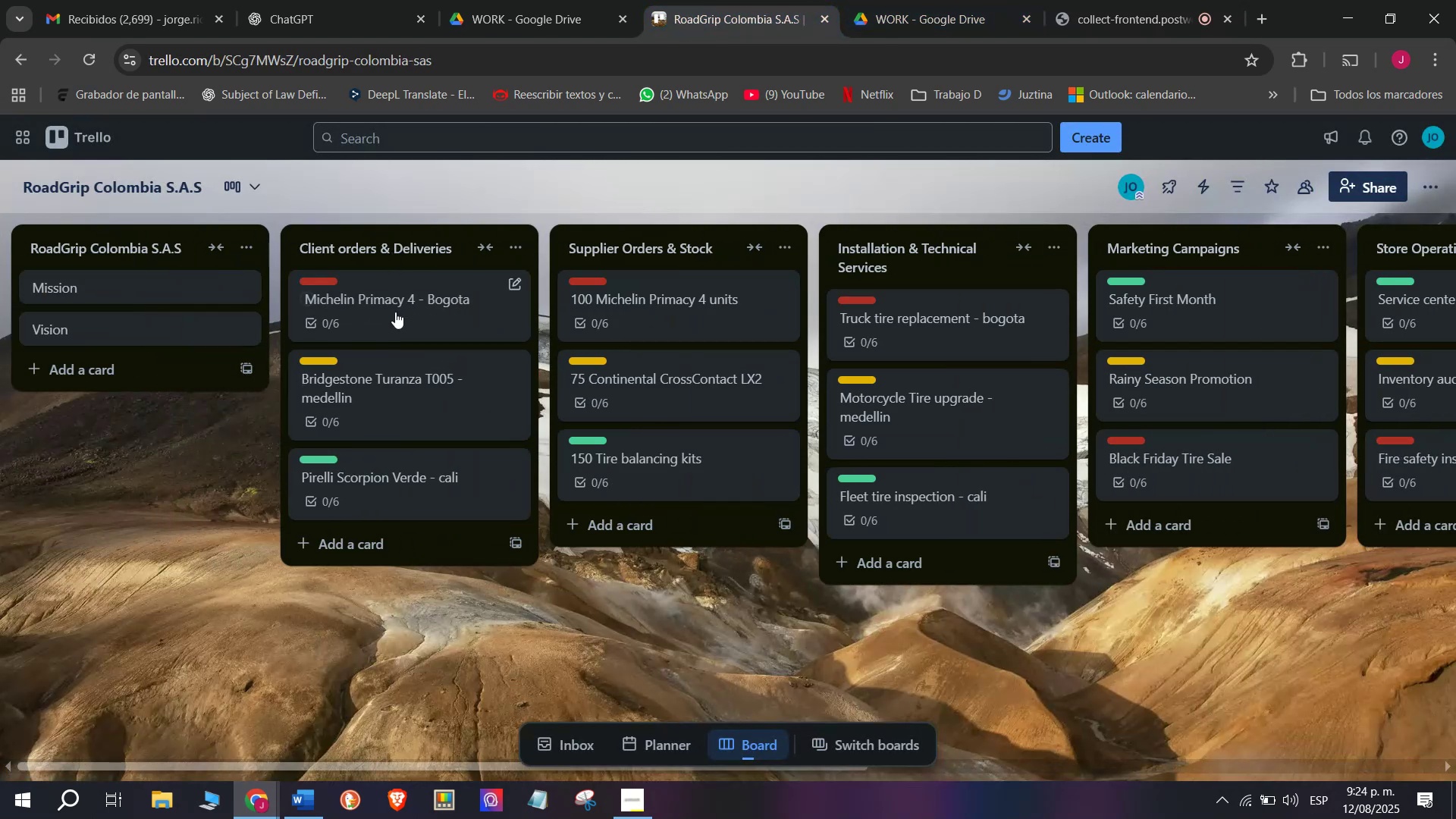 
left_click([395, 312])
 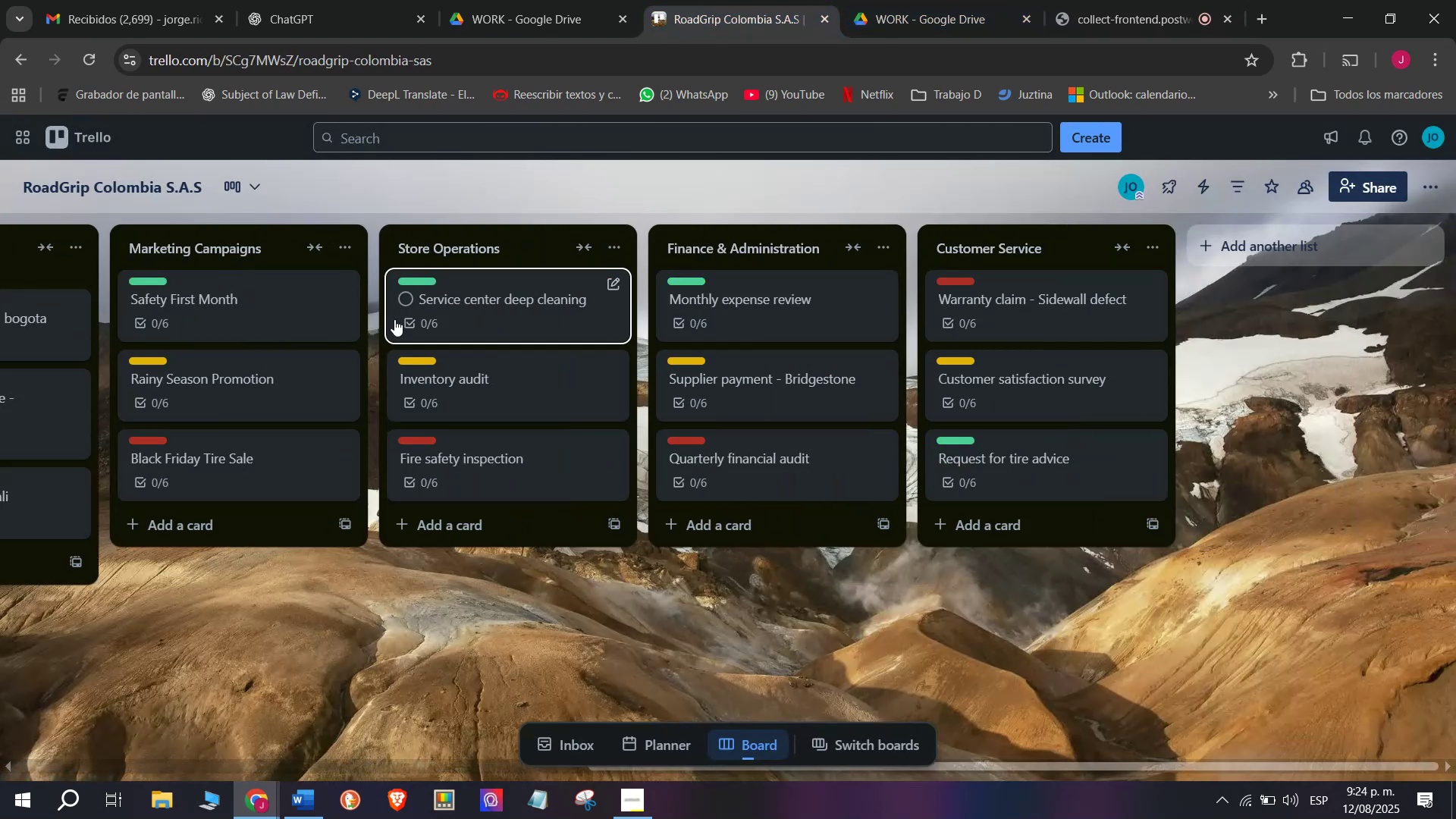 
scroll: coordinate [390, 406], scroll_direction: up, amount: 4.0
 